 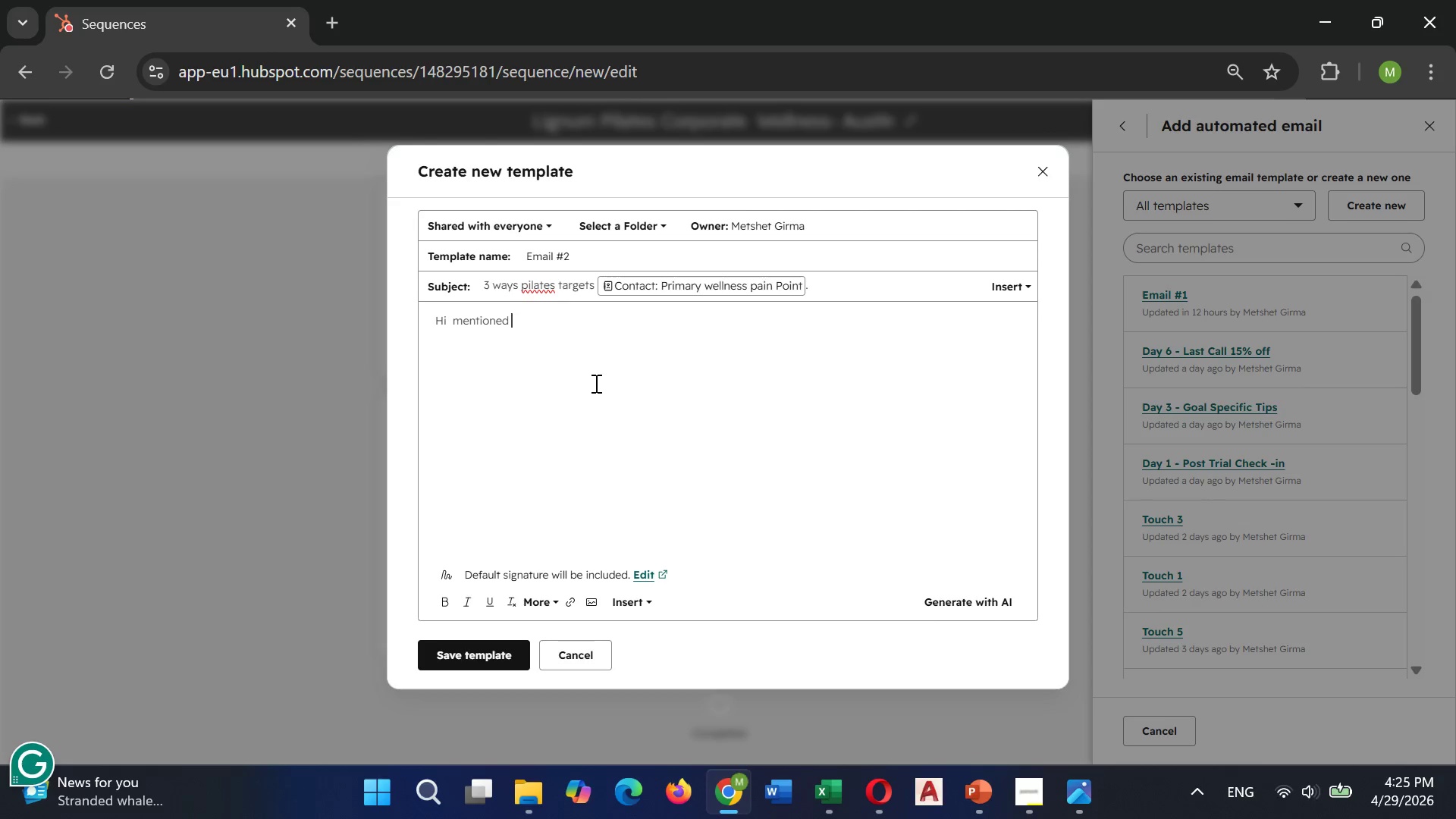 
left_click_drag(start_coordinate=[635, 592], to_coordinate=[636, 587])
 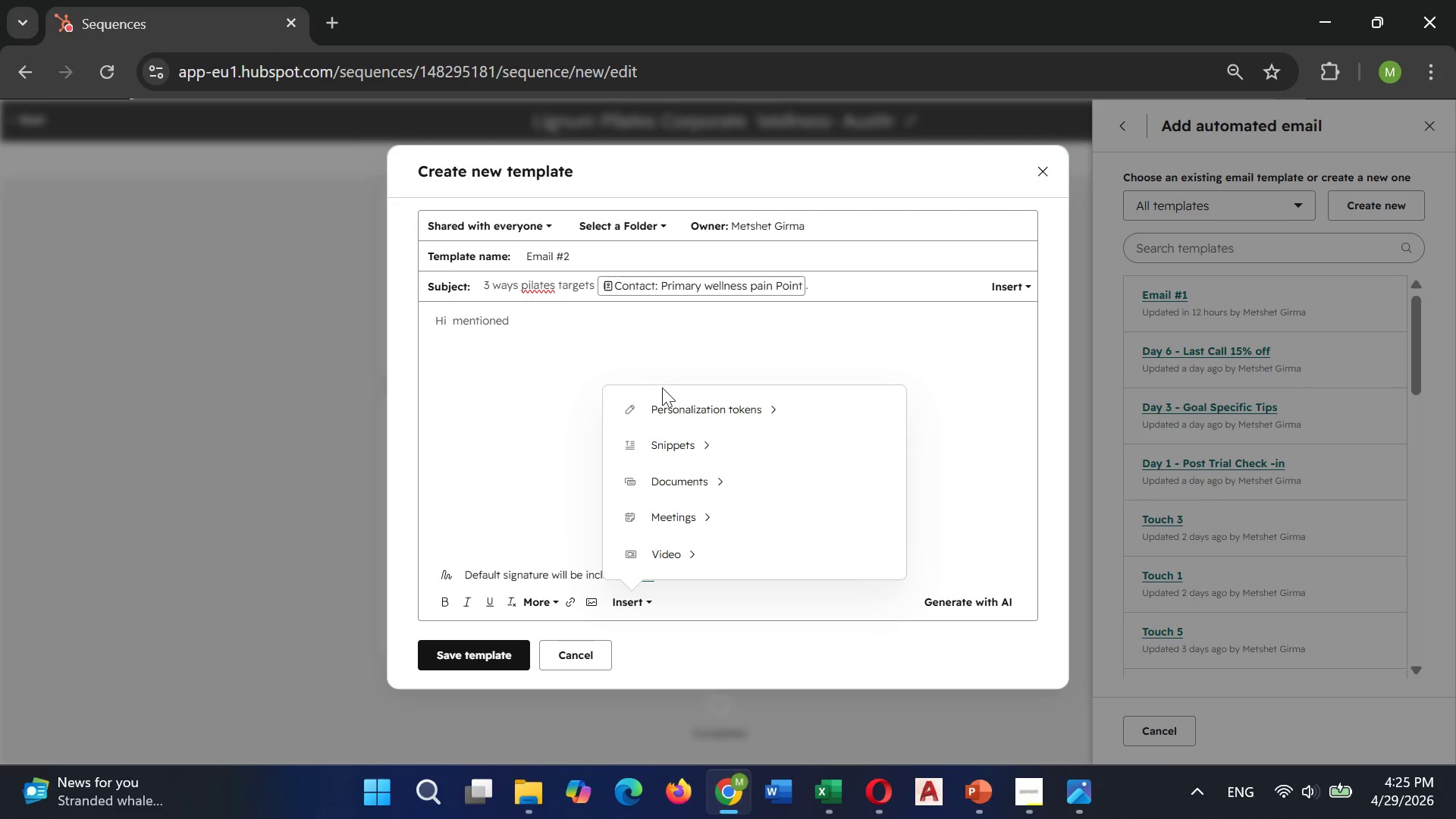 
left_click([662, 410])
 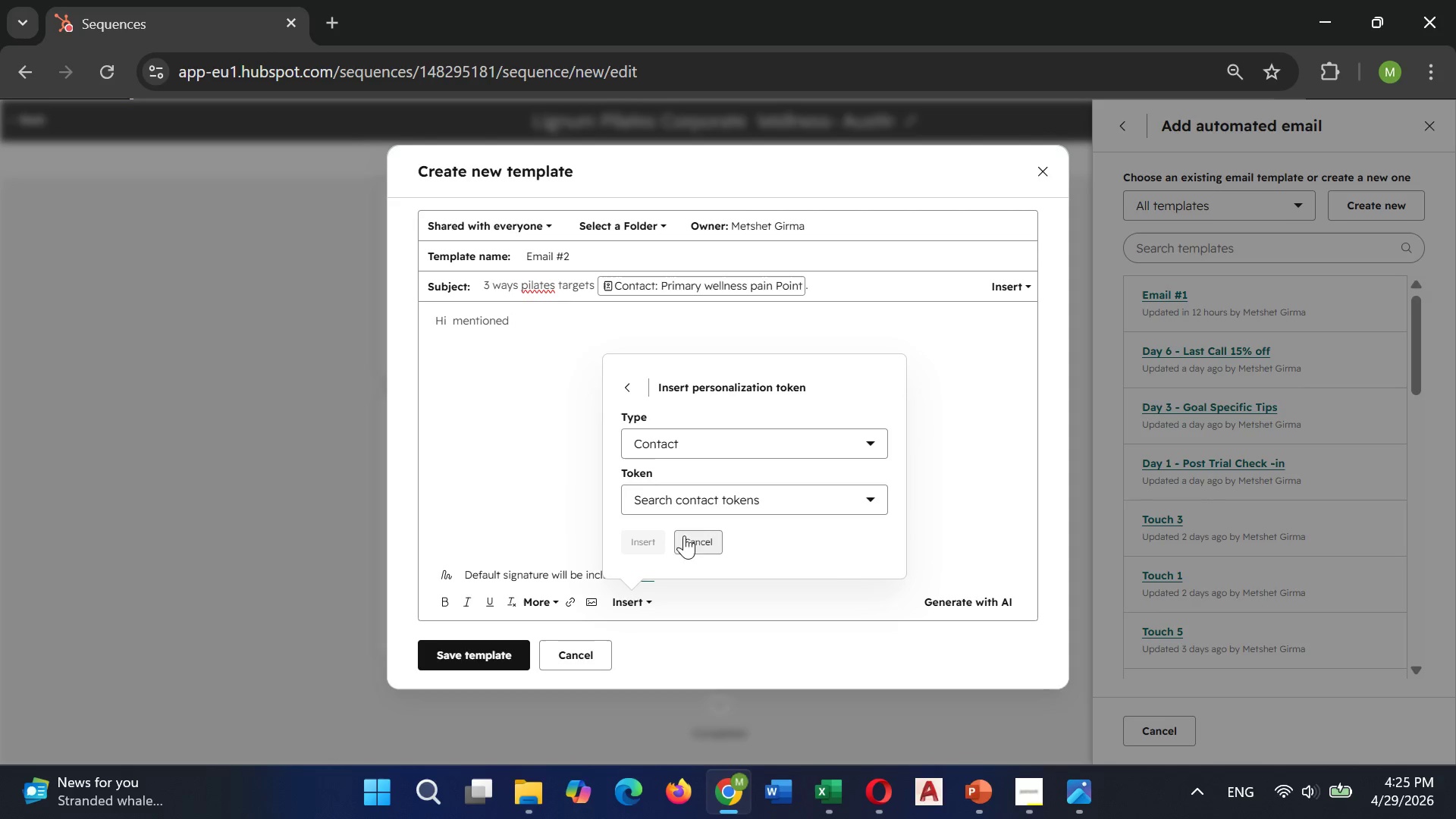 
left_click([688, 499])
 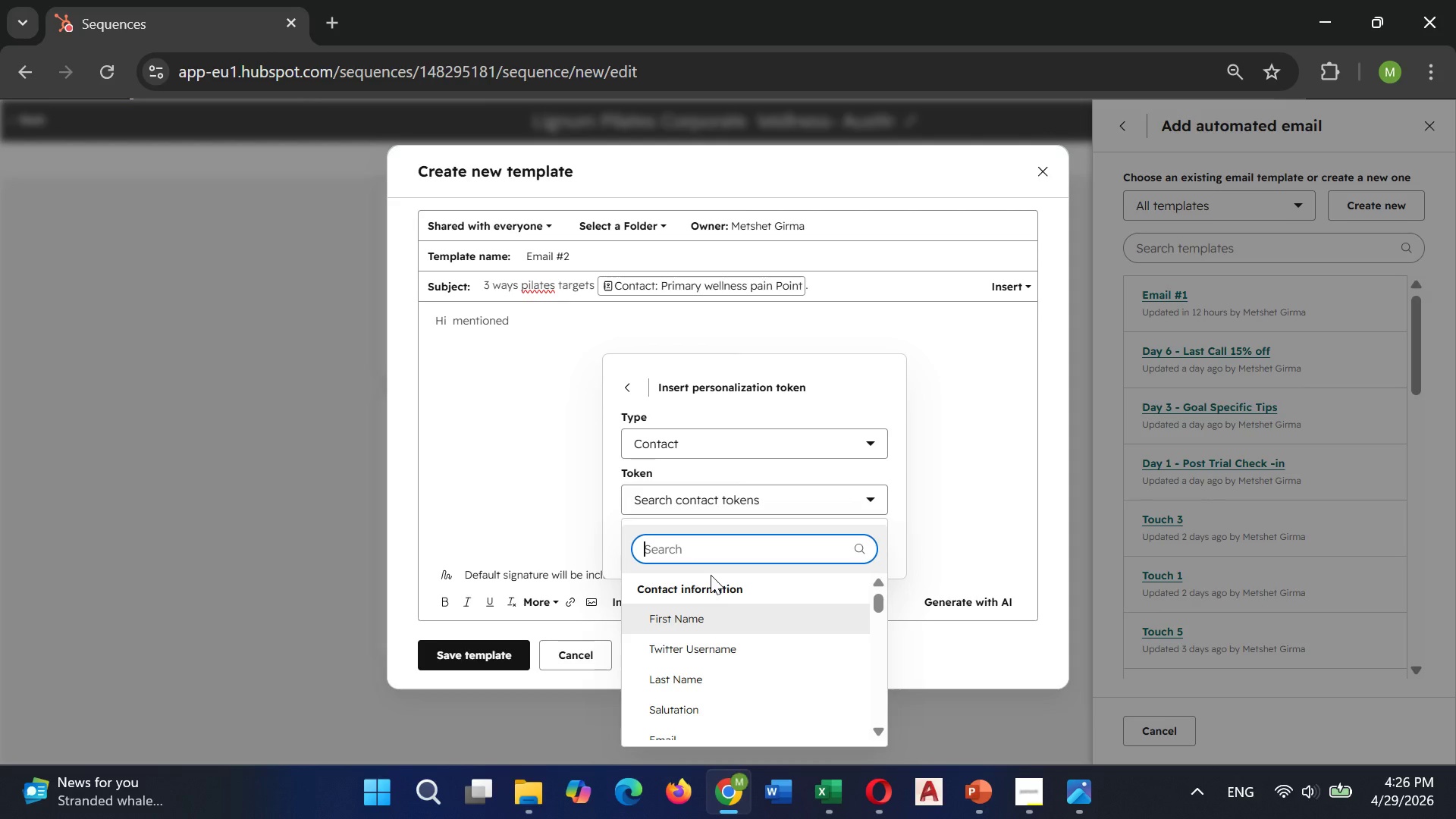 
type(Prima)
 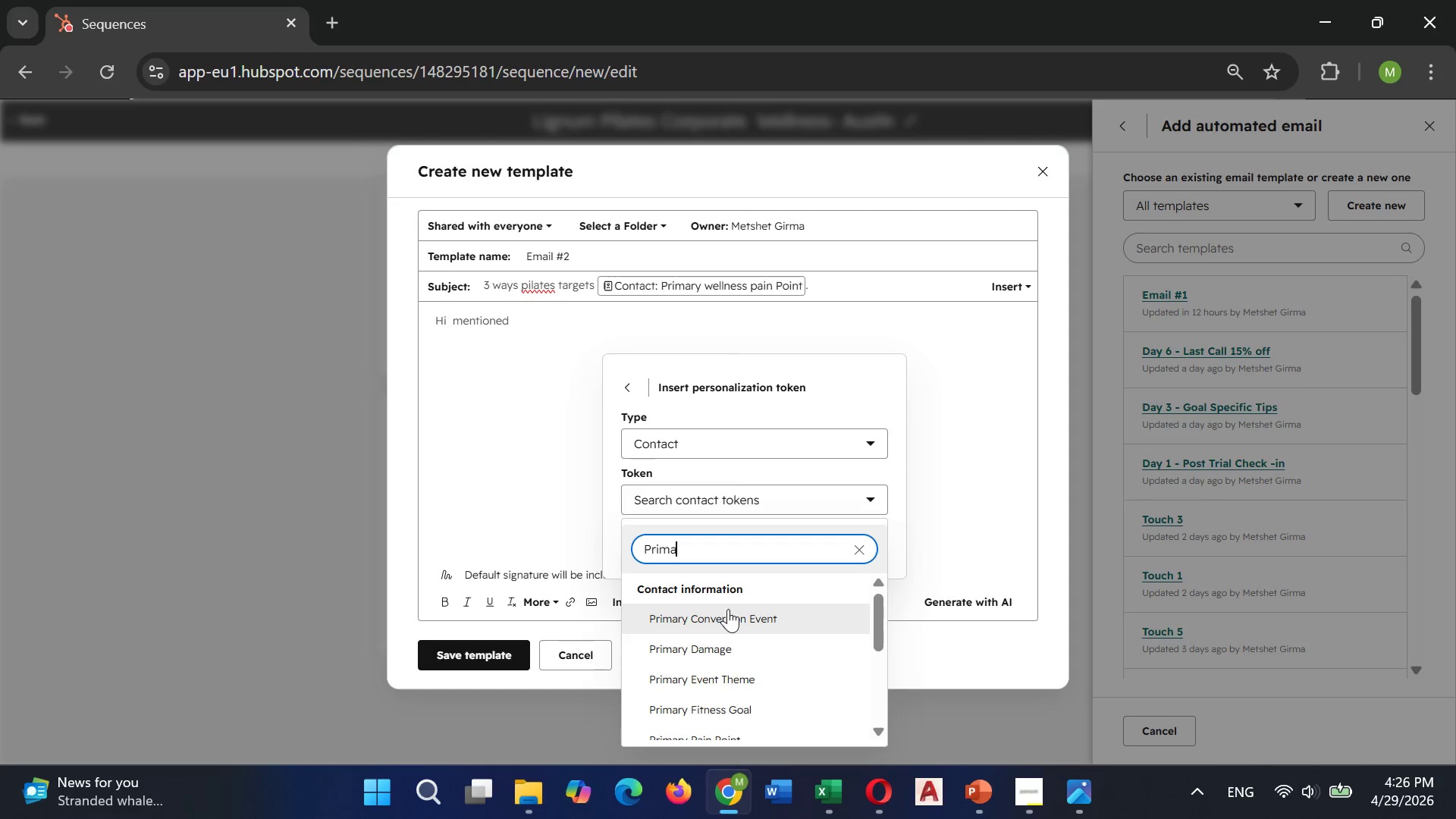 
scroll: coordinate [729, 627], scroll_direction: down, amount: 4.0
 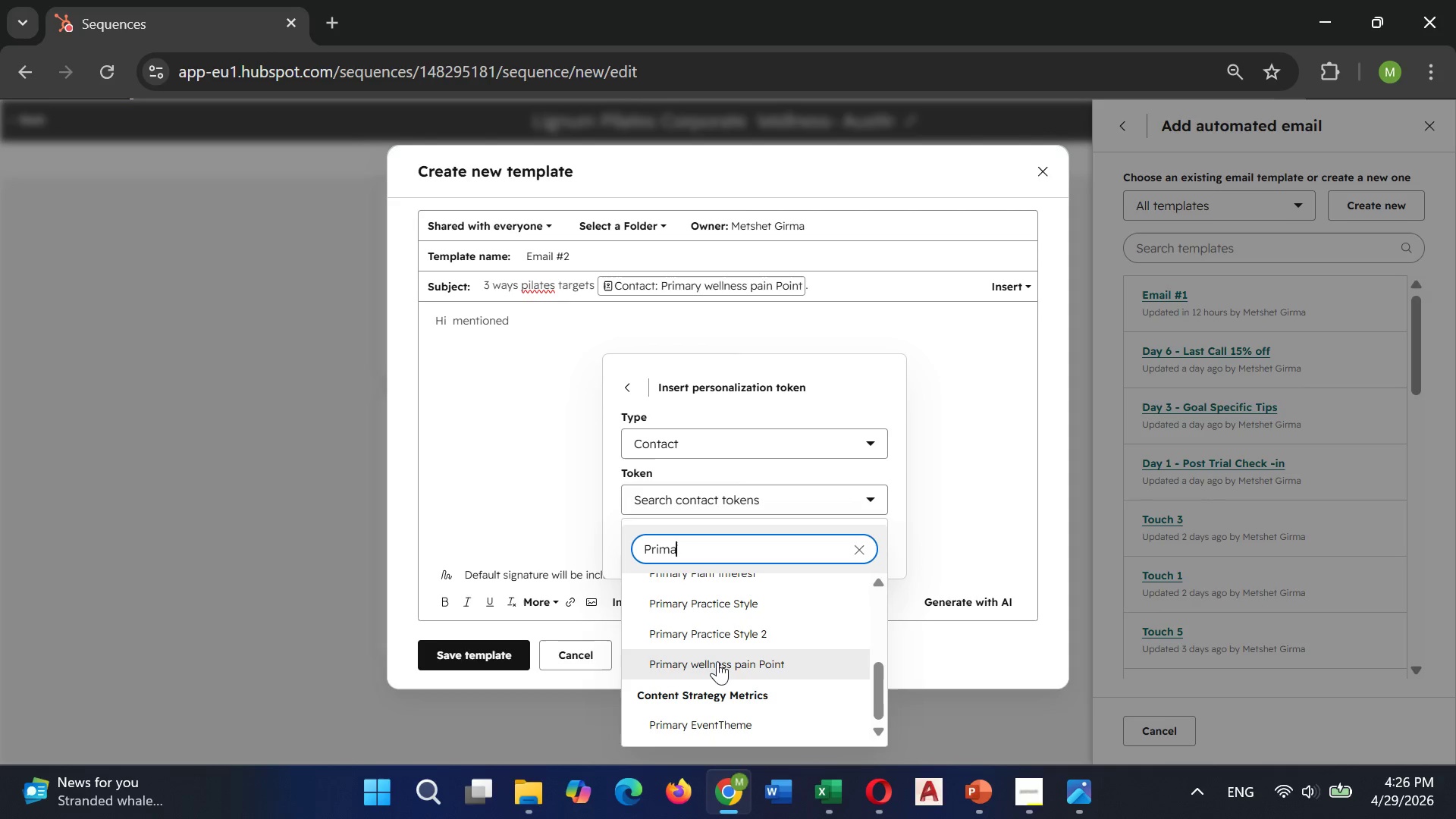 
left_click([717, 661])
 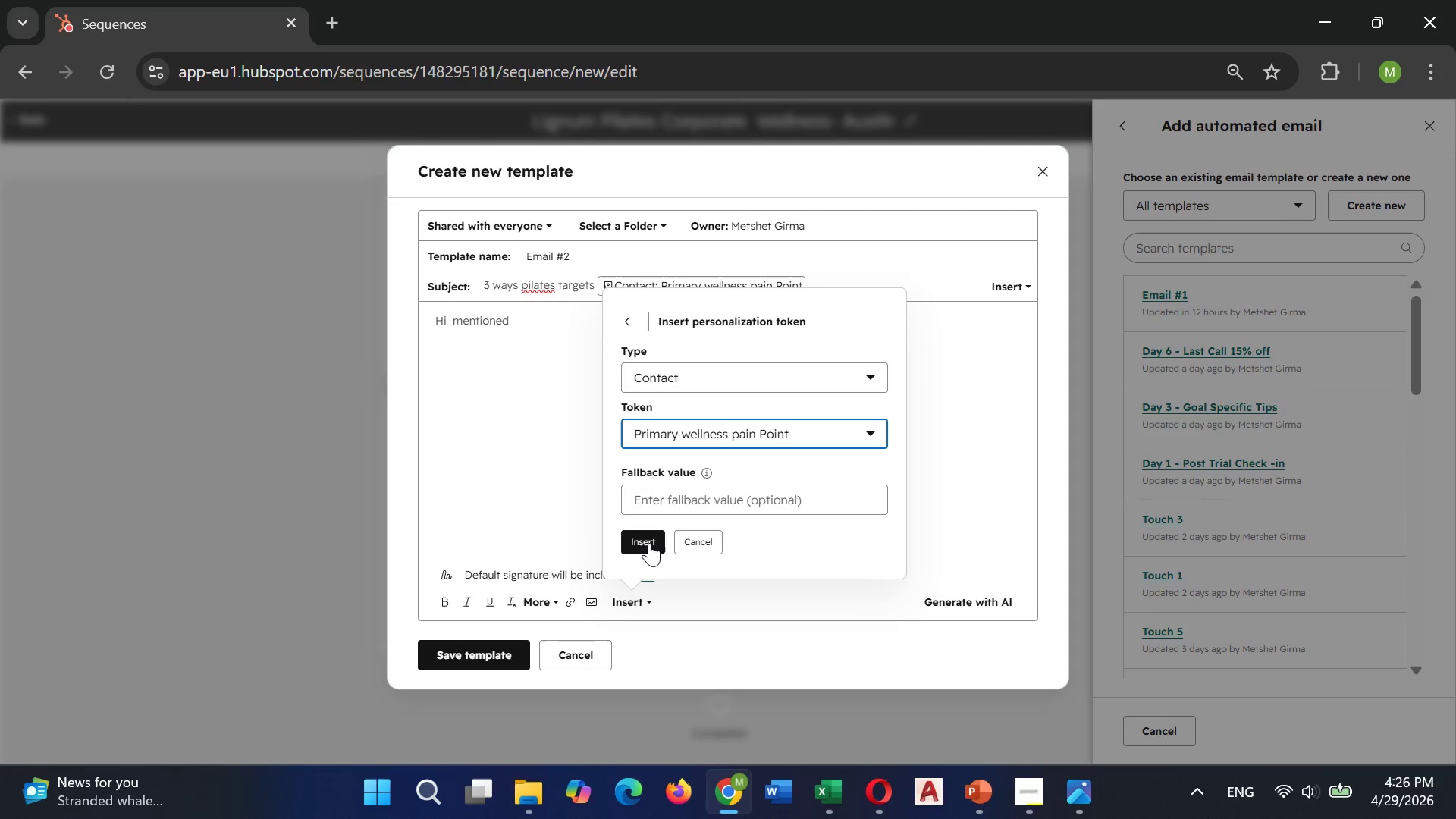 
left_click([648, 543])
 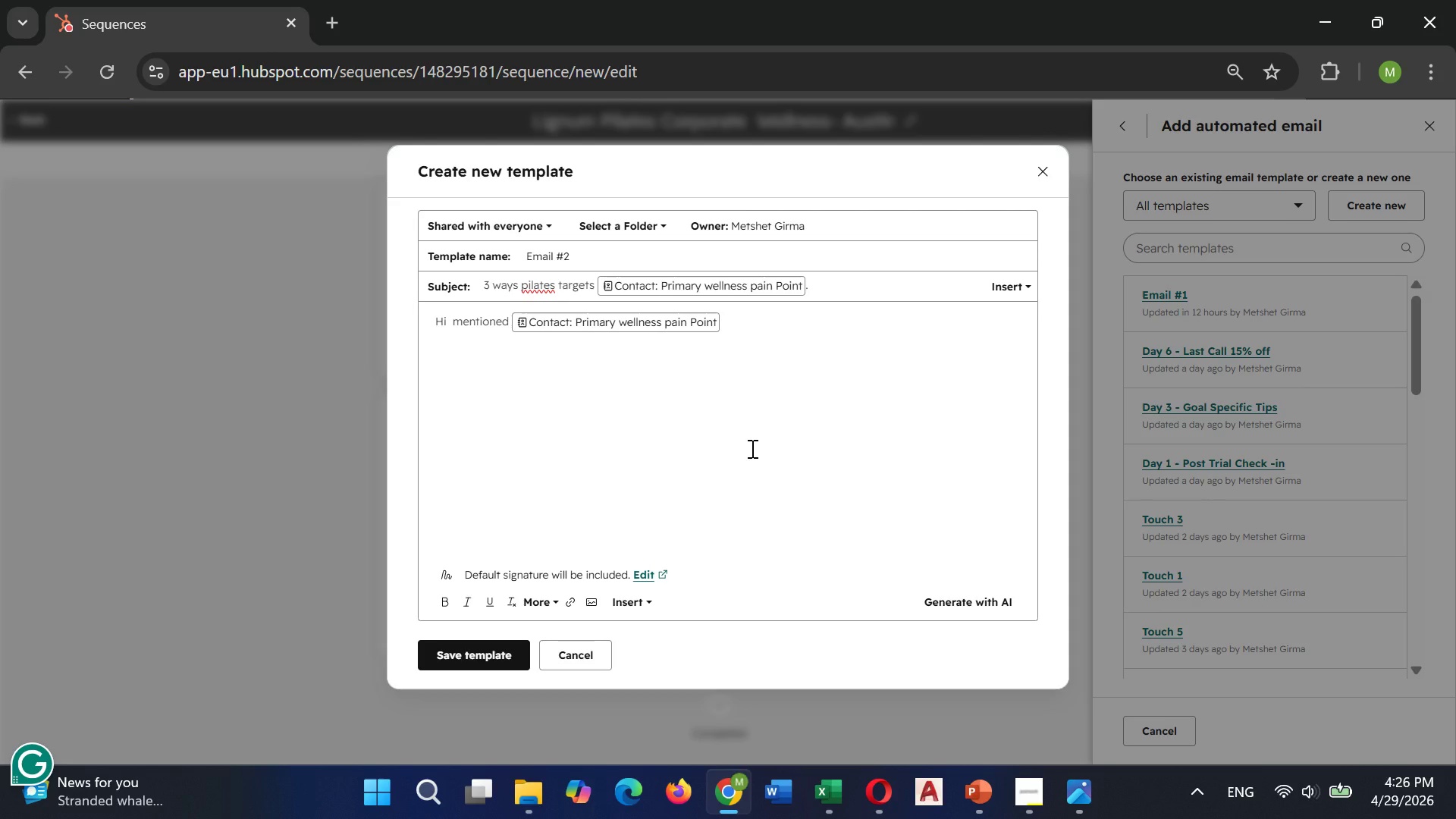 
wait(5.45)
 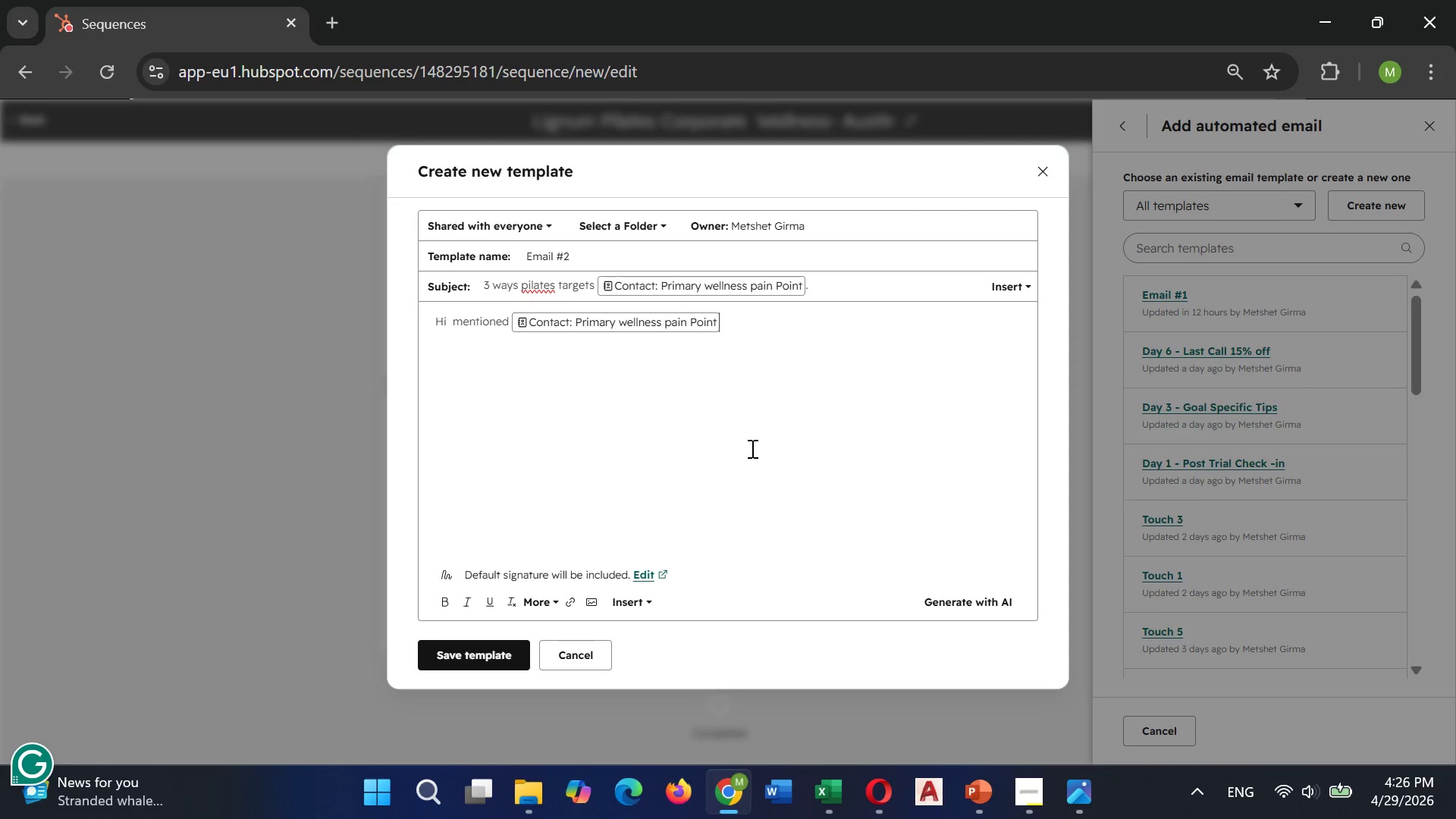 
type( as a proi)
 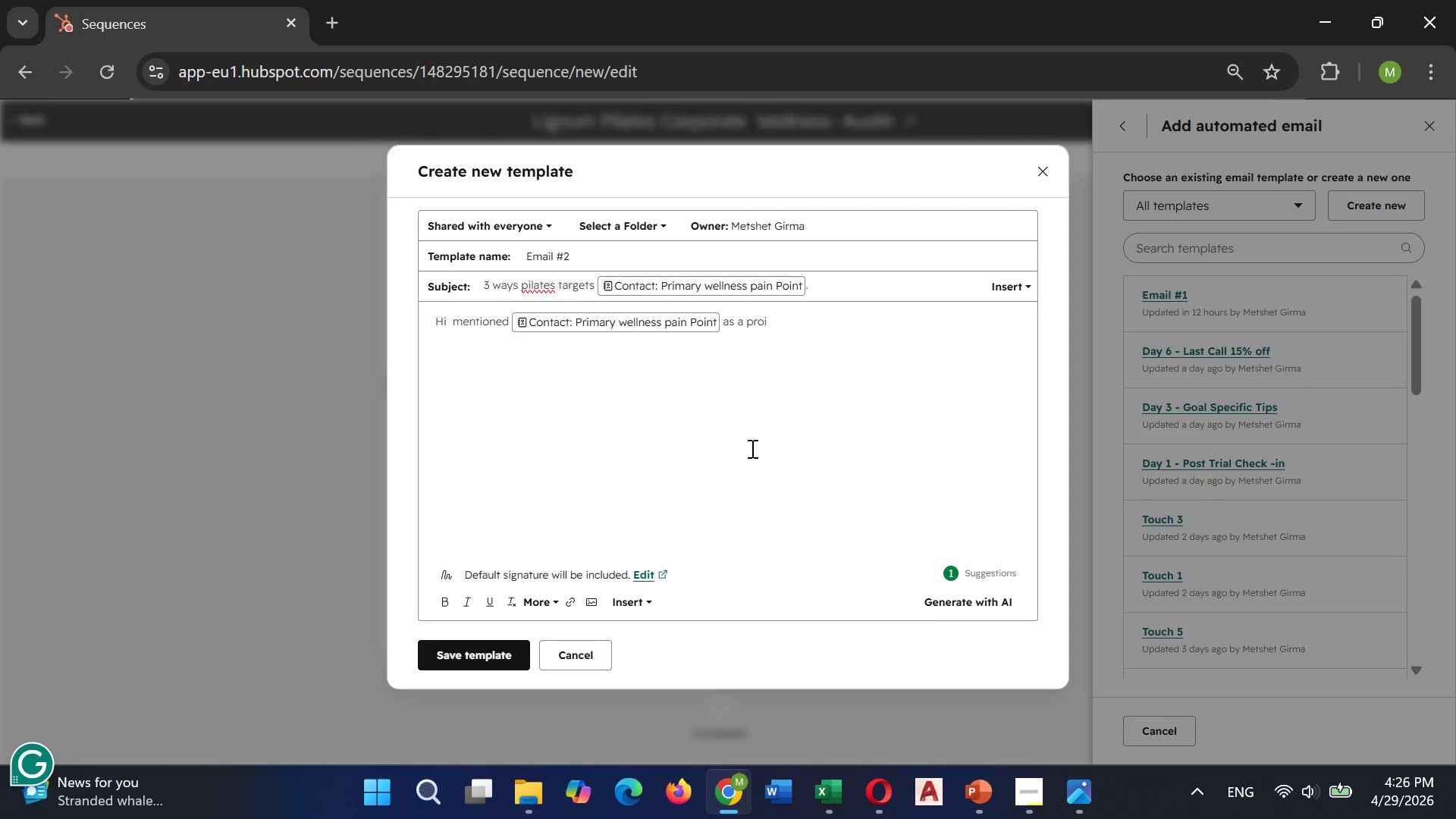 
key(Backspace)
key(Backspace)
type(iority )
key(Backspace)
type(.)
 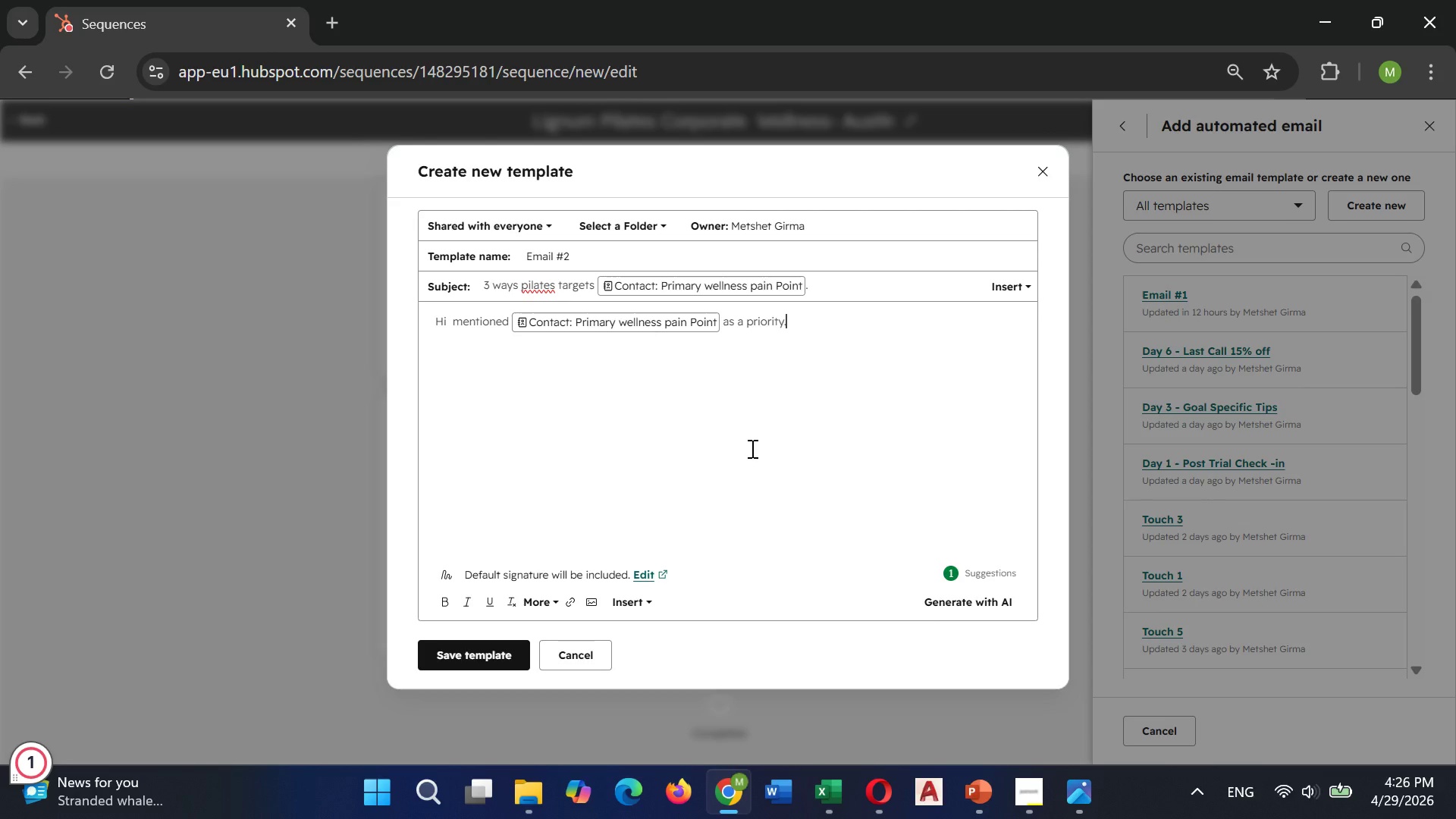 
key(Enter)
 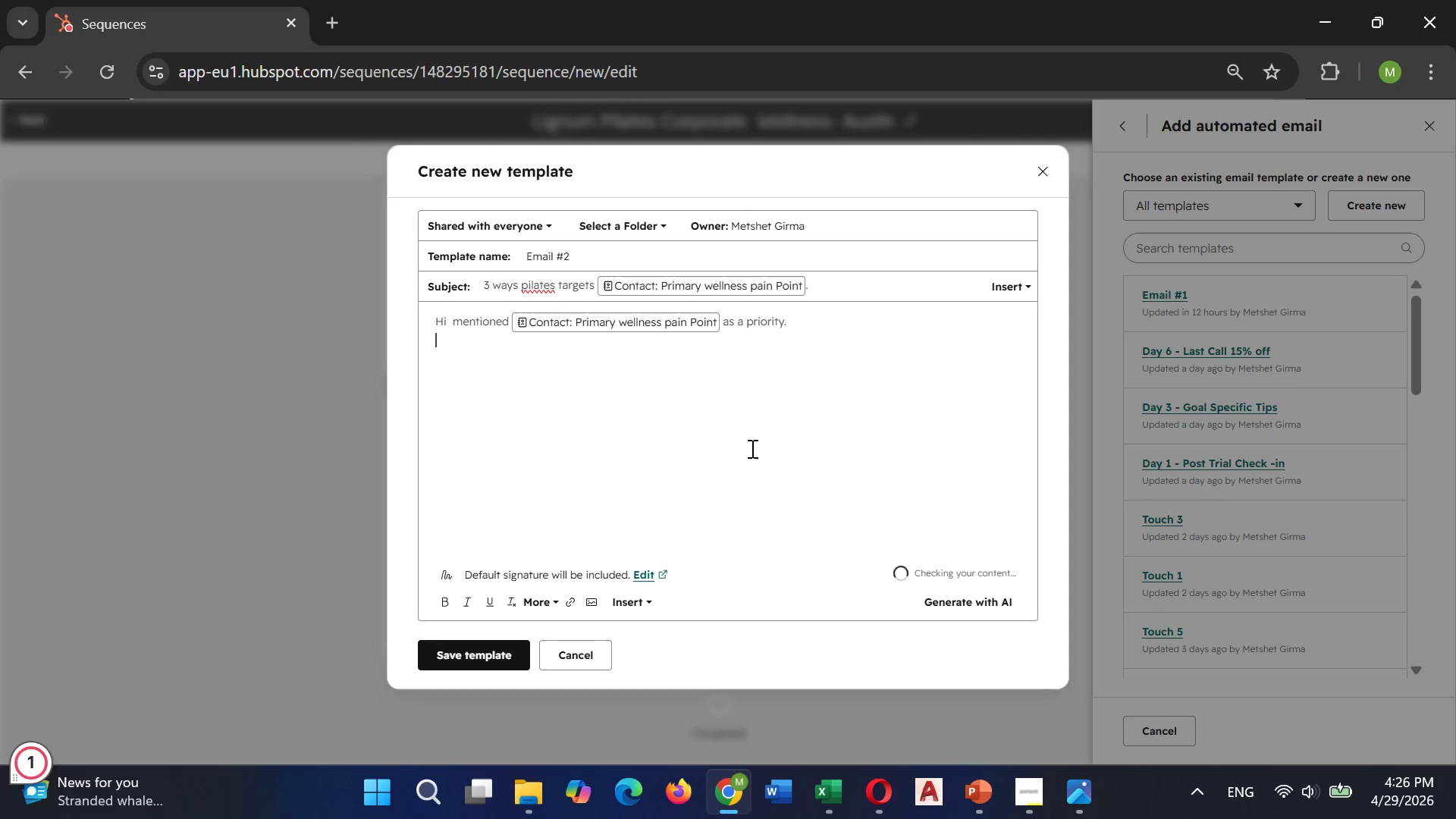 
key(Enter)
 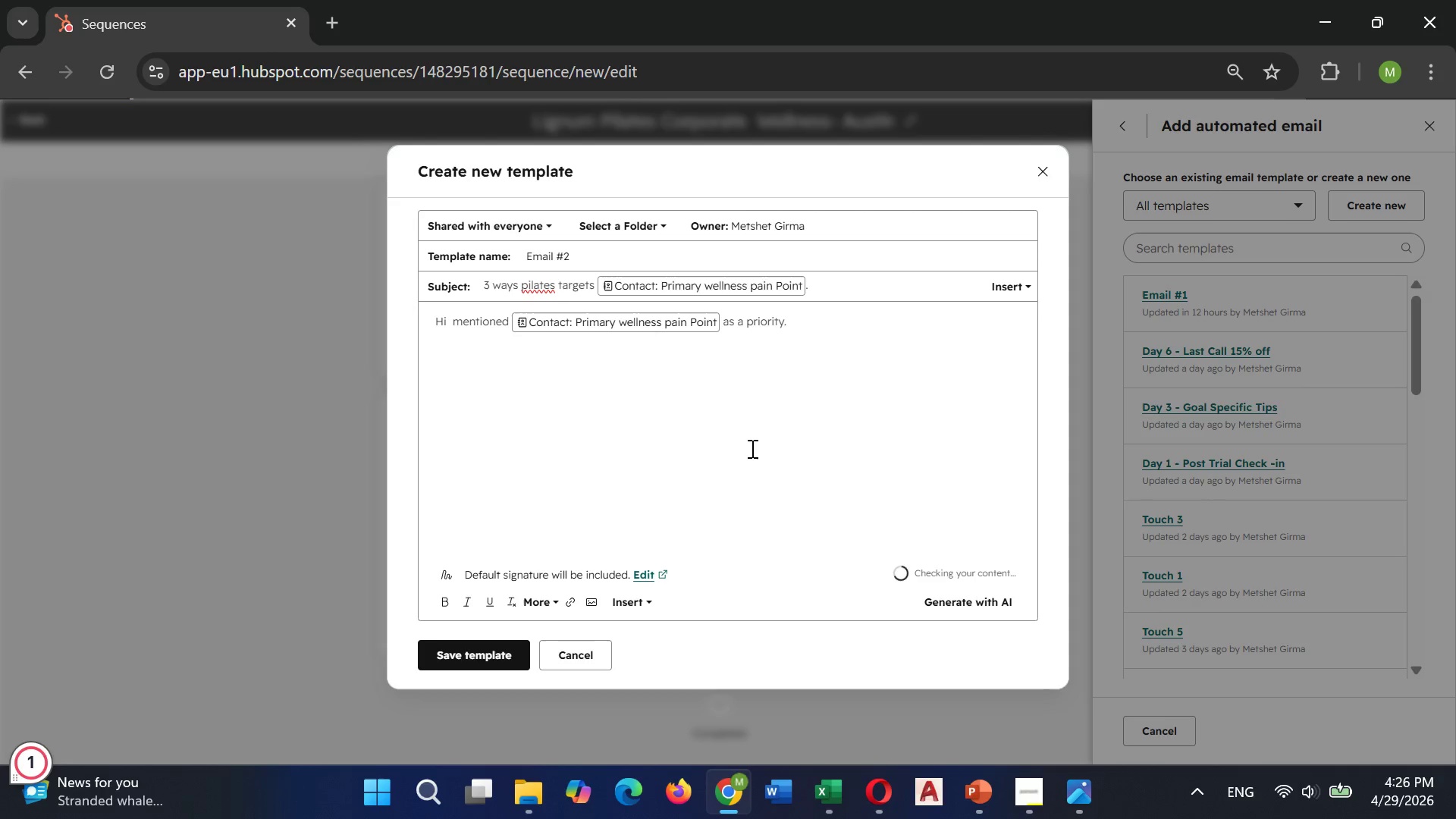 
hold_key(key=ShiftLeft, duration=0.33)
 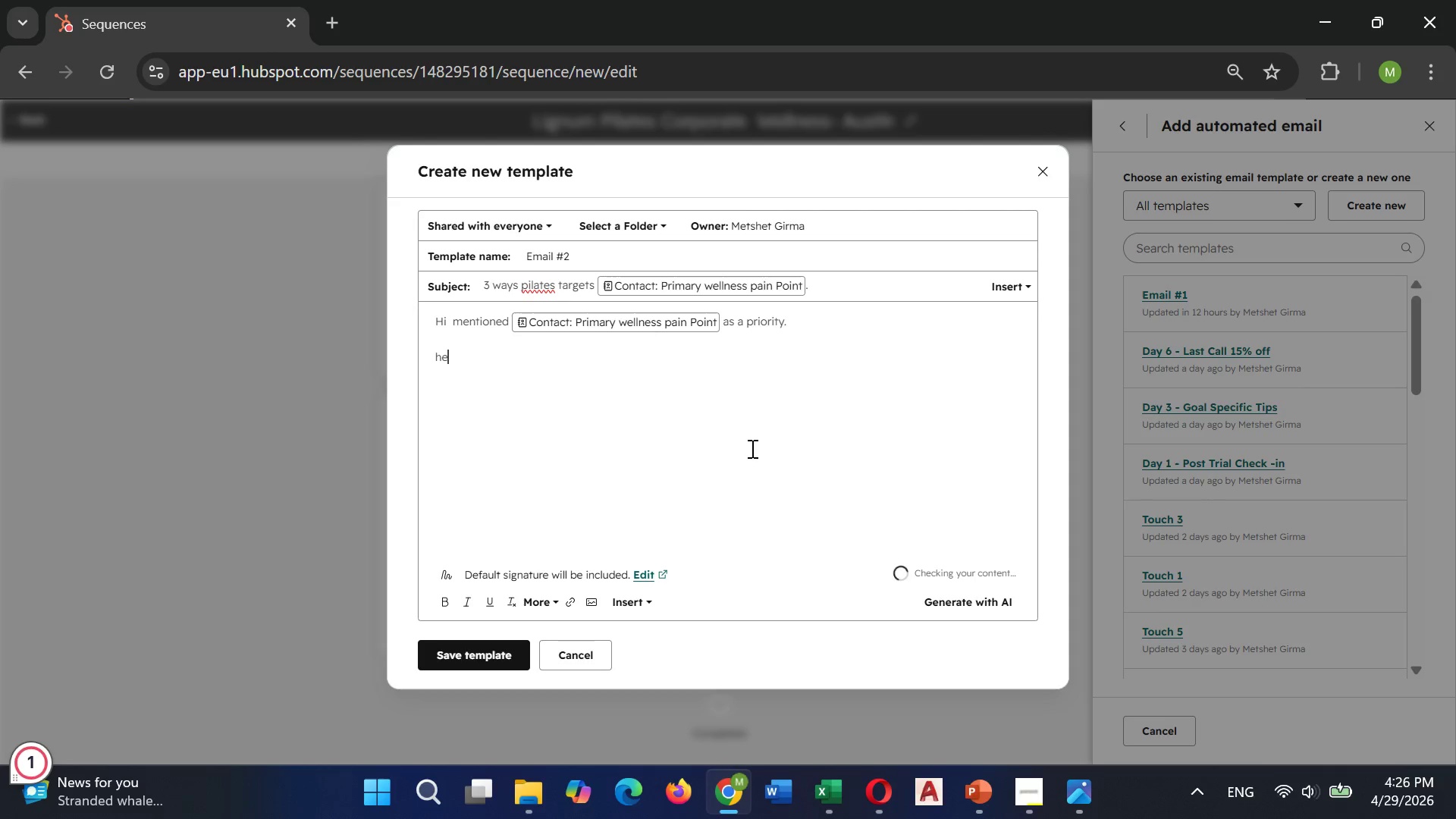 
type(here)
 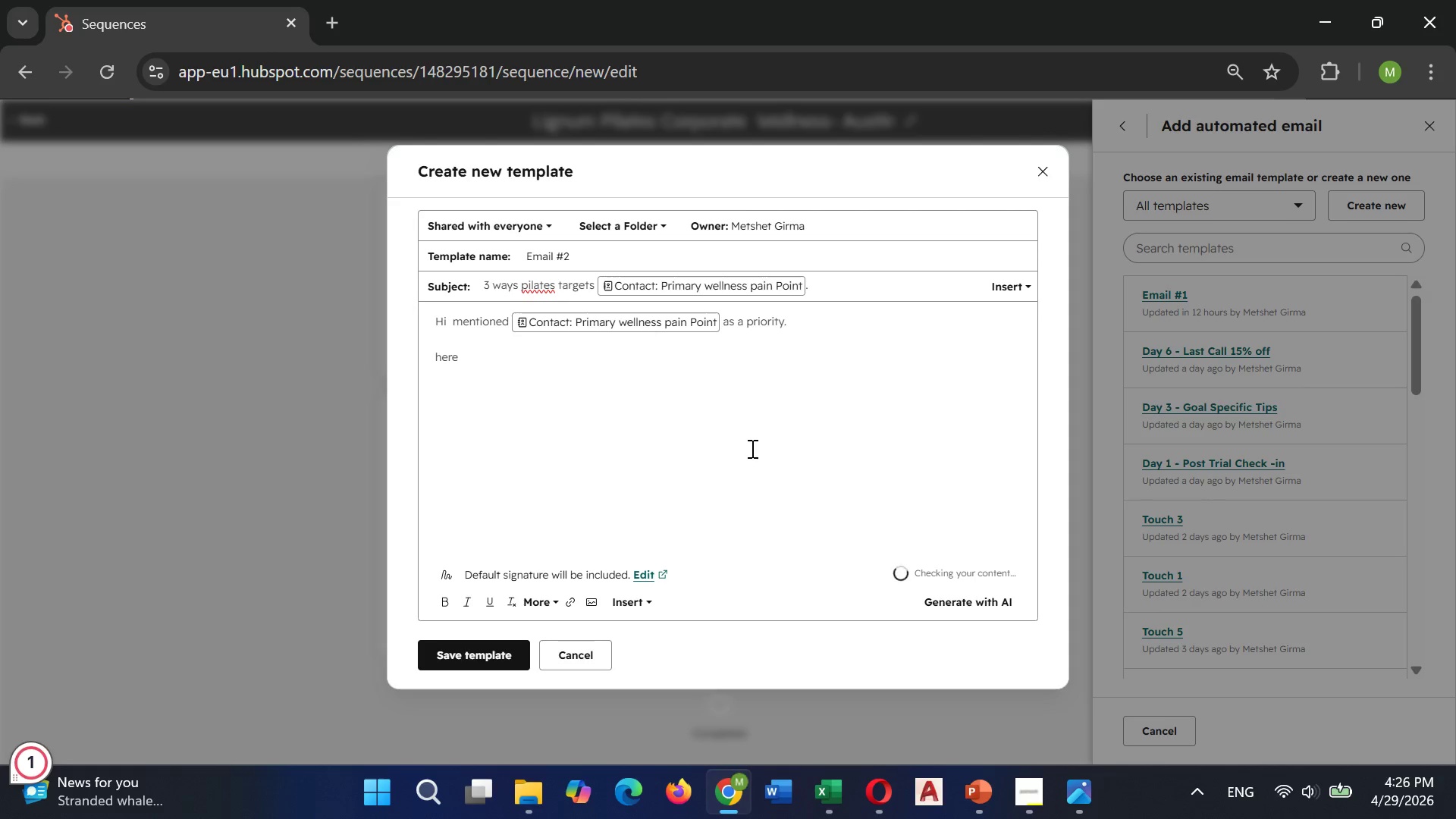 
key(ArrowLeft)
 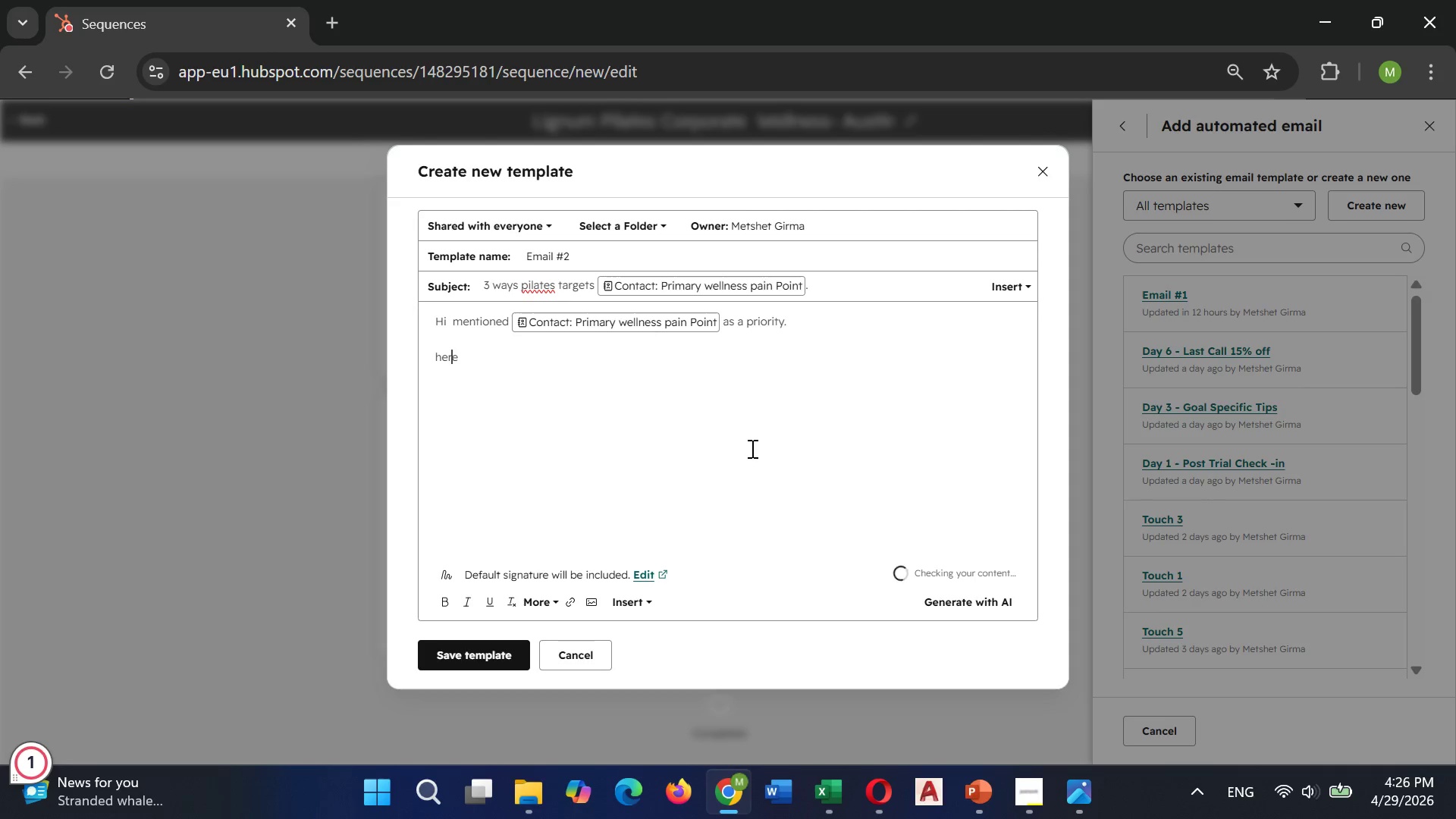 
key(ArrowLeft)
 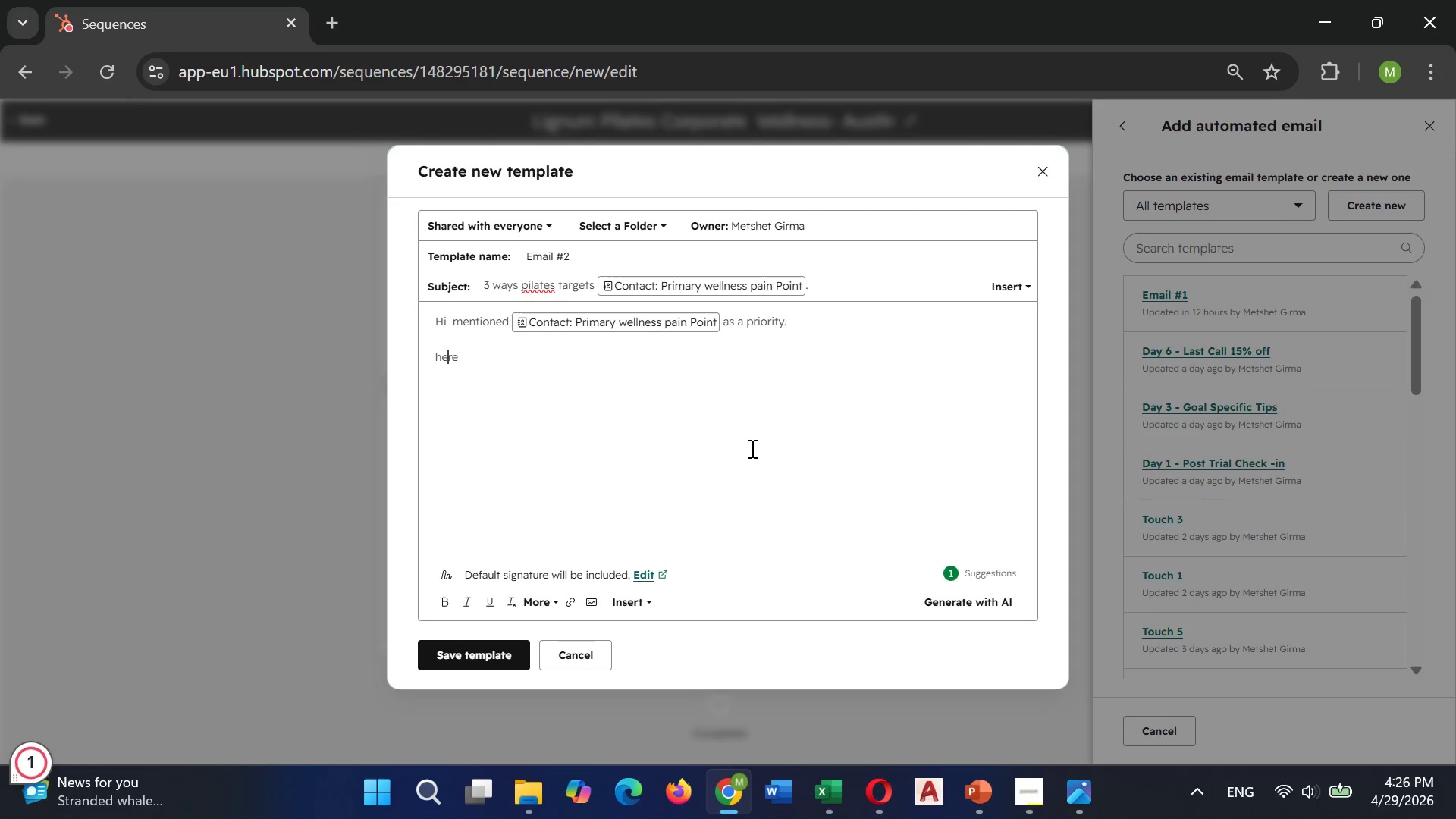 
key(ArrowLeft)
 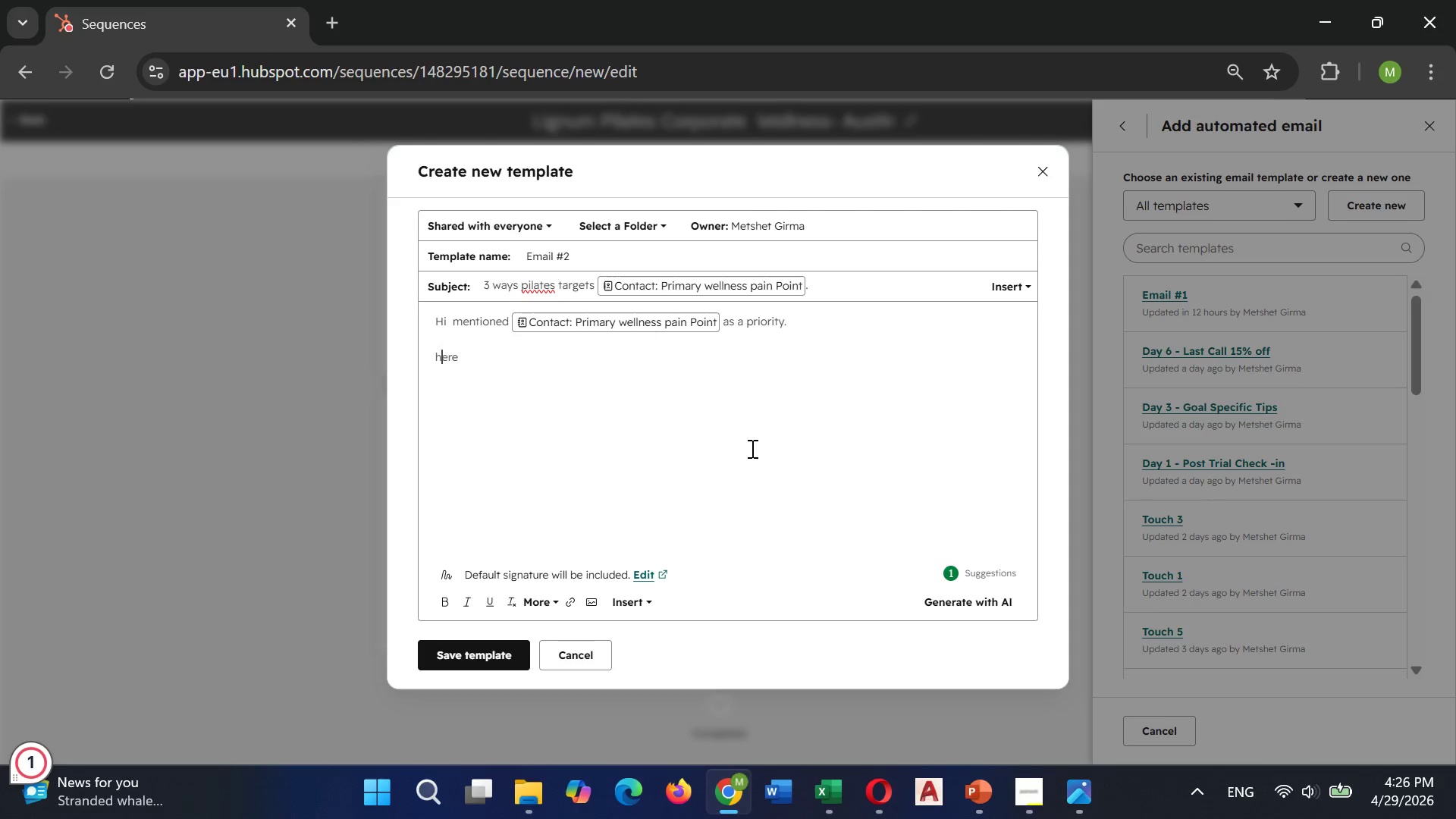 
key(Backspace)
 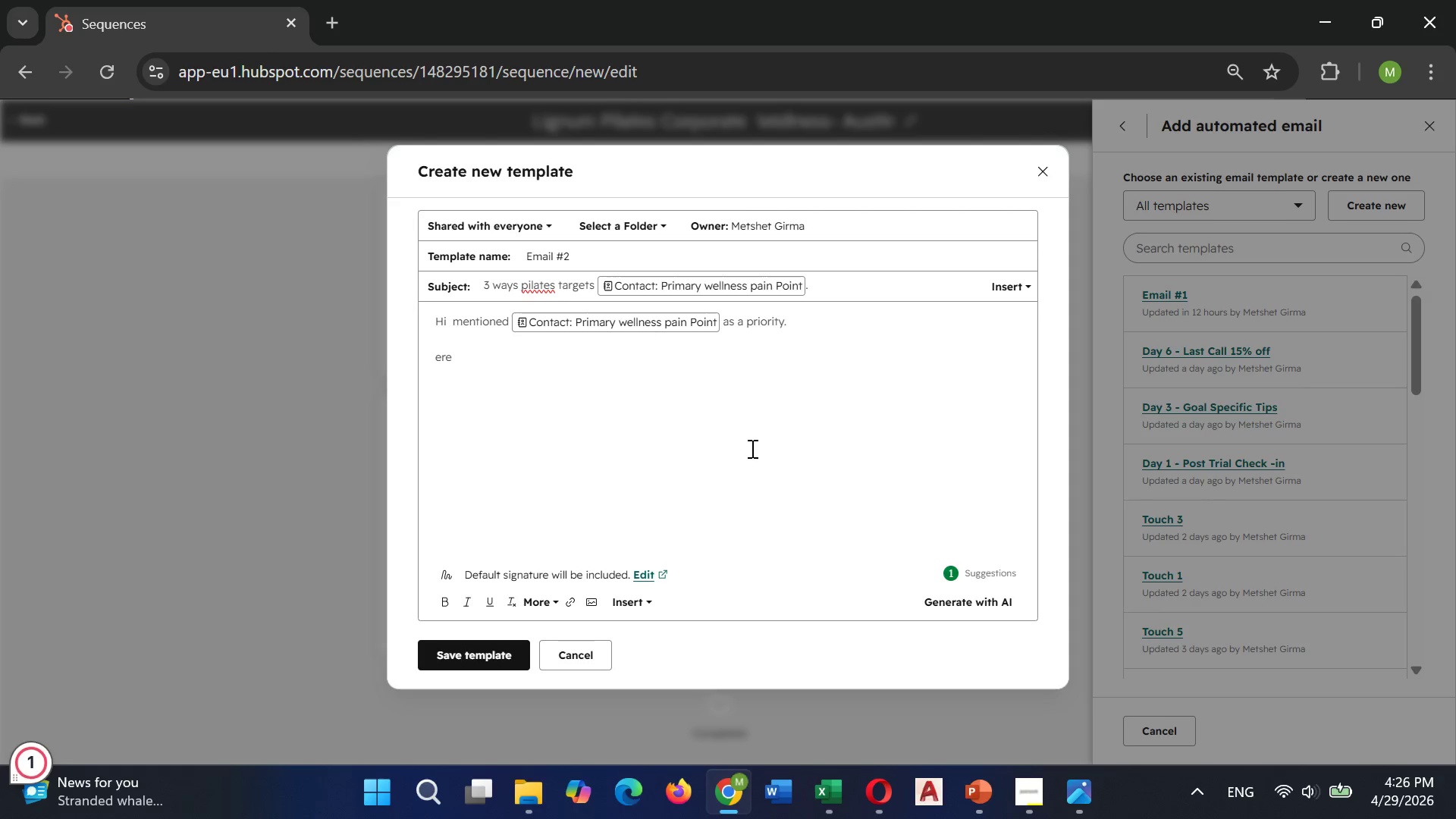 
key(Shift+H)
 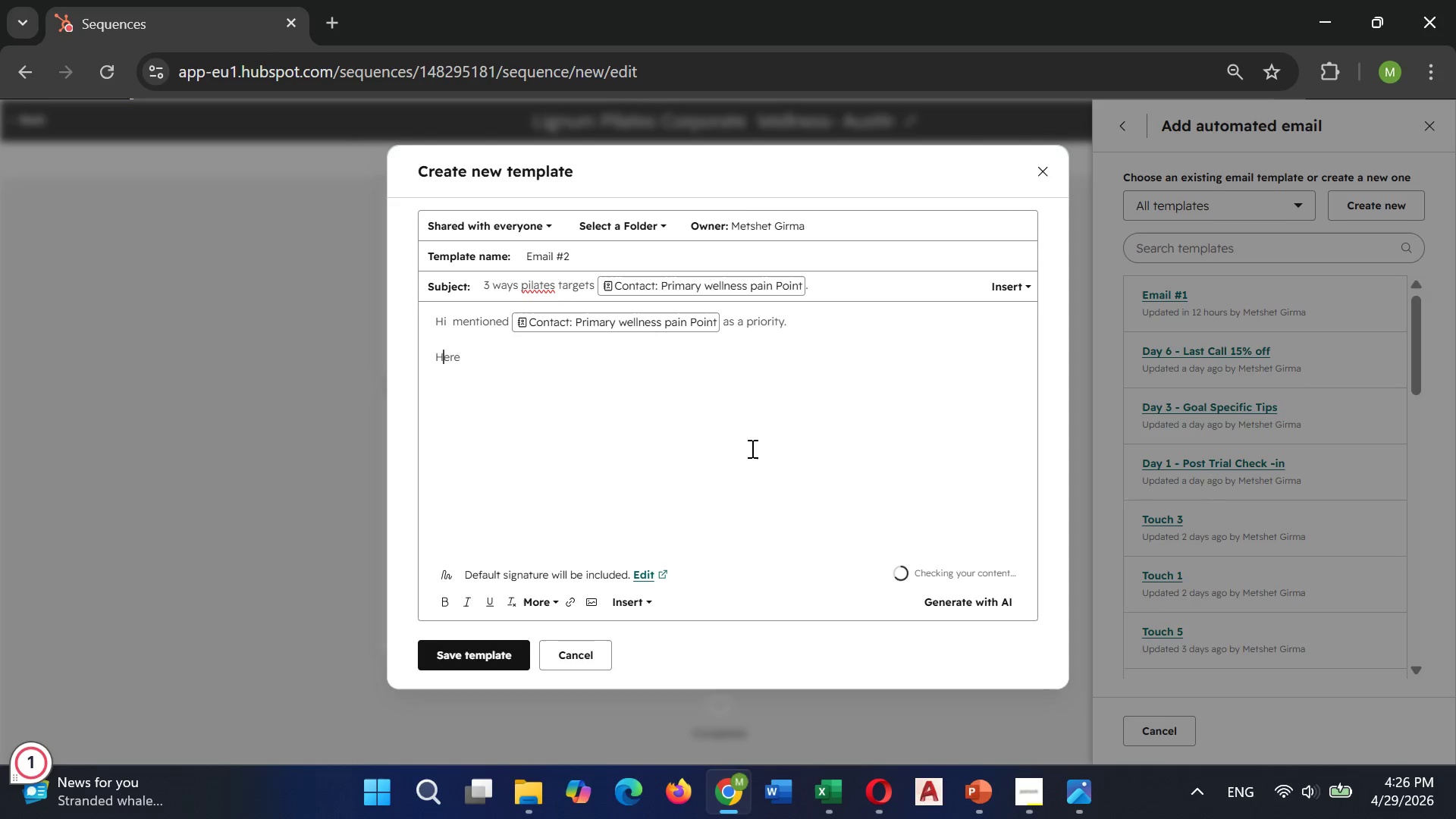 
key(ArrowRight)
 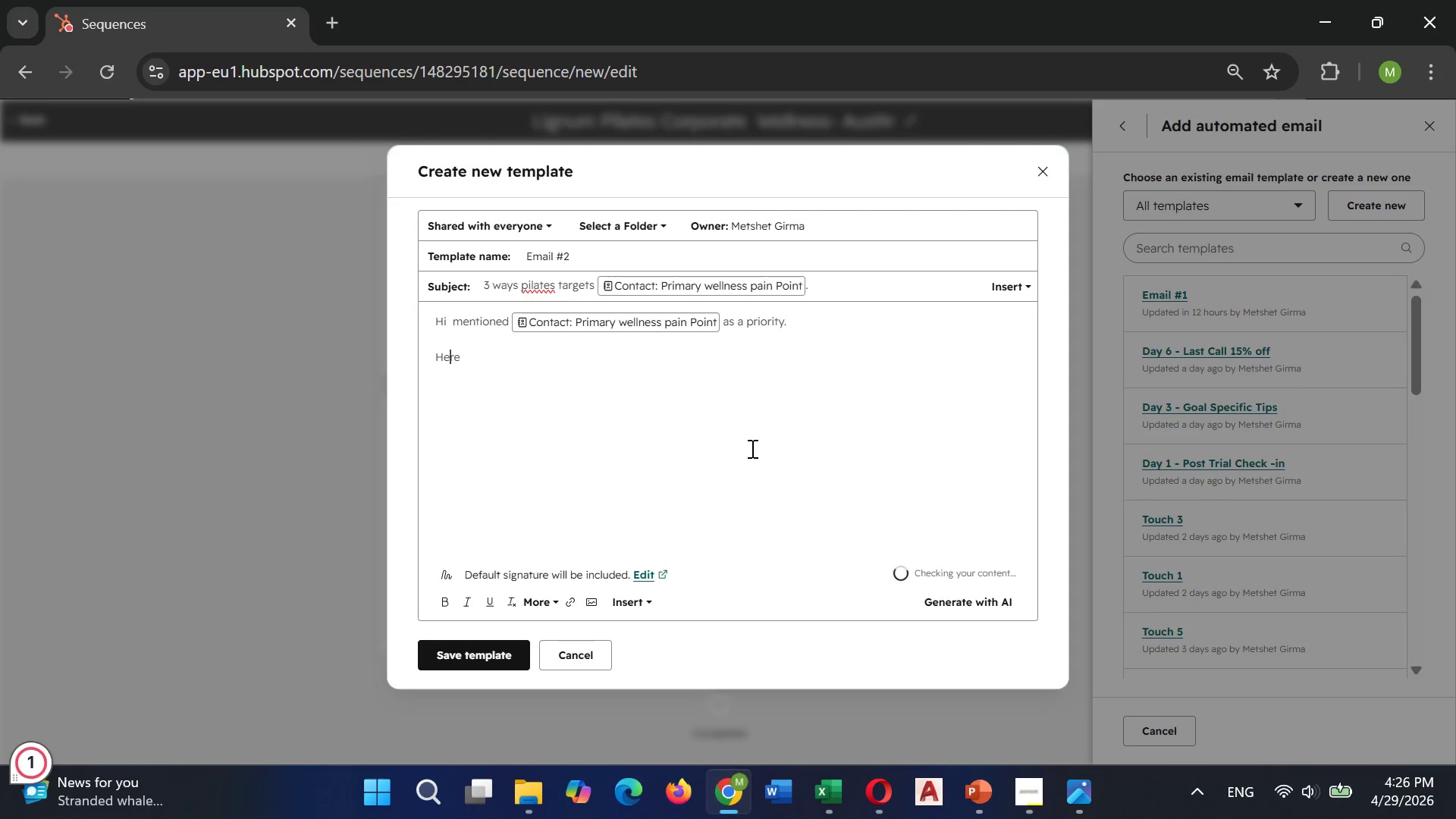 
key(ArrowRight)
 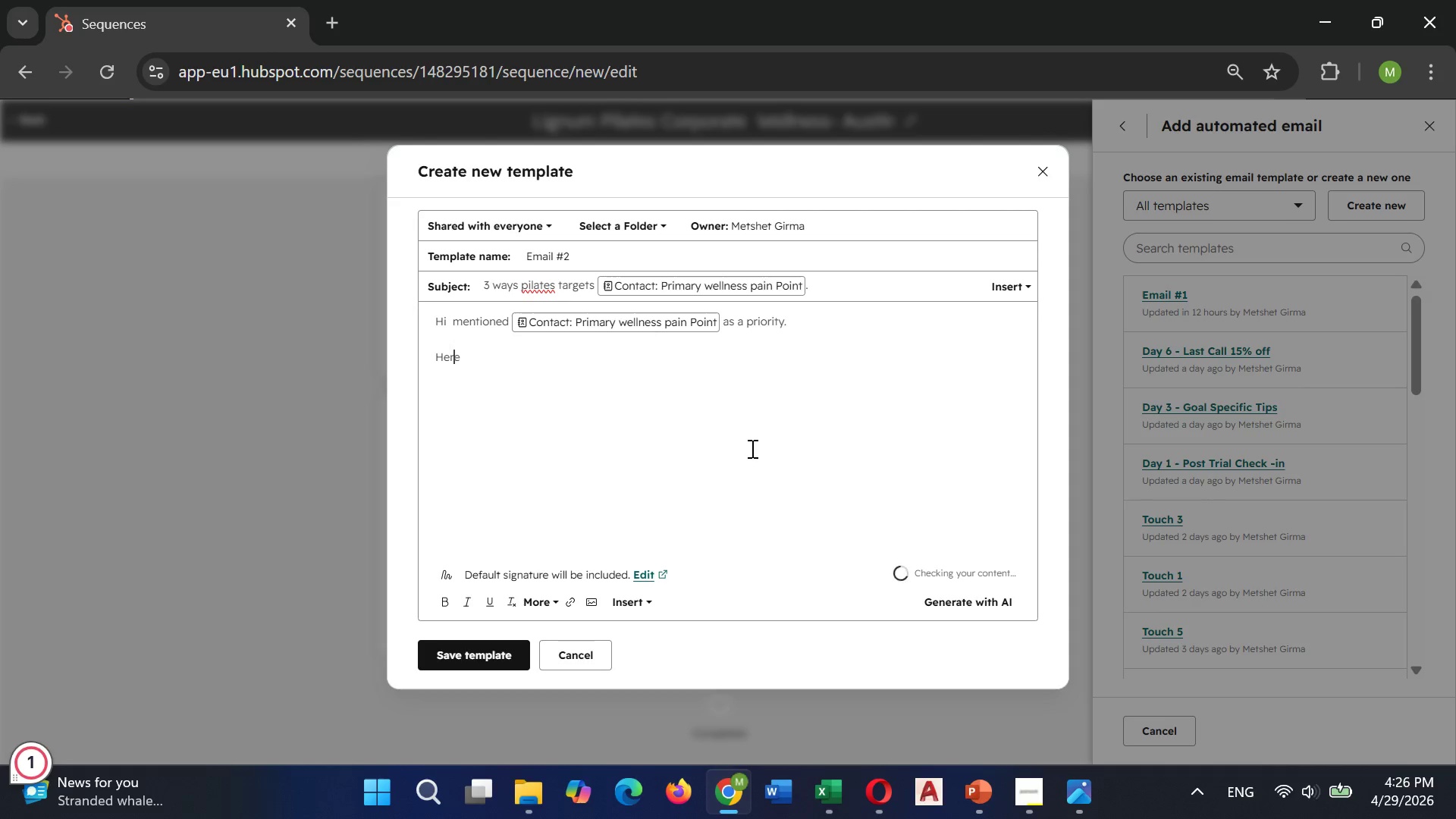 
key(ArrowRight)
 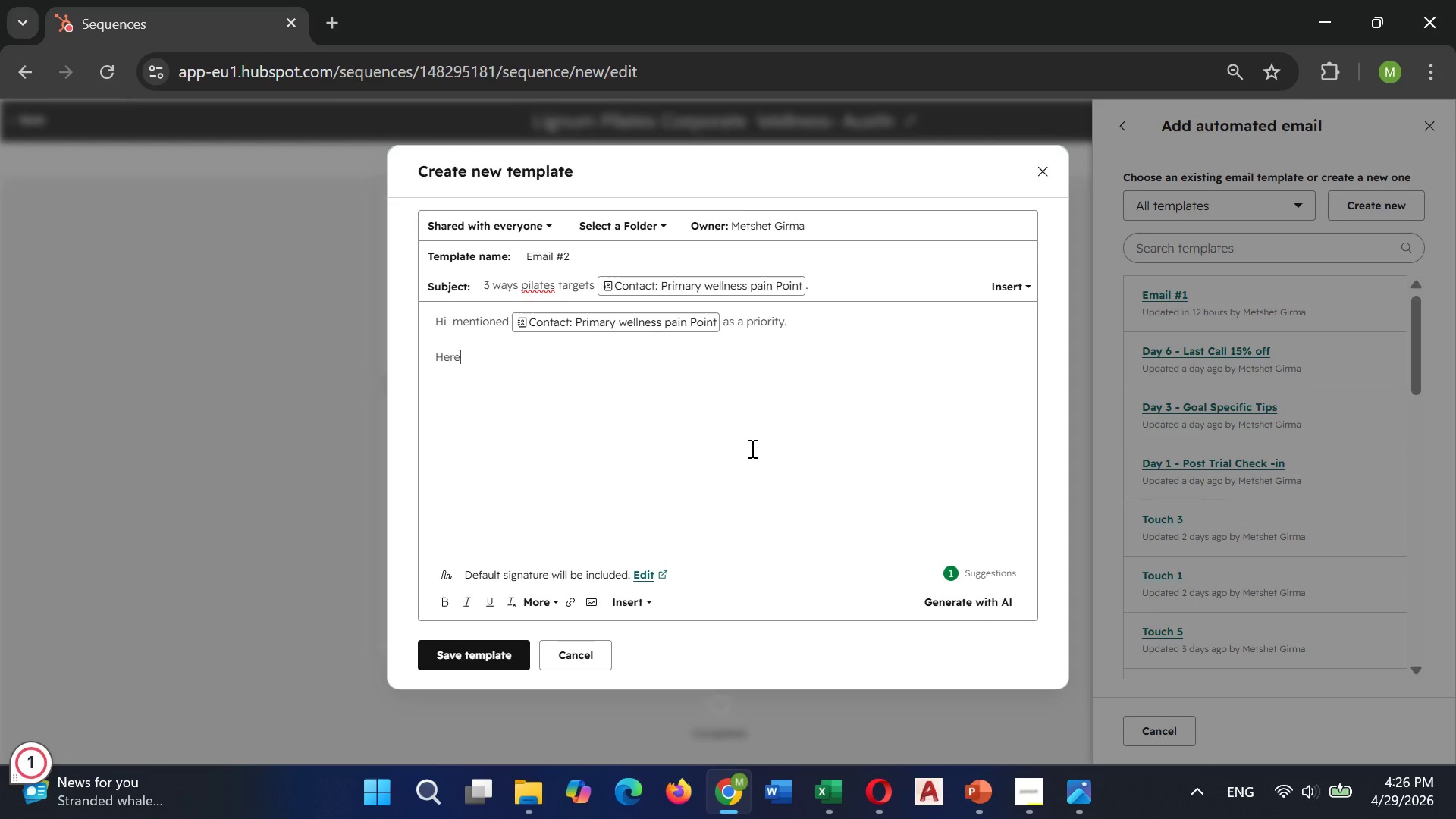 
type('s exacy)
key(Backspace)
type(tyl)
key(Backspace)
key(Backspace)
key(Backspace)
type(ctly )
key(Backspace)
key(Backspace)
key(Backspace)
key(Backspace)
key(Backspace)
key(Backspace)
type(ctly how pilates adress)
 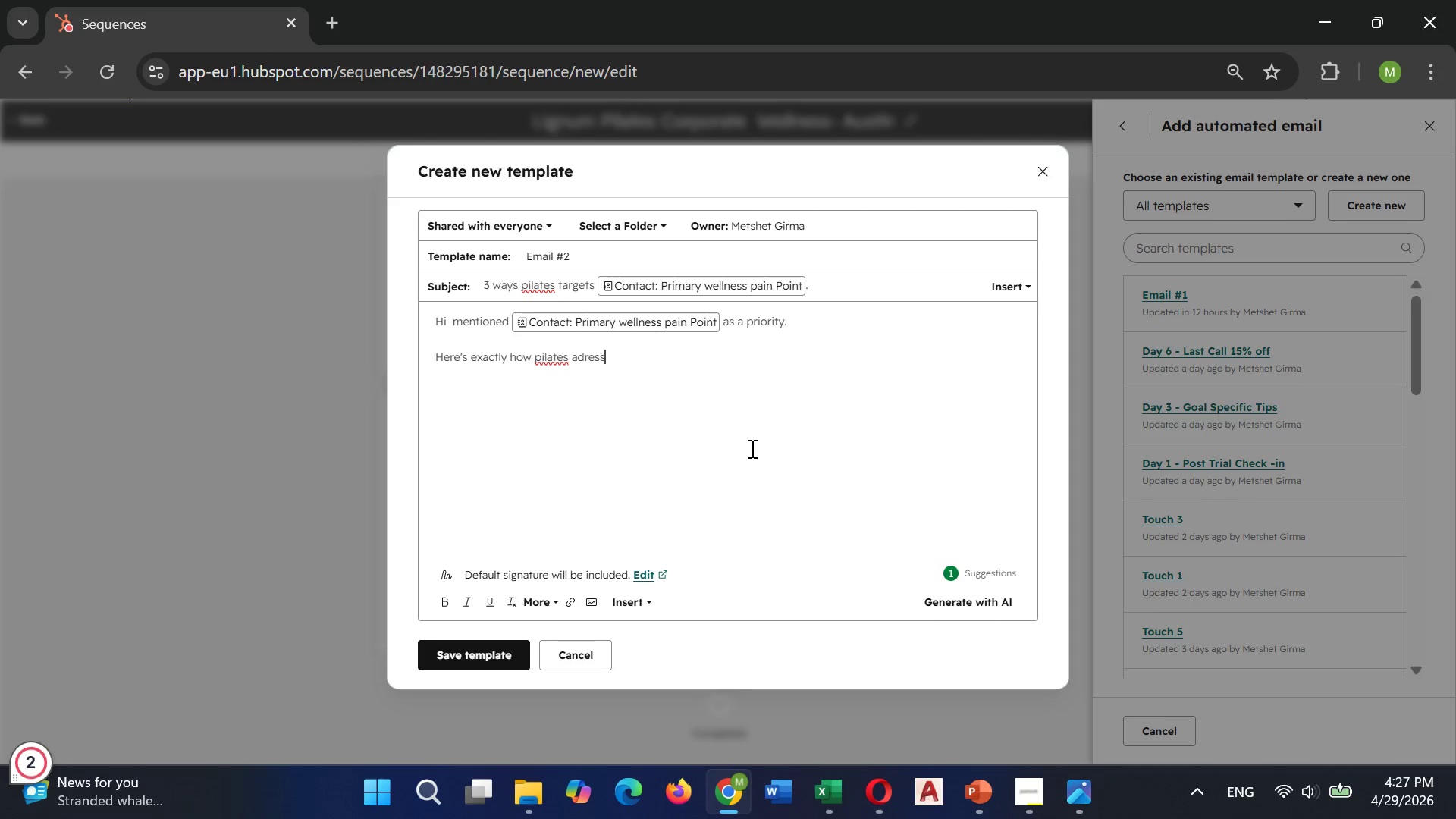 
key(ArrowLeft)
 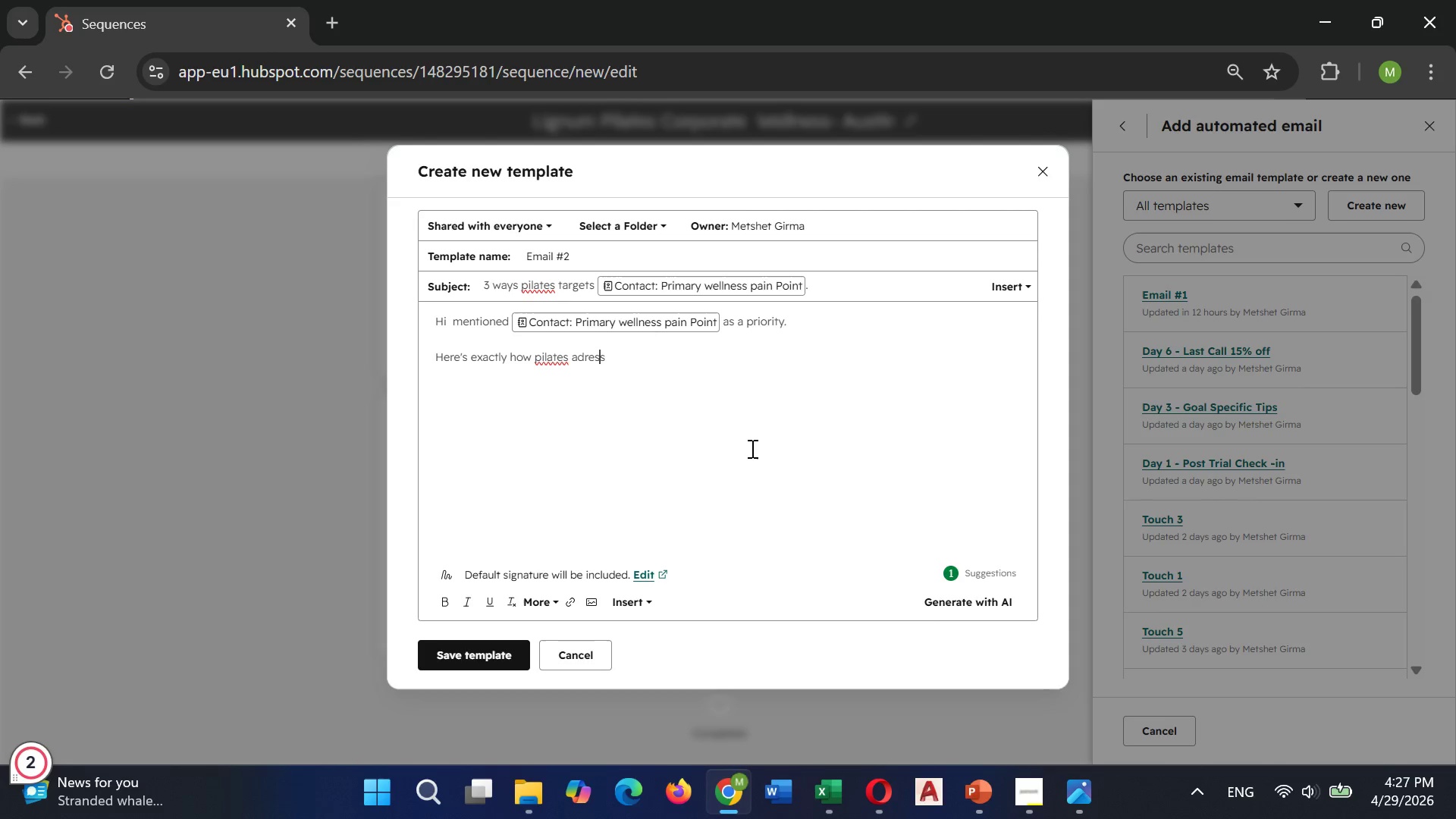 
key(ArrowLeft)
 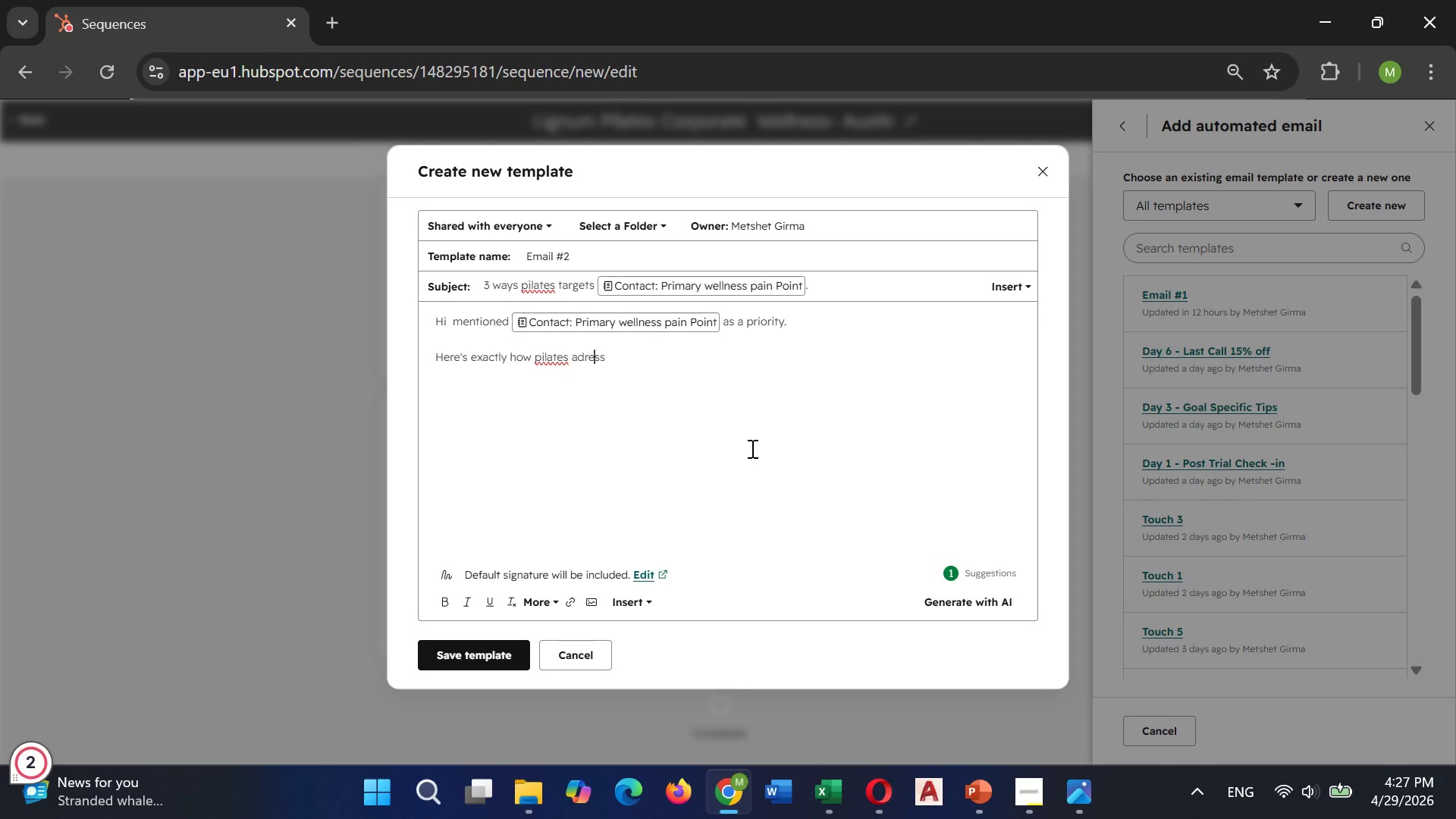 
key(ArrowLeft)
 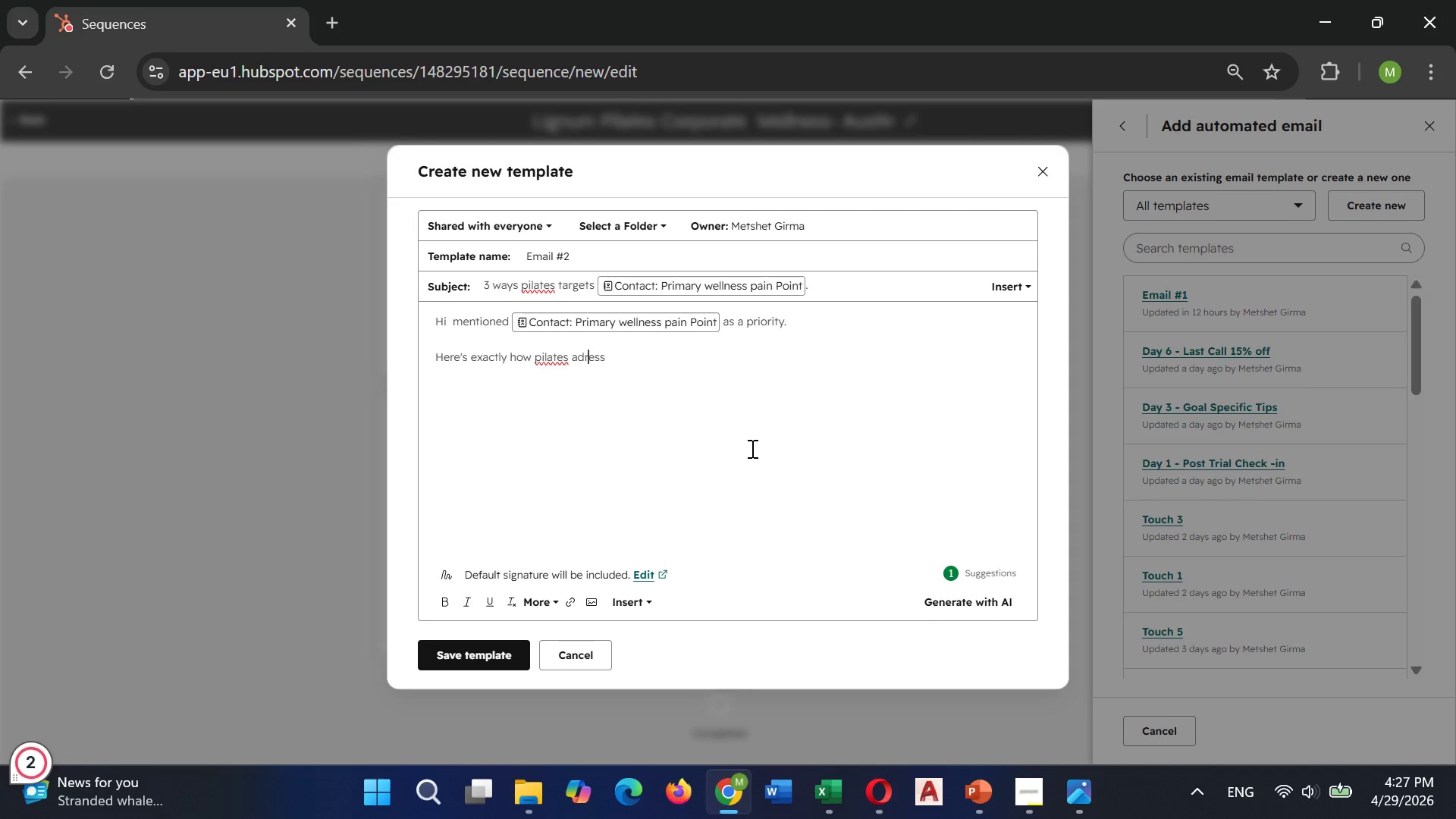 
key(ArrowLeft)
 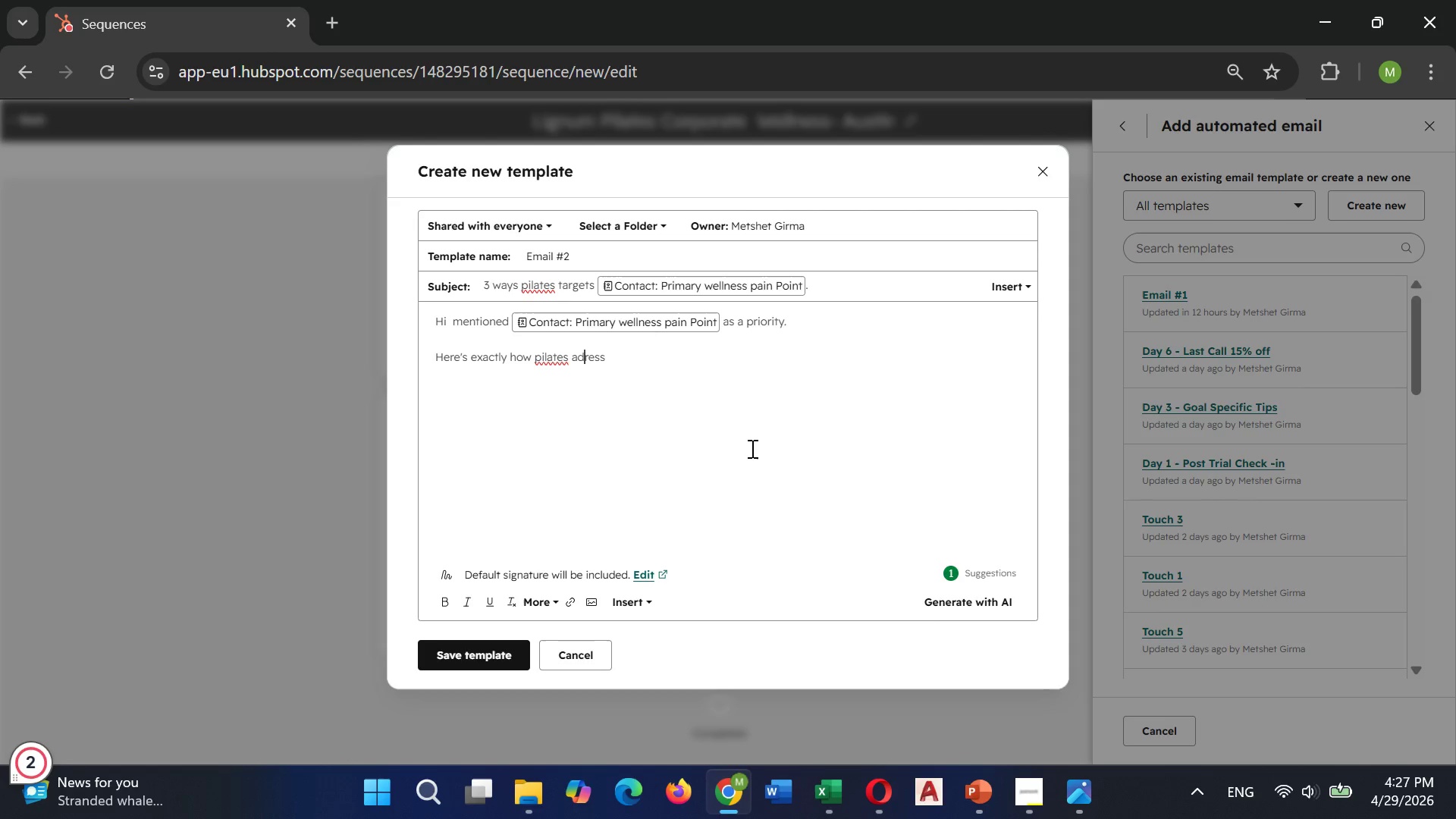 
key(S)
 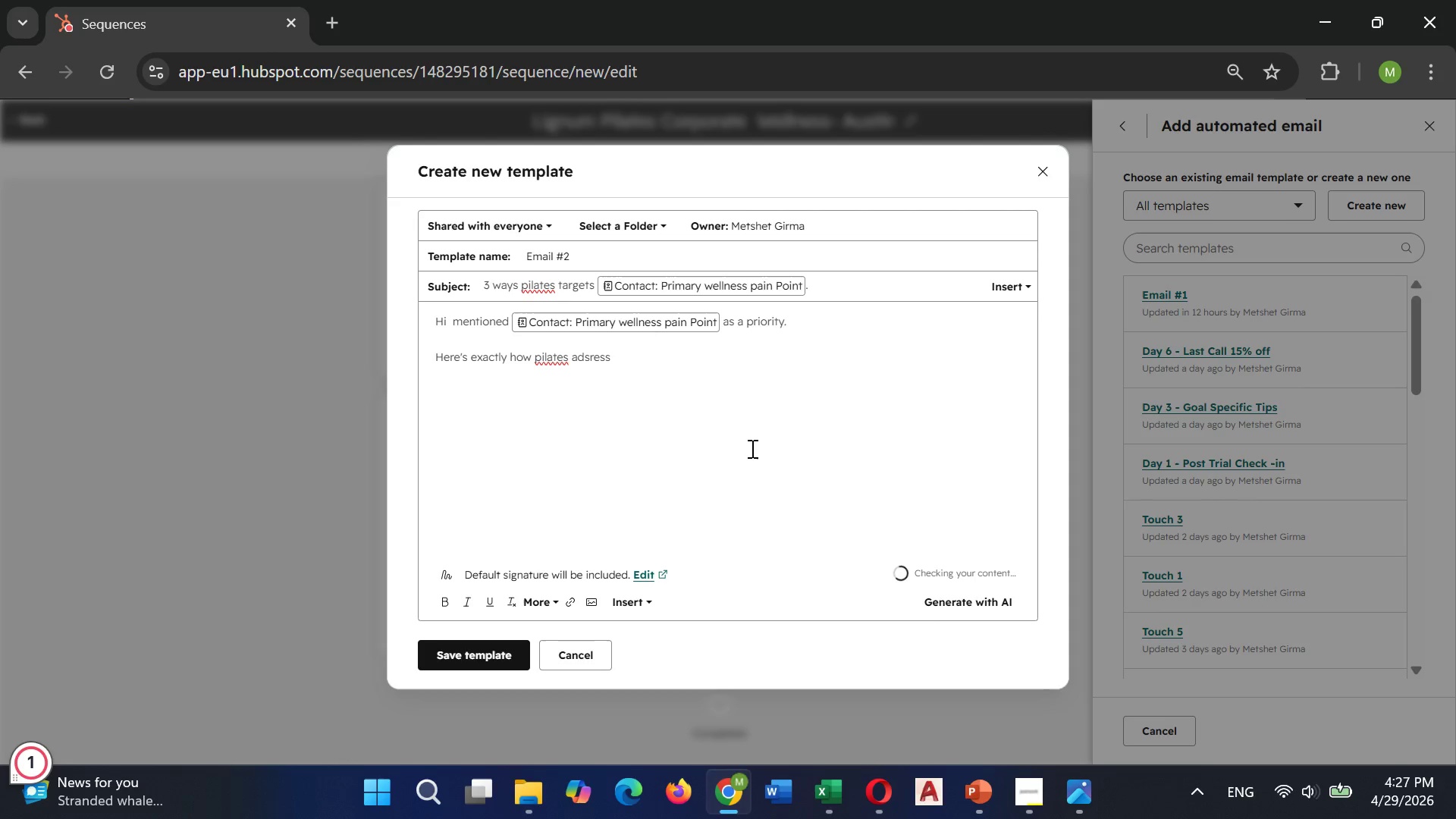 
key(Backspace)
 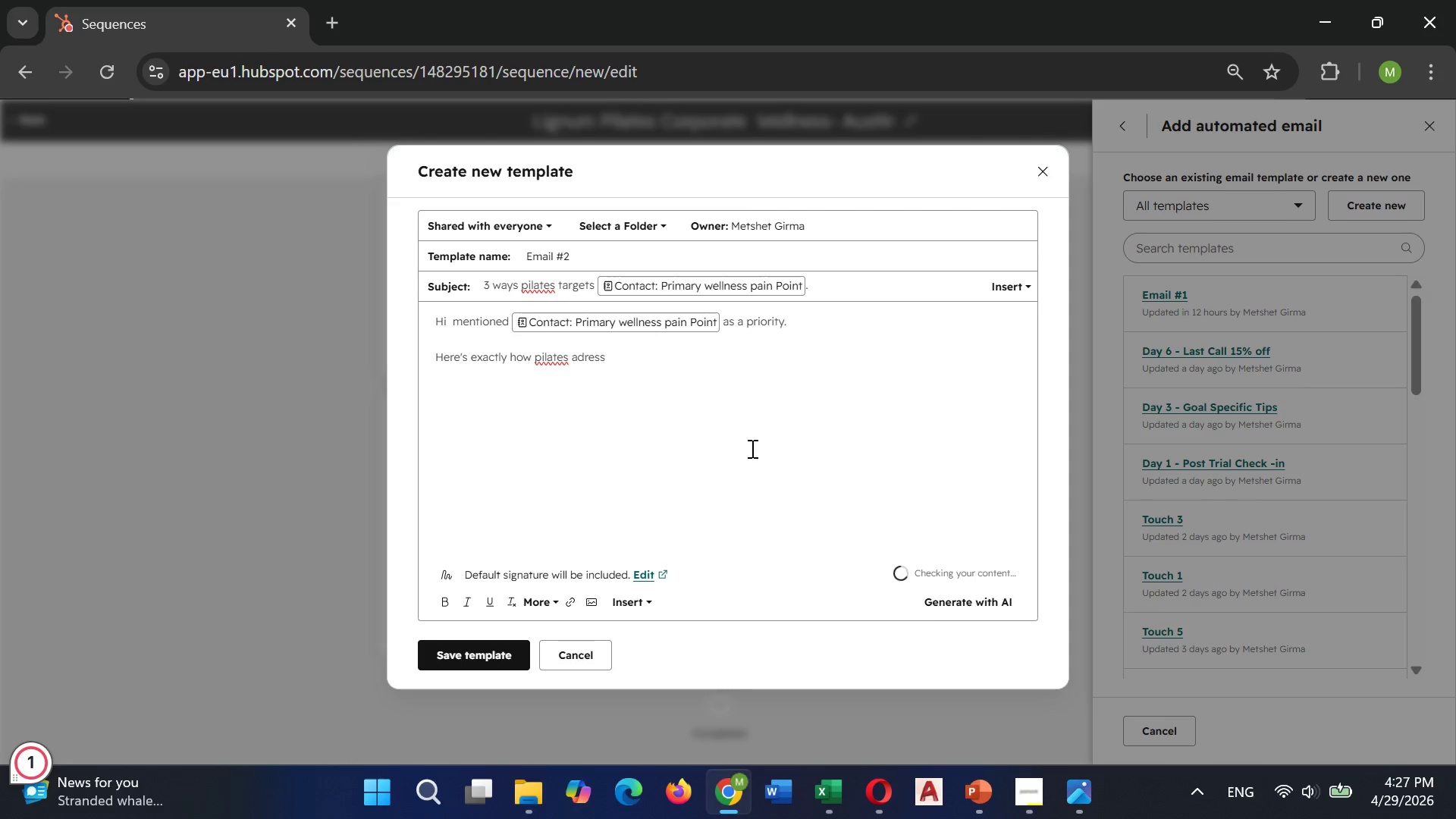 
key(D)
 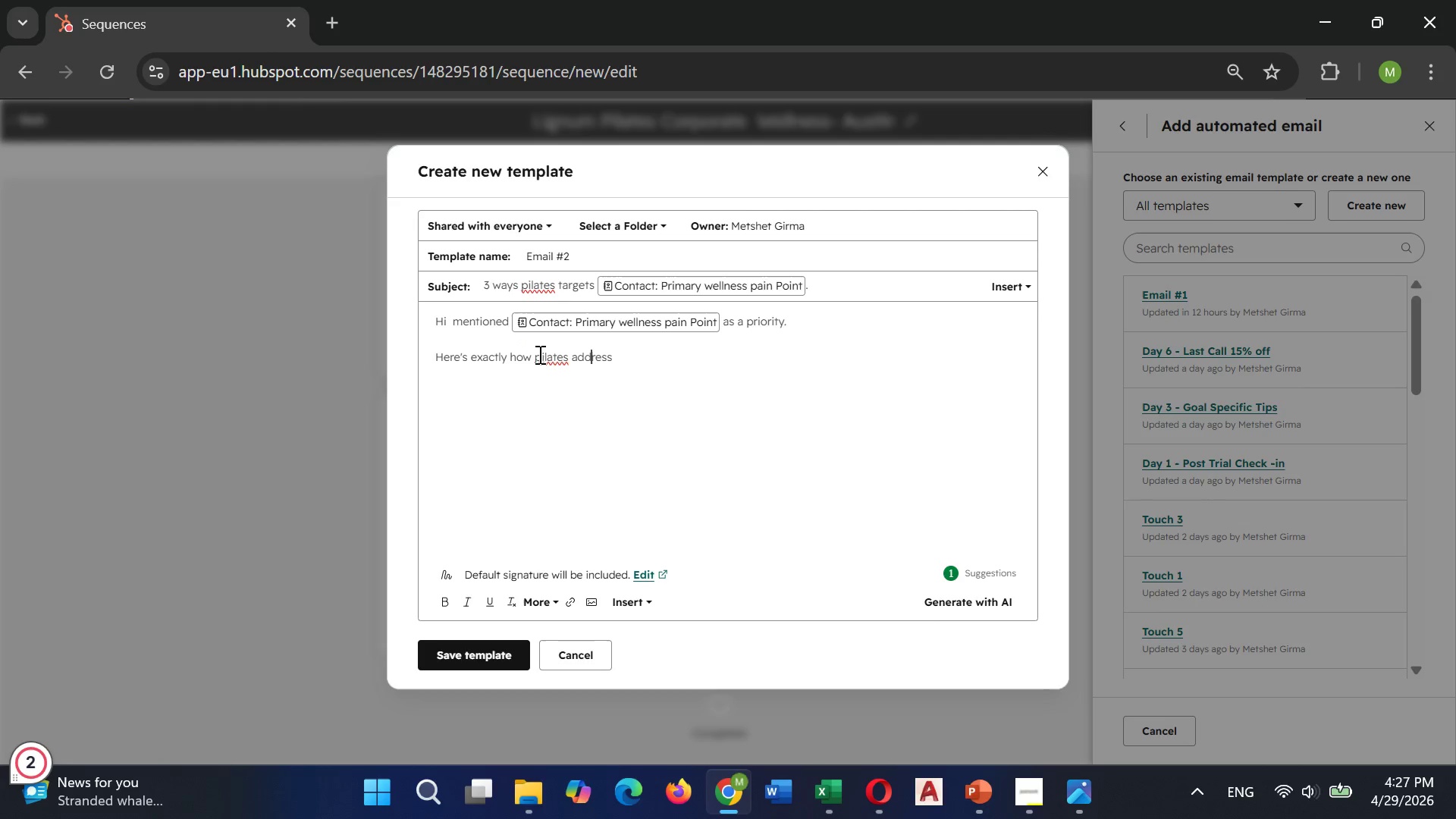 
double_click([543, 358])
 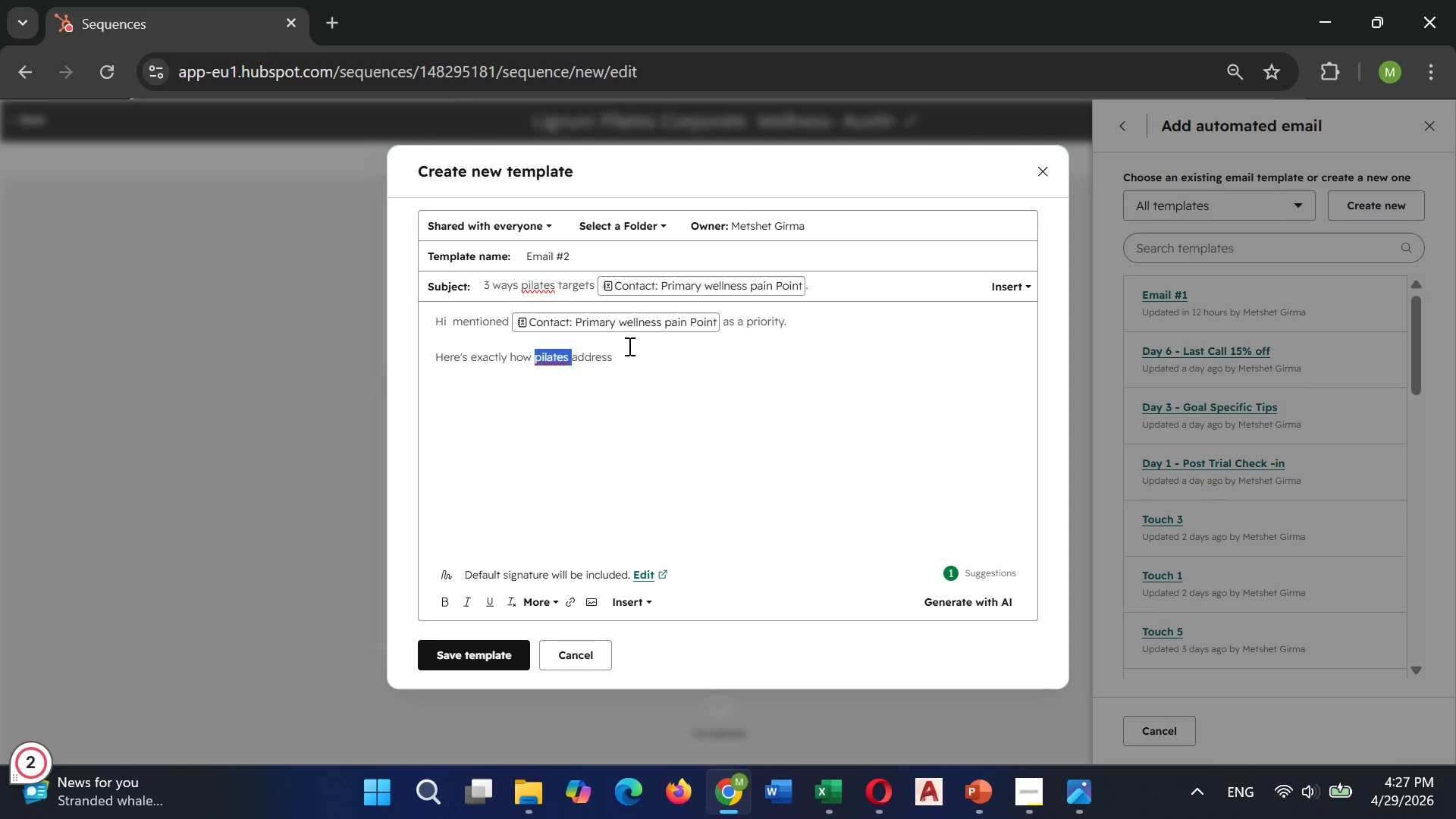 
left_click([614, 348])
 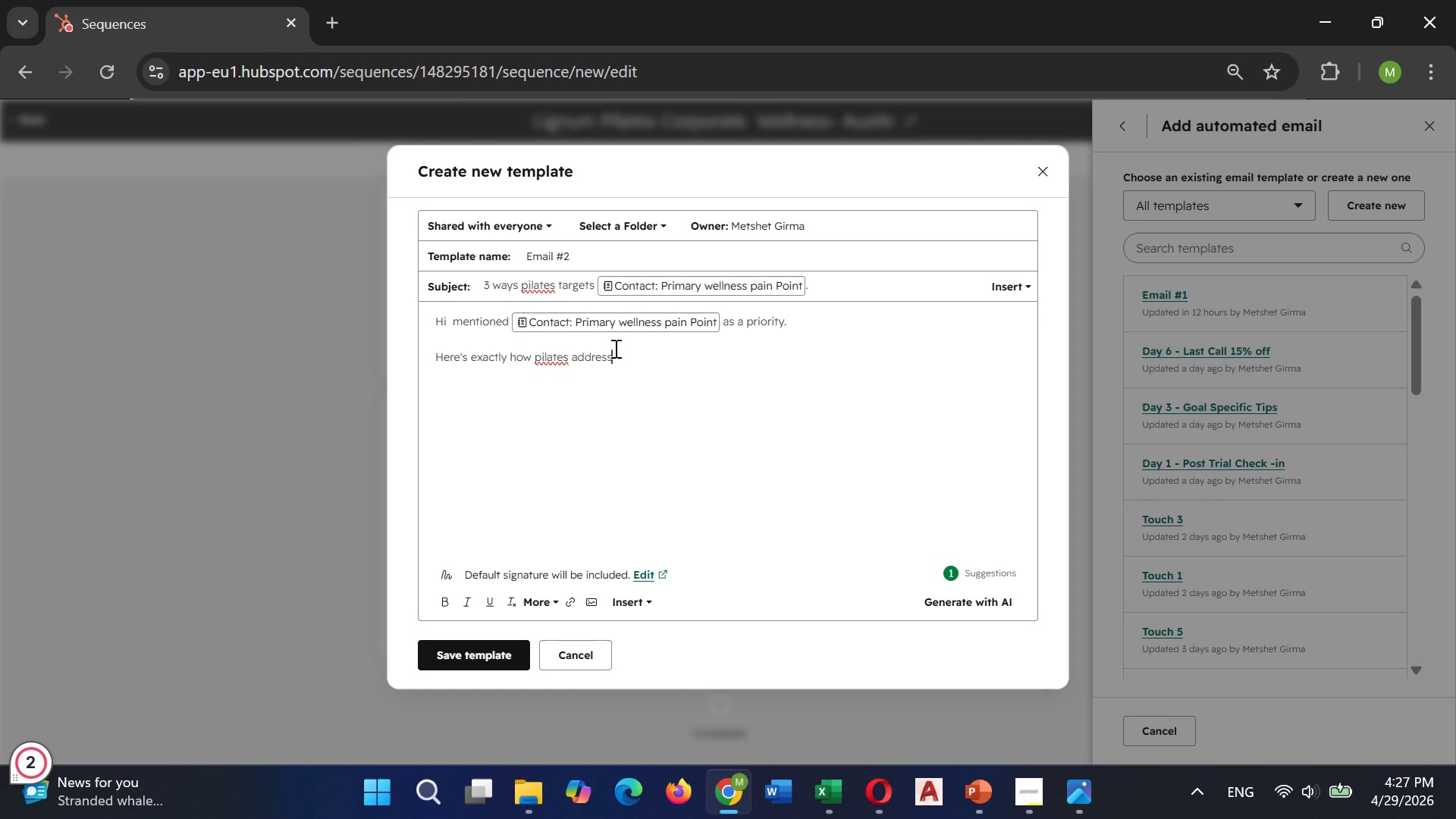 
type( it:)
 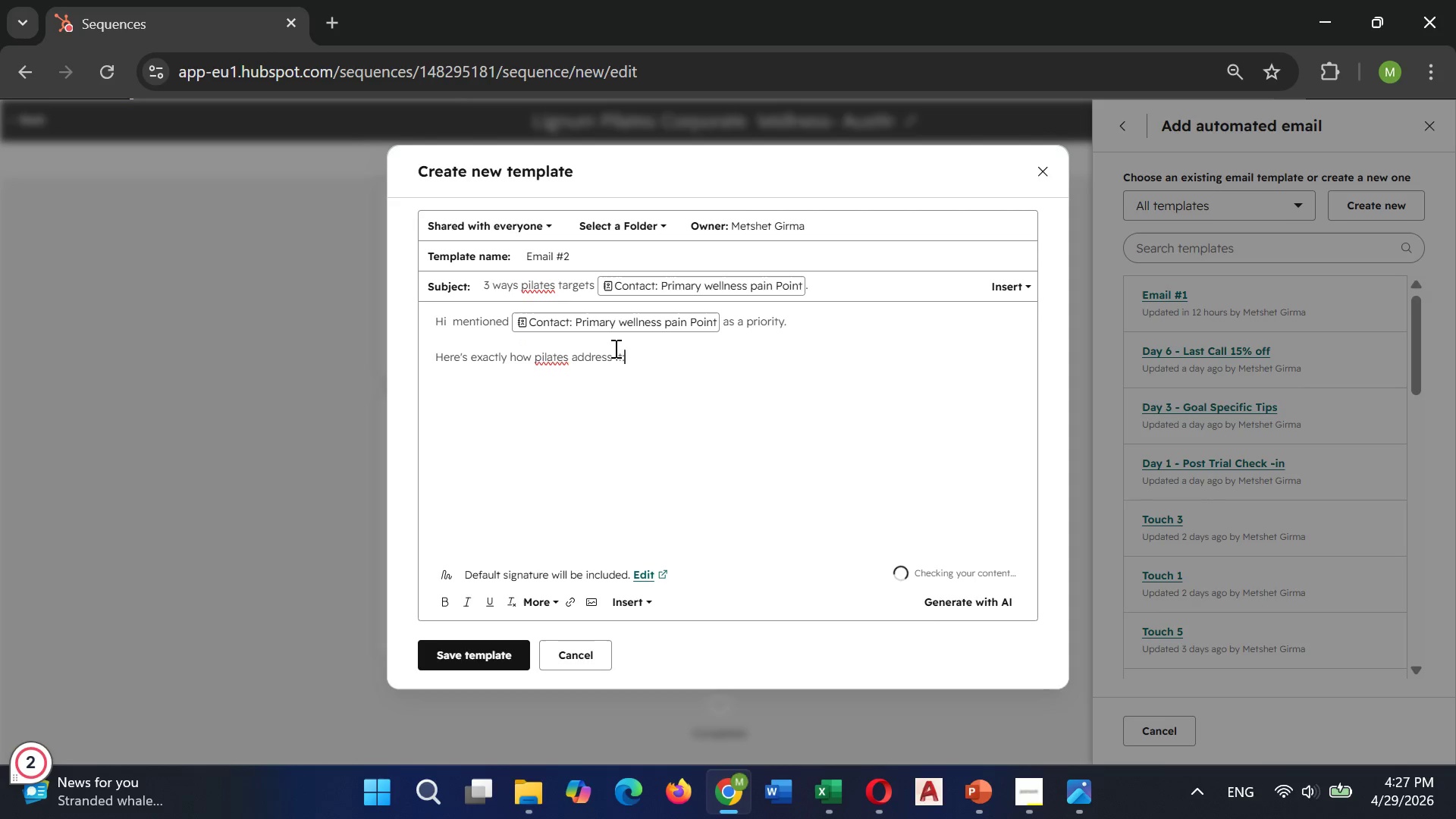 
key(Enter)
 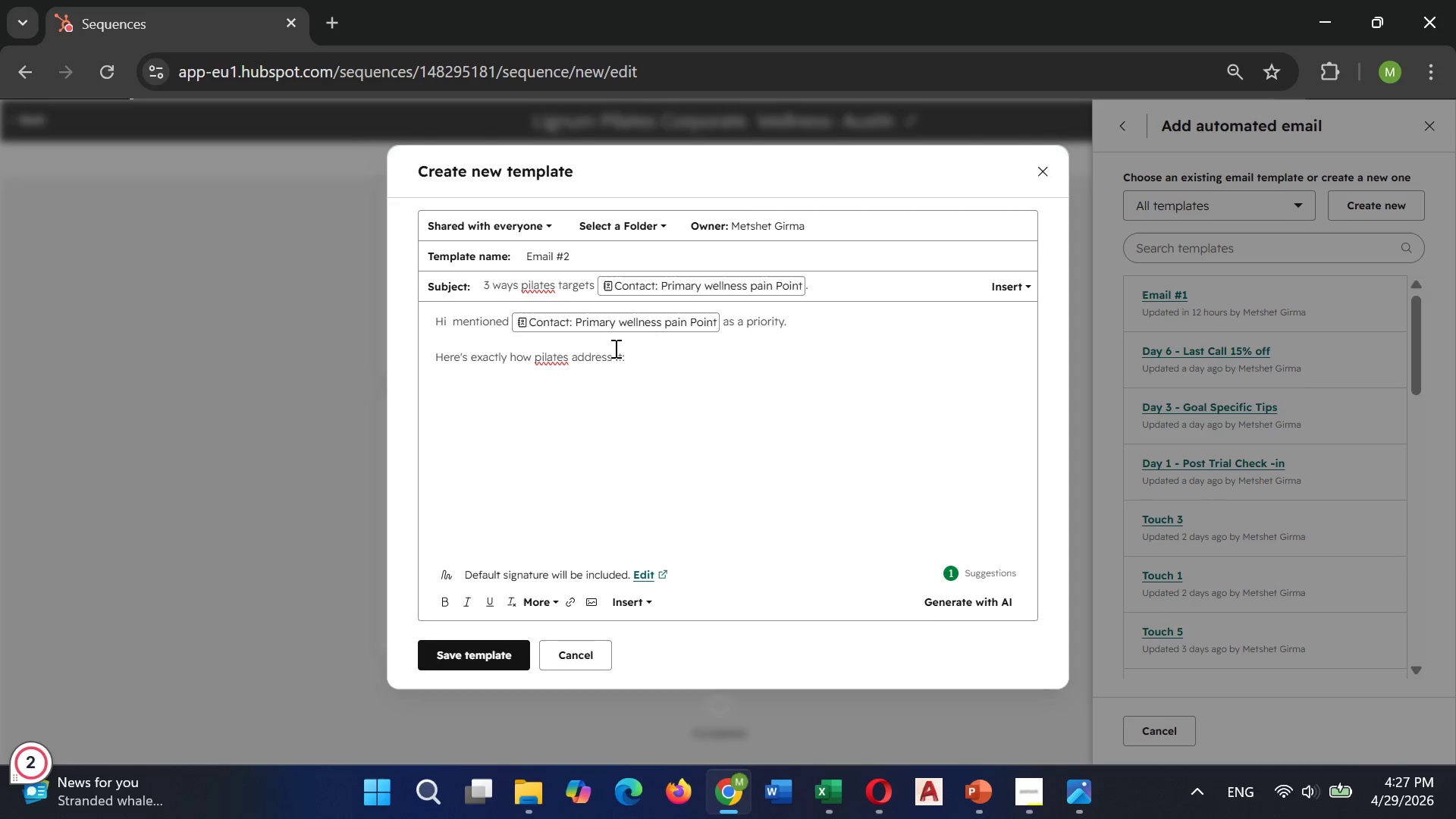 
wait(5.08)
 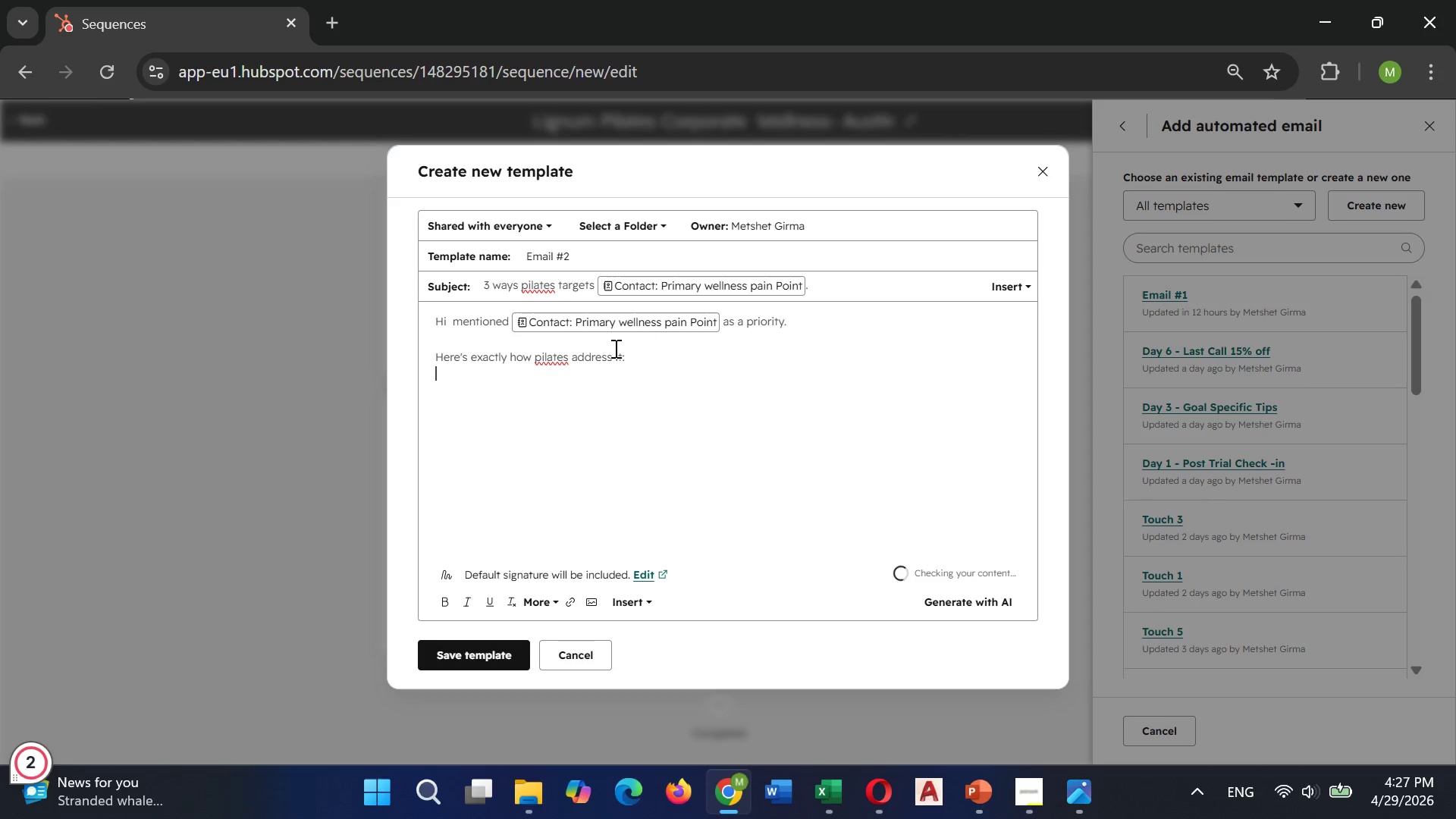 
left_click([546, 606])
 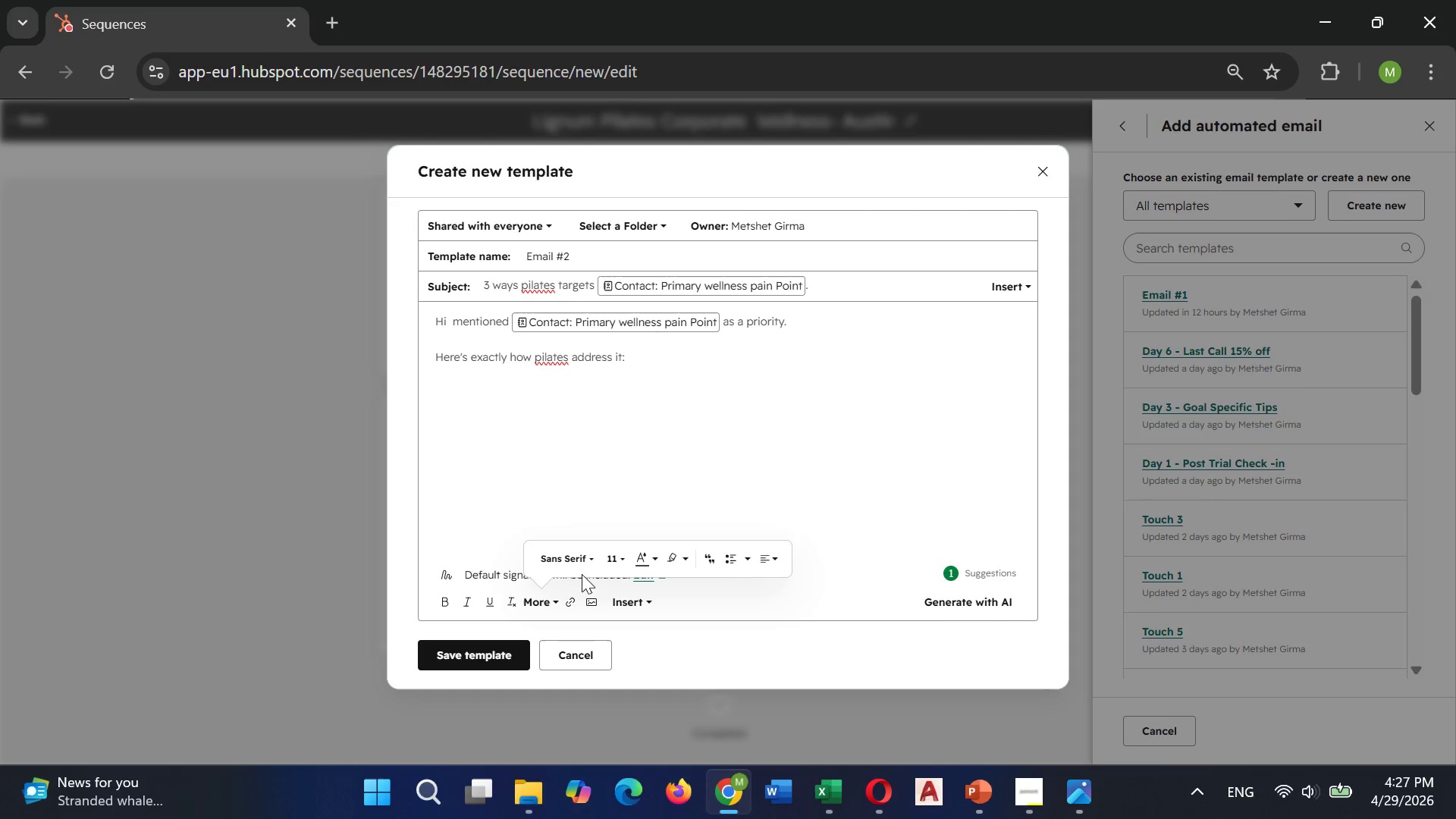 
mouse_move([625, 562])
 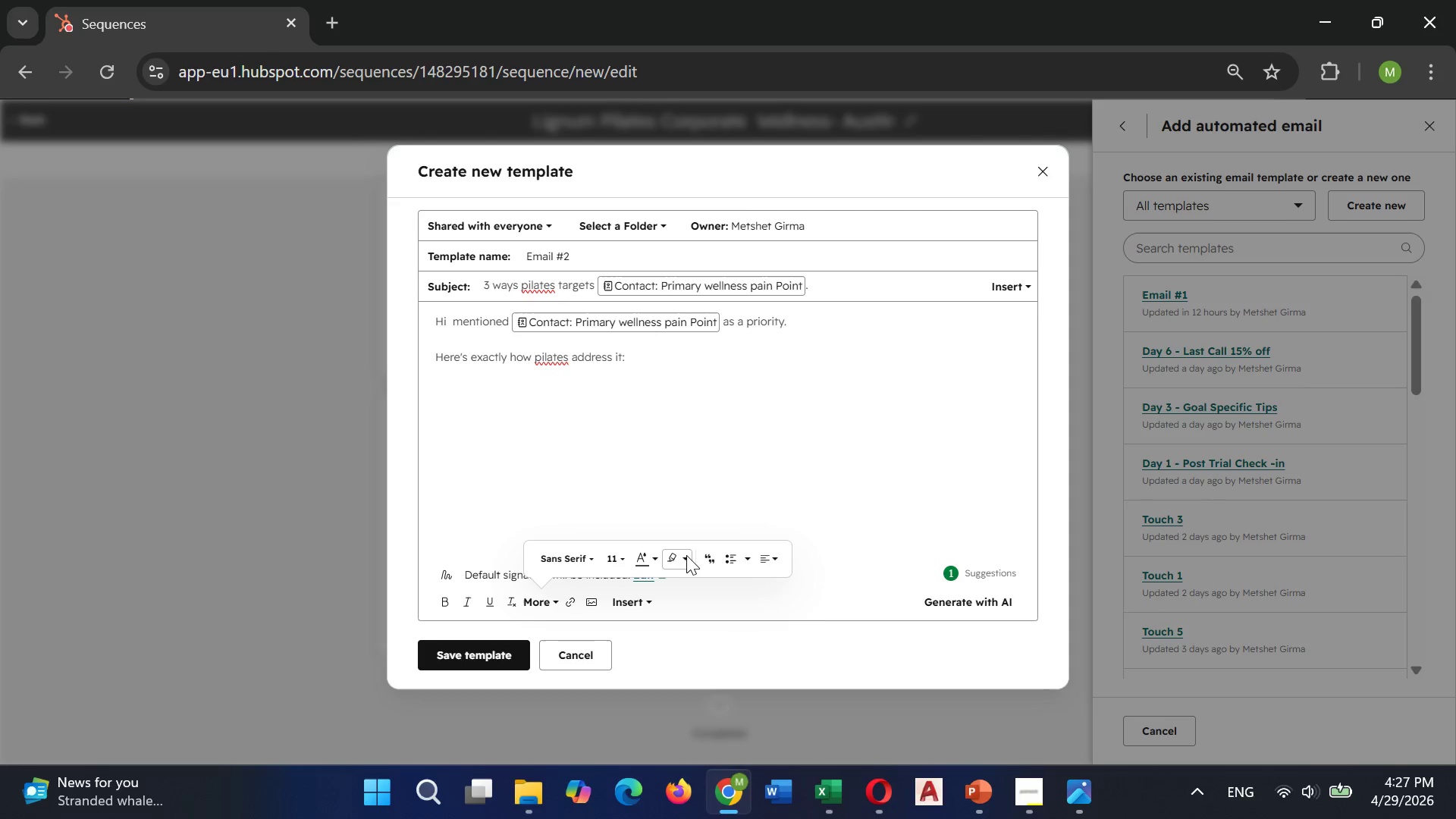 
left_click([725, 562])
 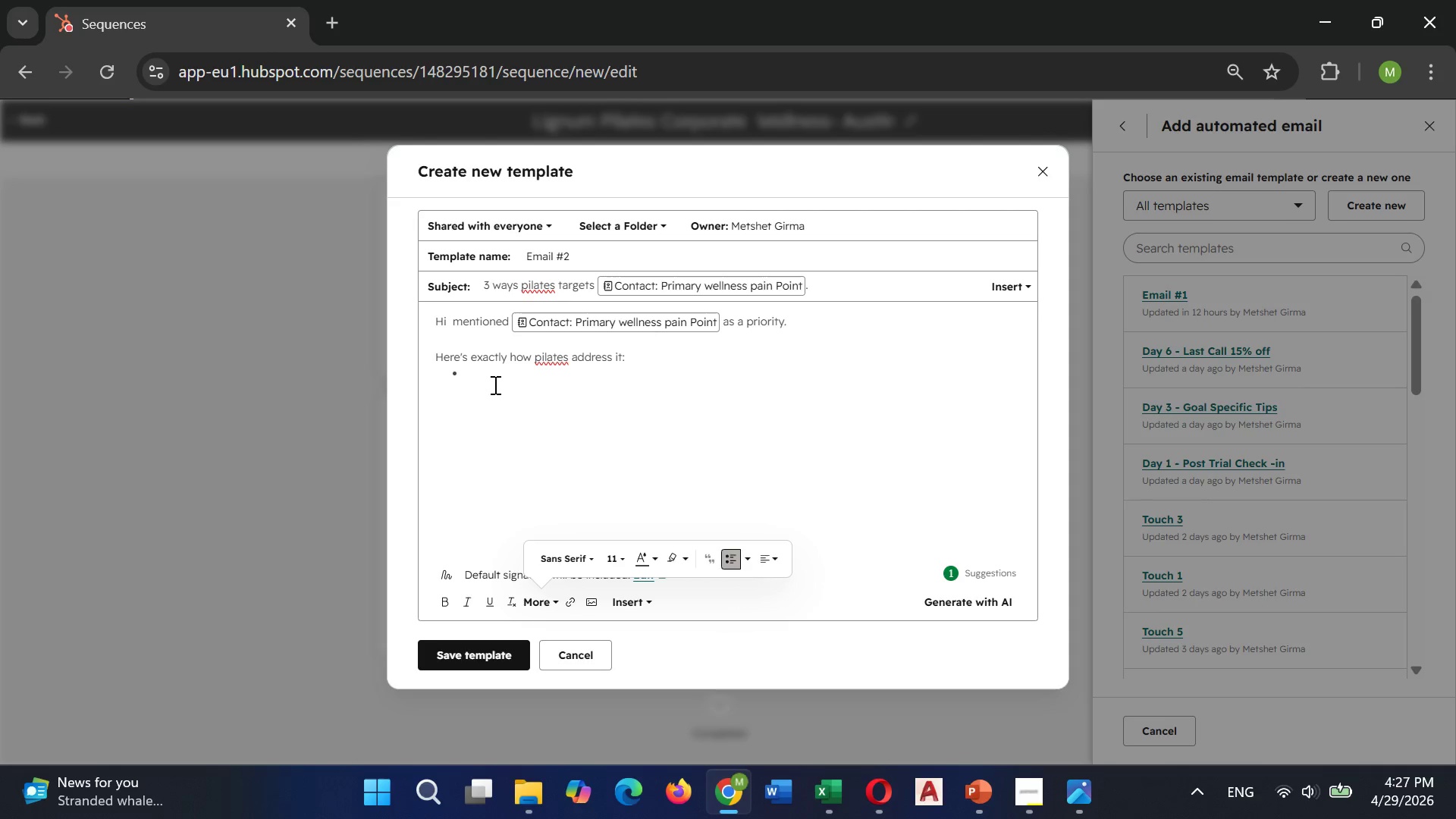 
left_click([491, 384])
 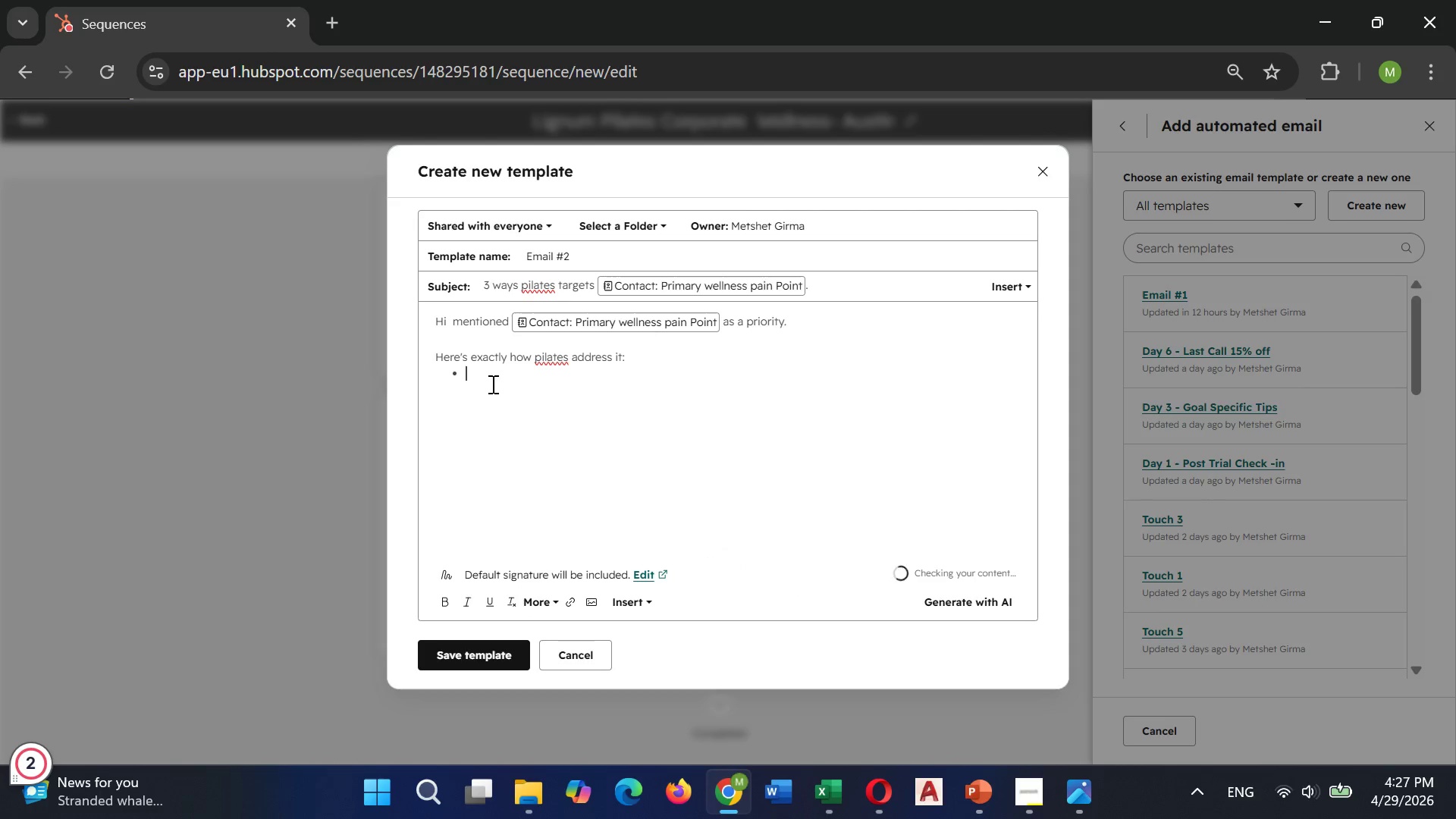 
type(If BURNOUT PREVENTION: 15 min)
 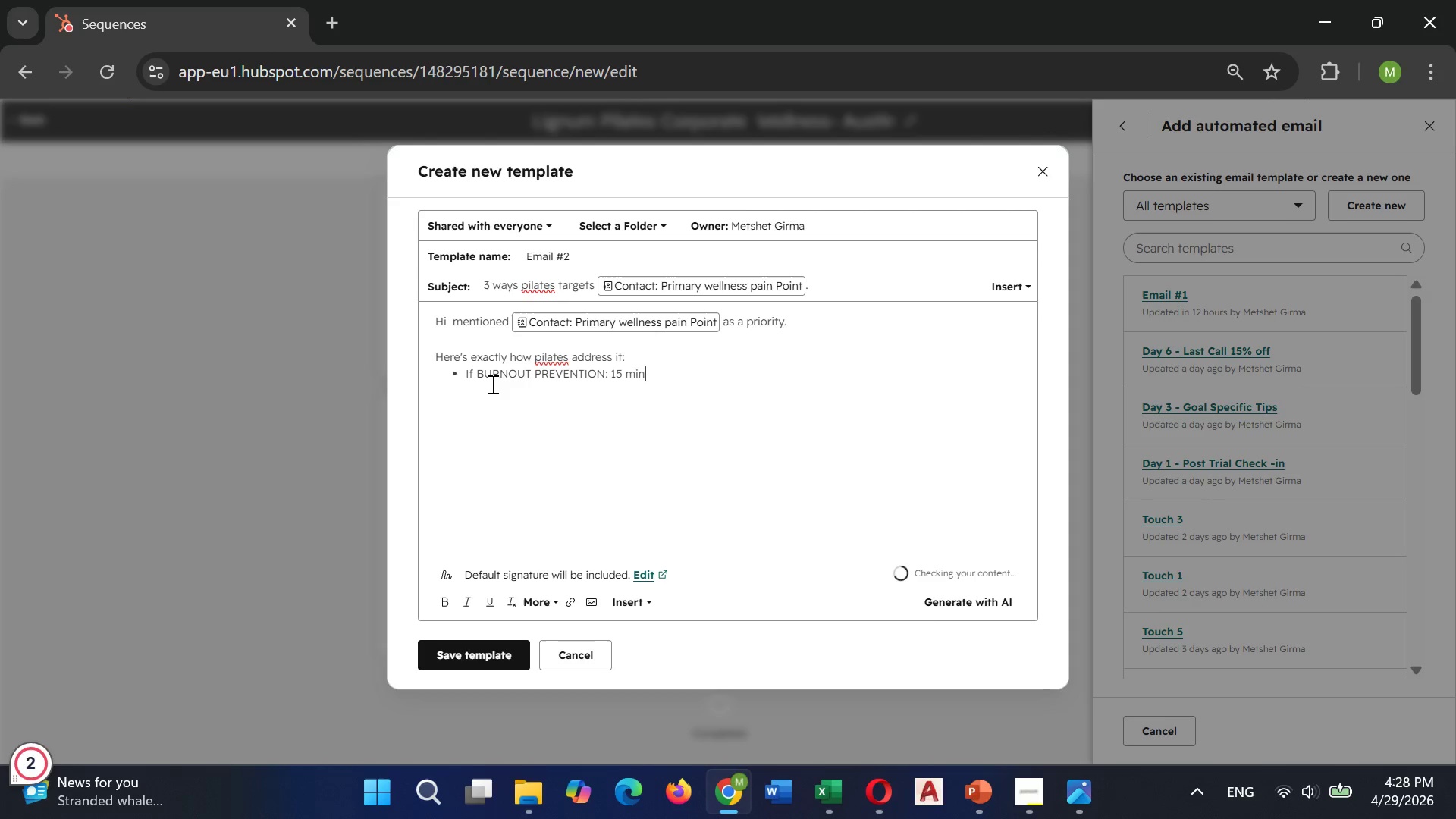 
key(ArrowLeft)
 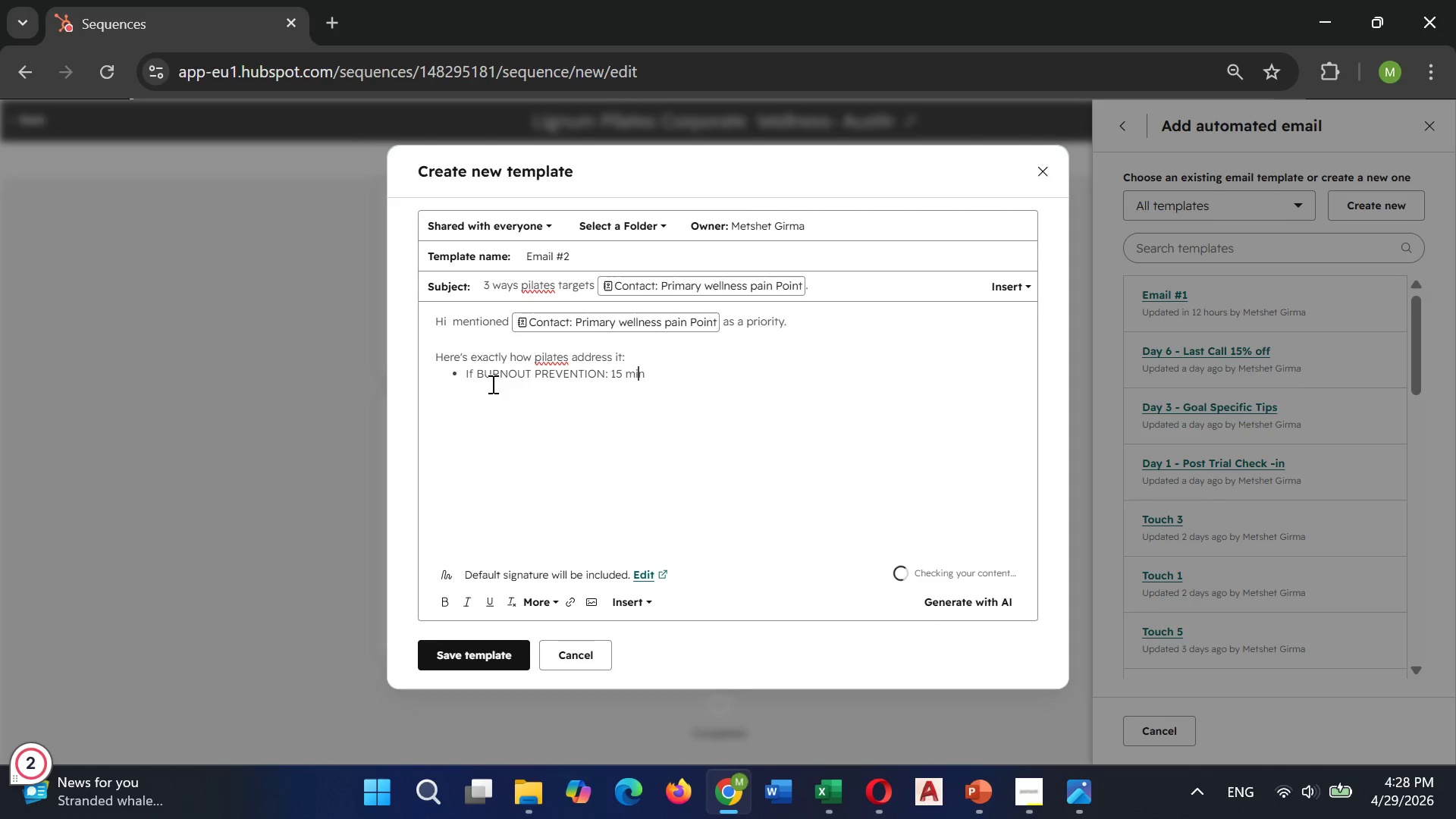 
key(ArrowLeft)
 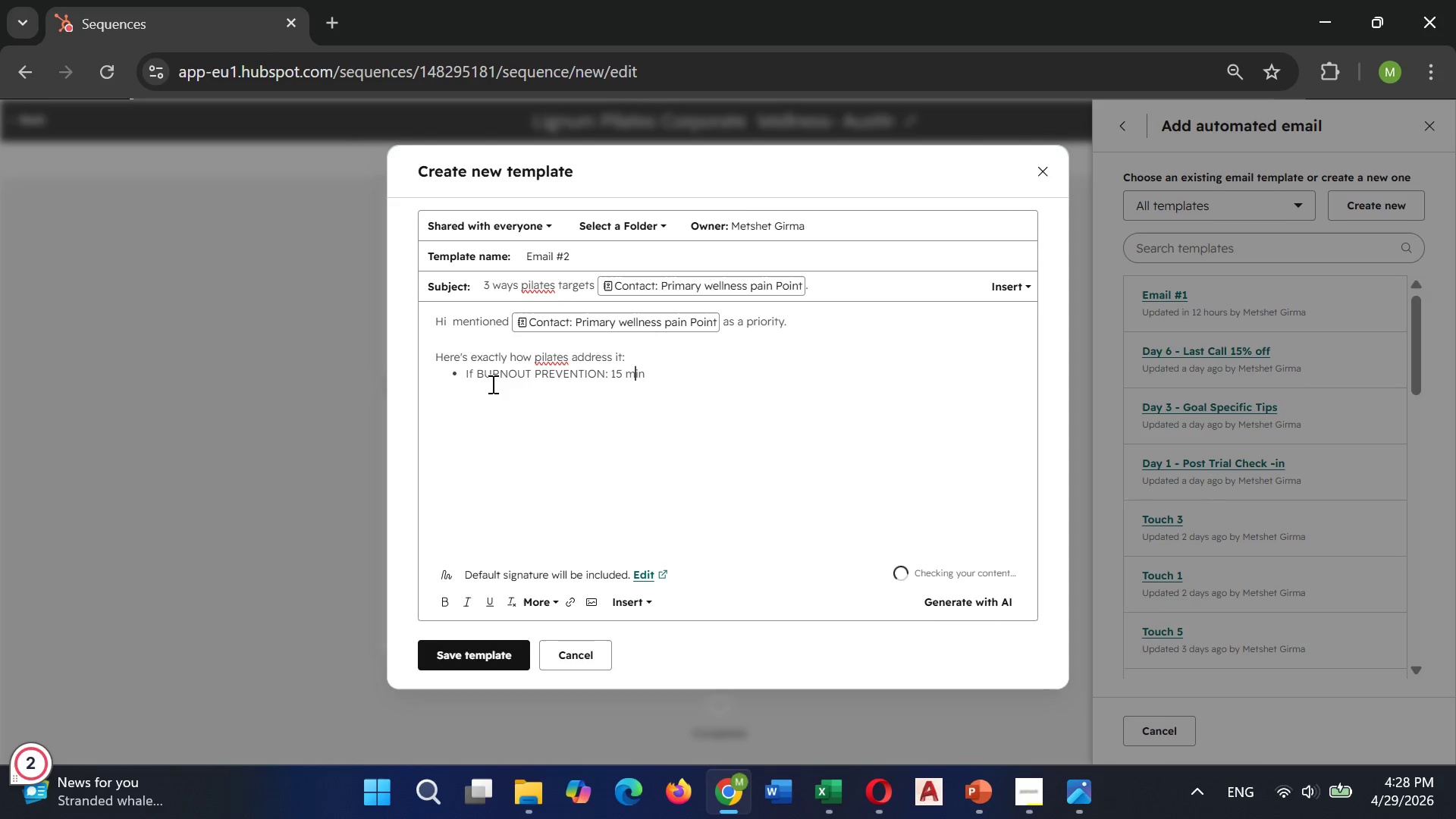 
key(ArrowLeft)
 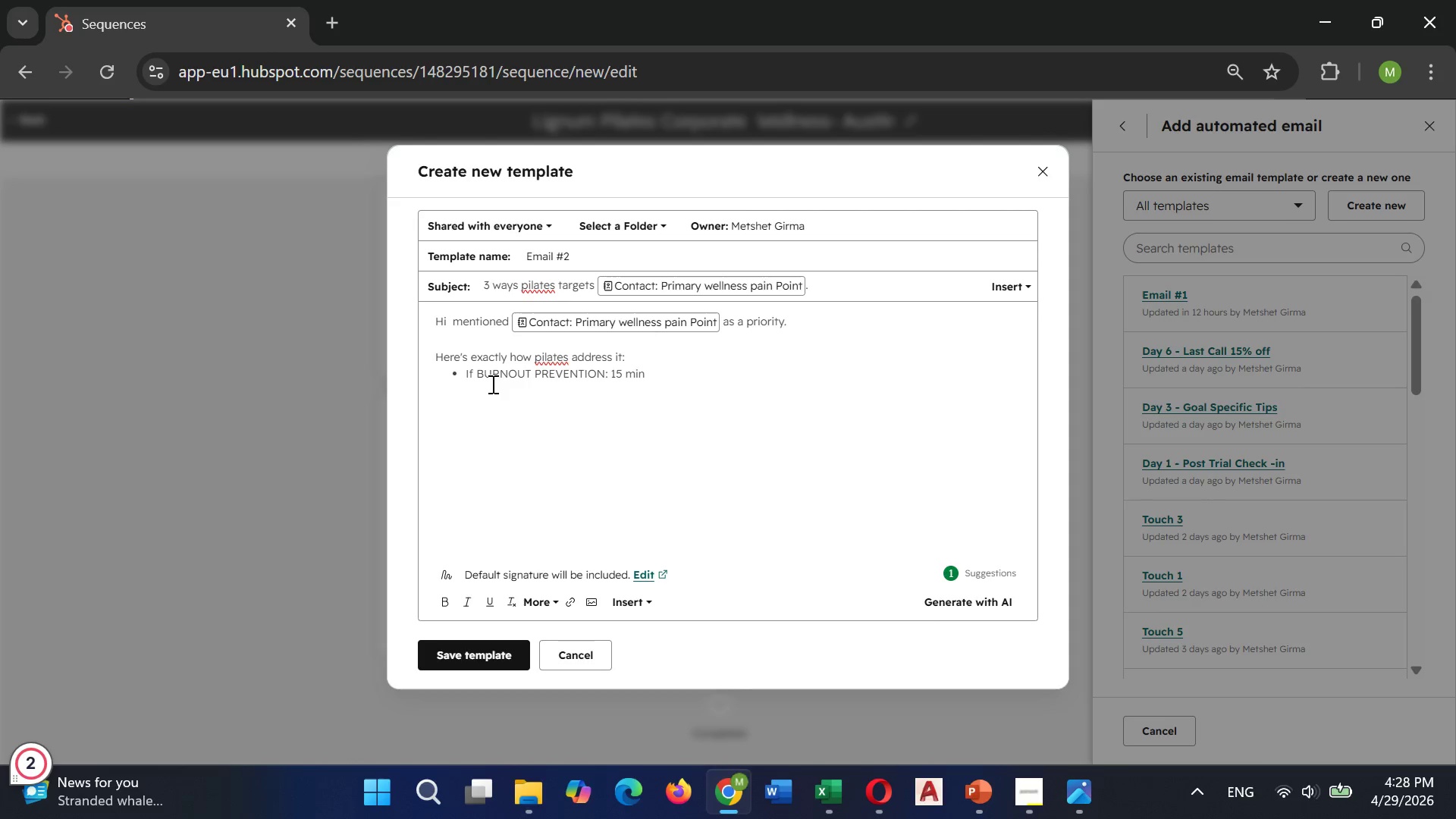 
key(Minus)
 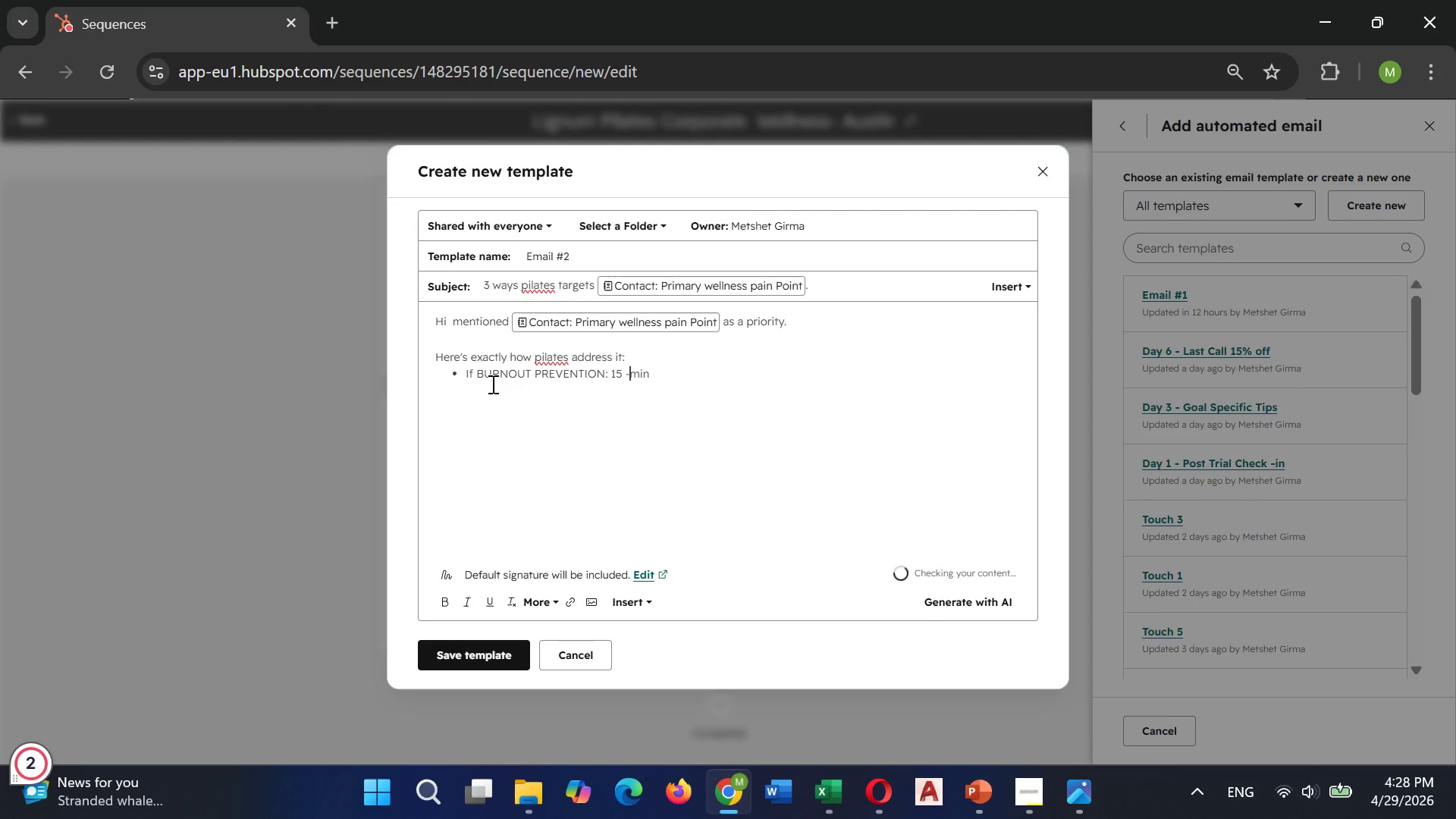 
key(ArrowLeft)
 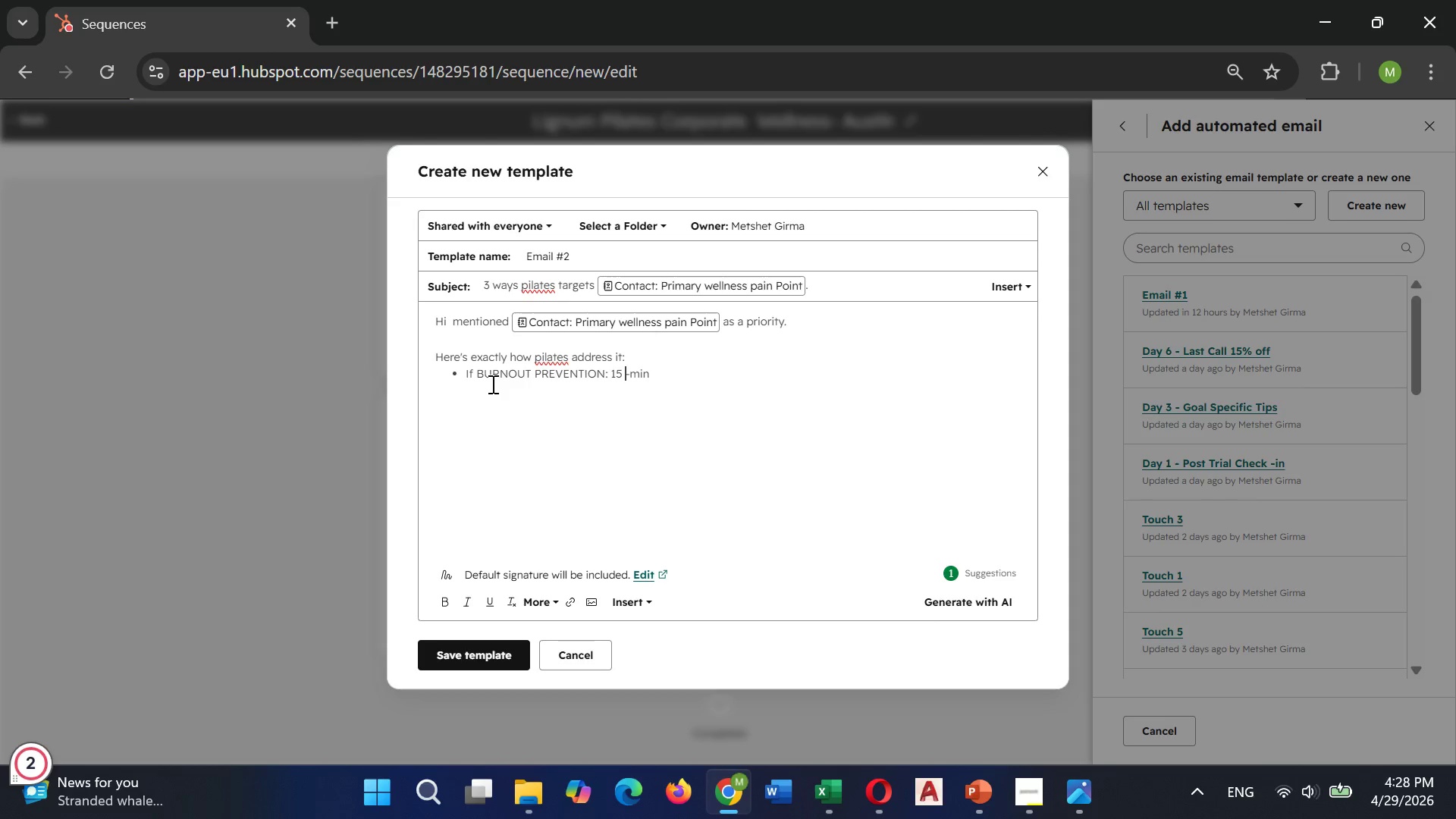 
key(Backspace)
 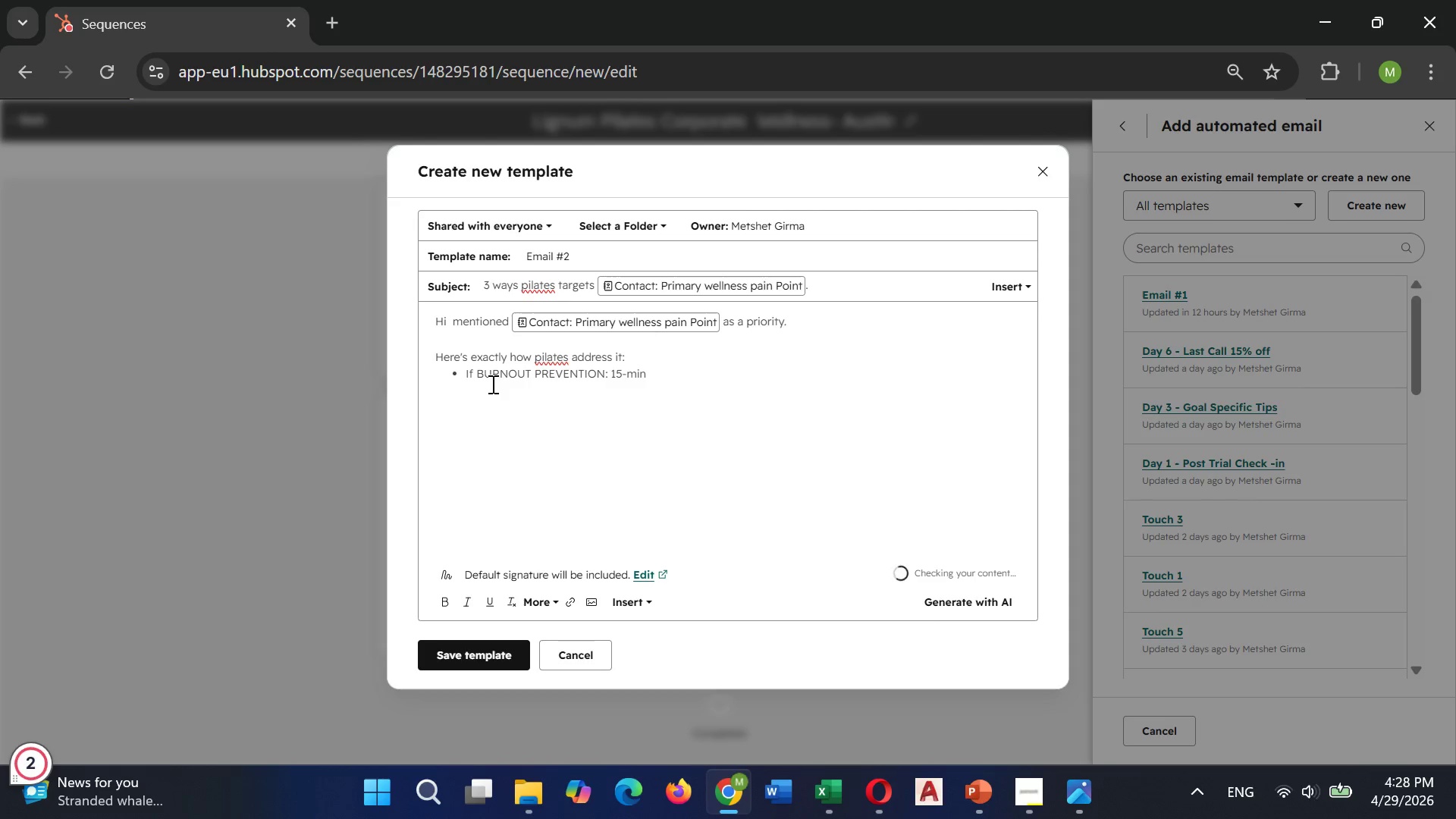 
key(ArrowRight)
 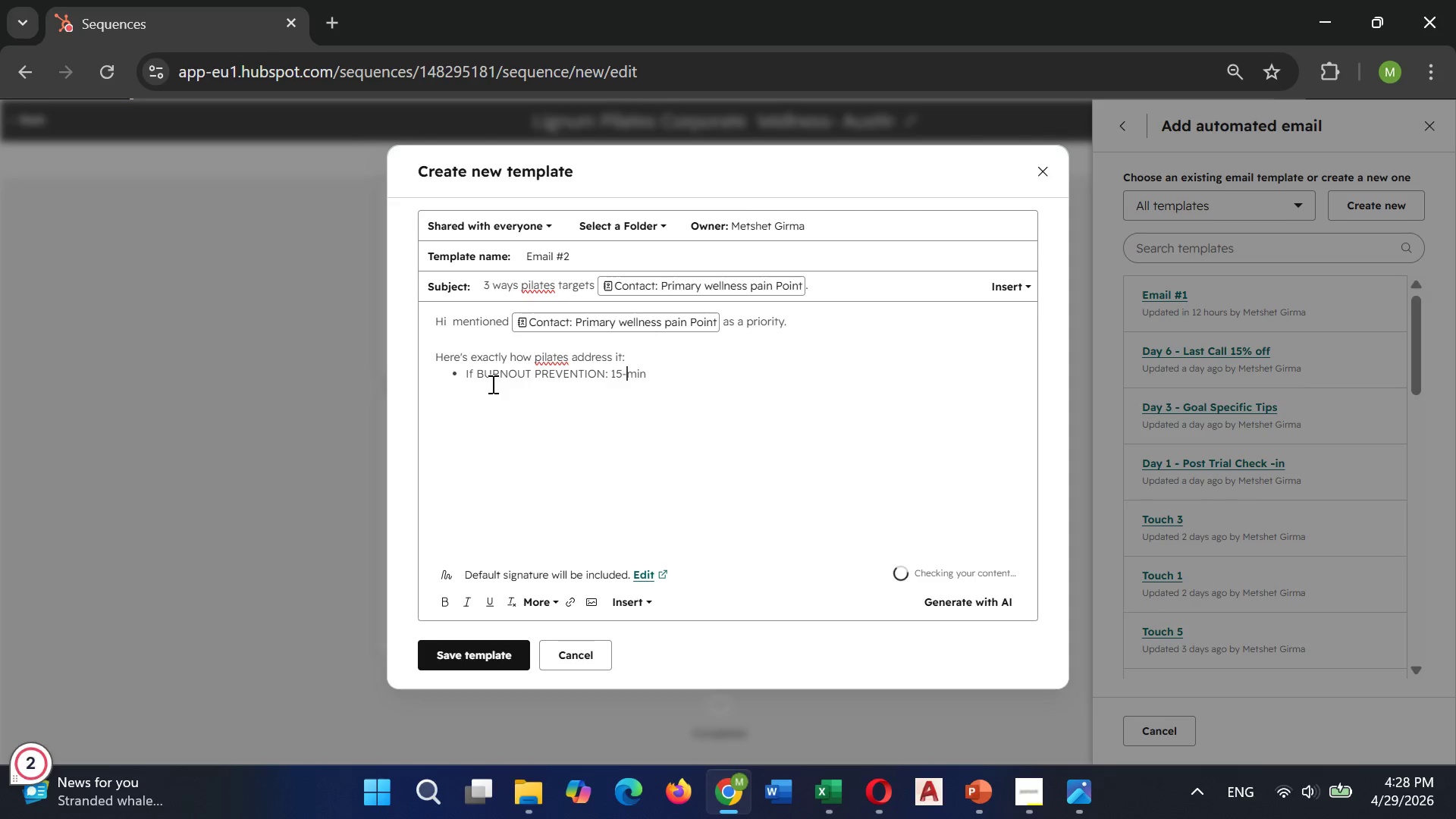 
key(ArrowRight)
 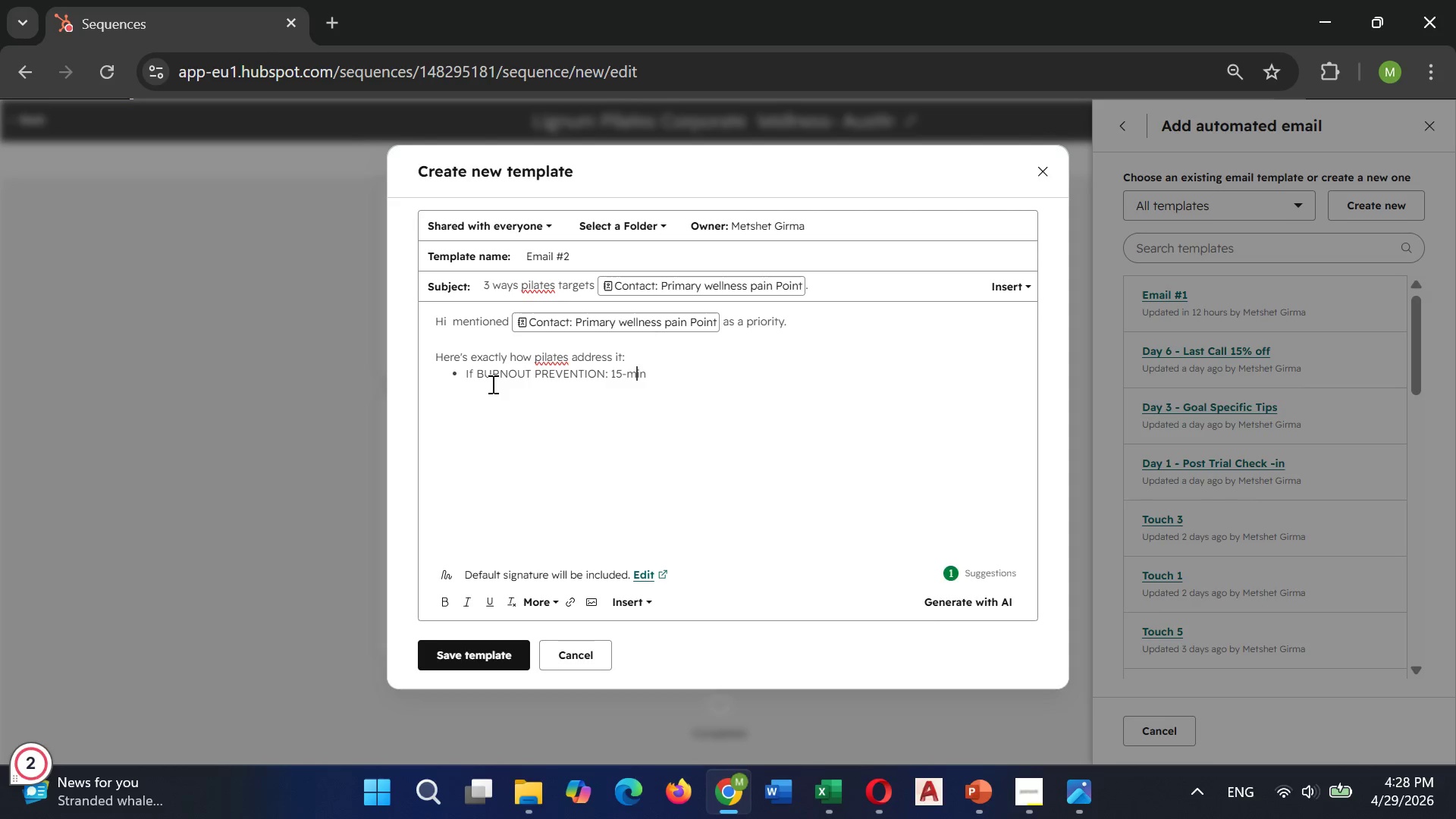 
key(ArrowRight)
 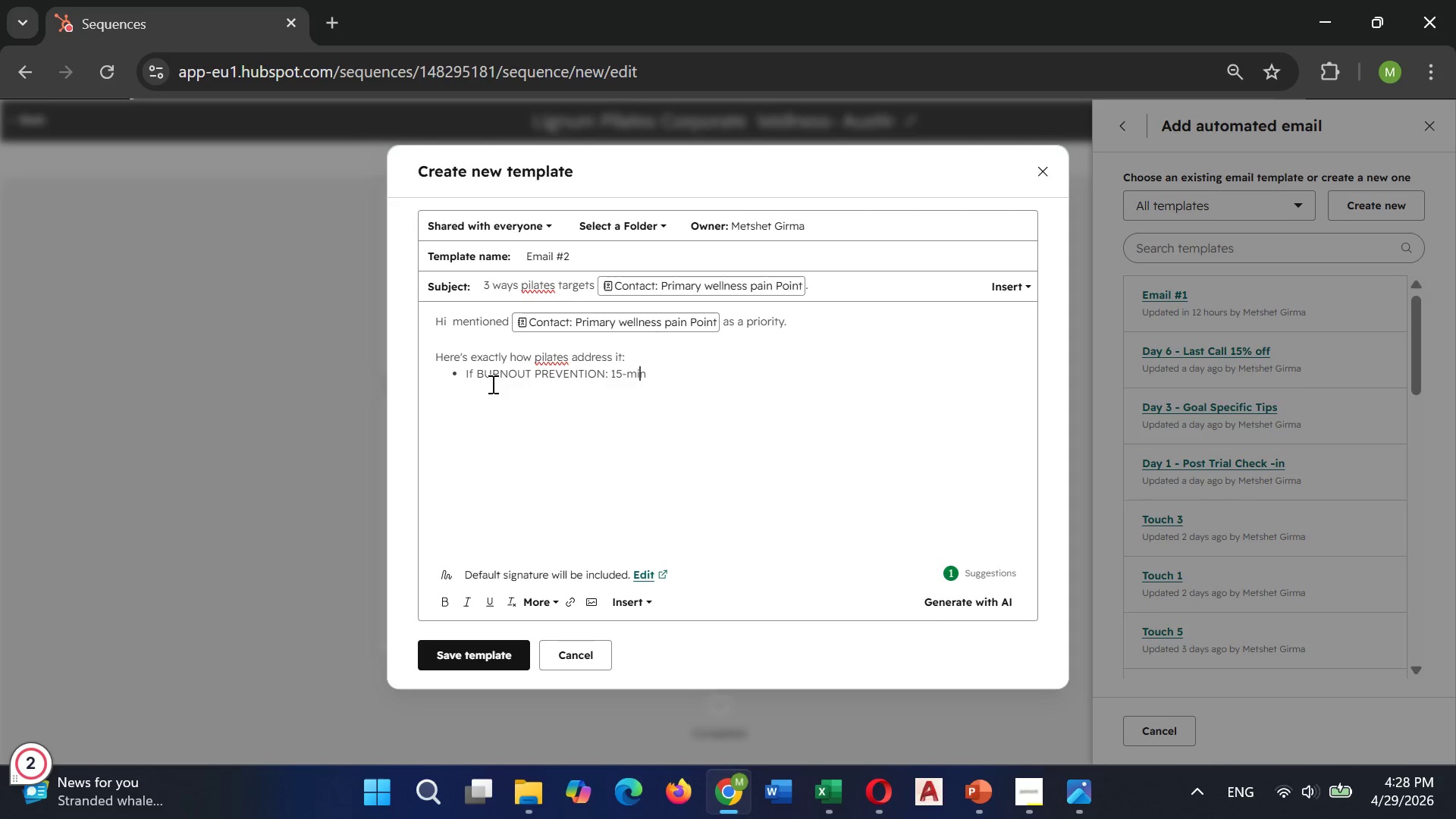 
key(ArrowRight)
 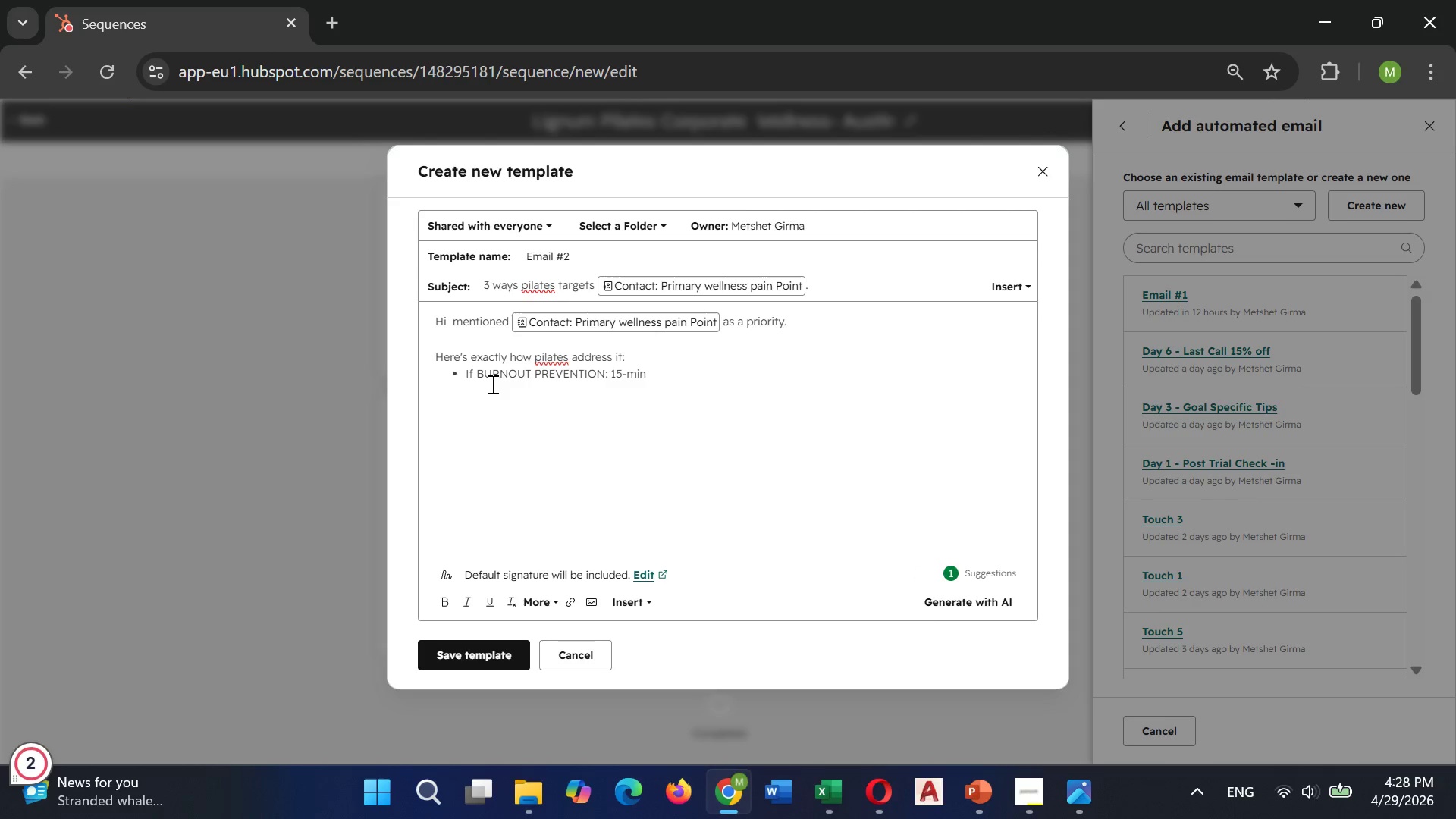 
key(ArrowRight)
 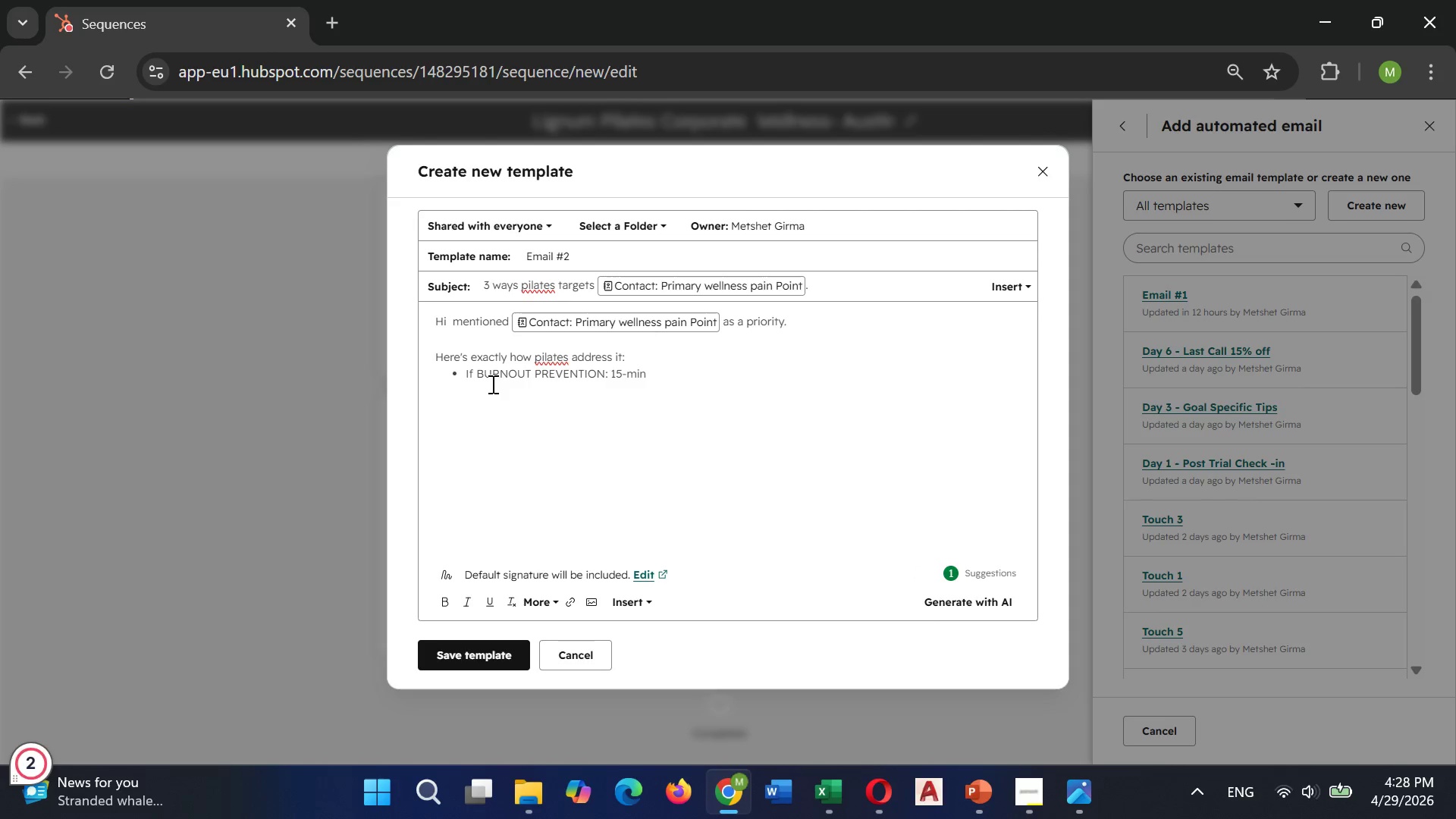 
type( desk sessions restore mental clarity)
 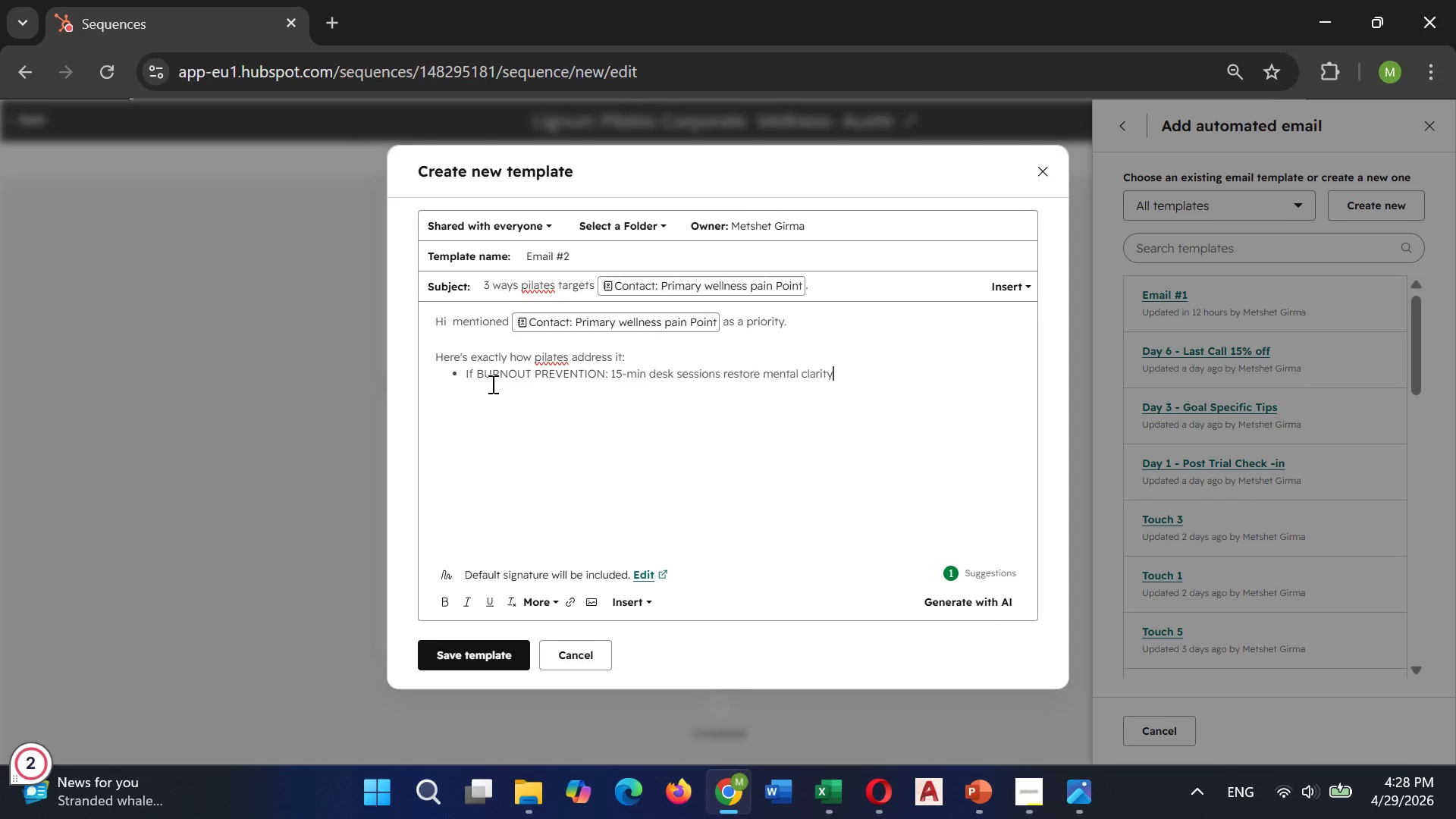 
key(Enter)
 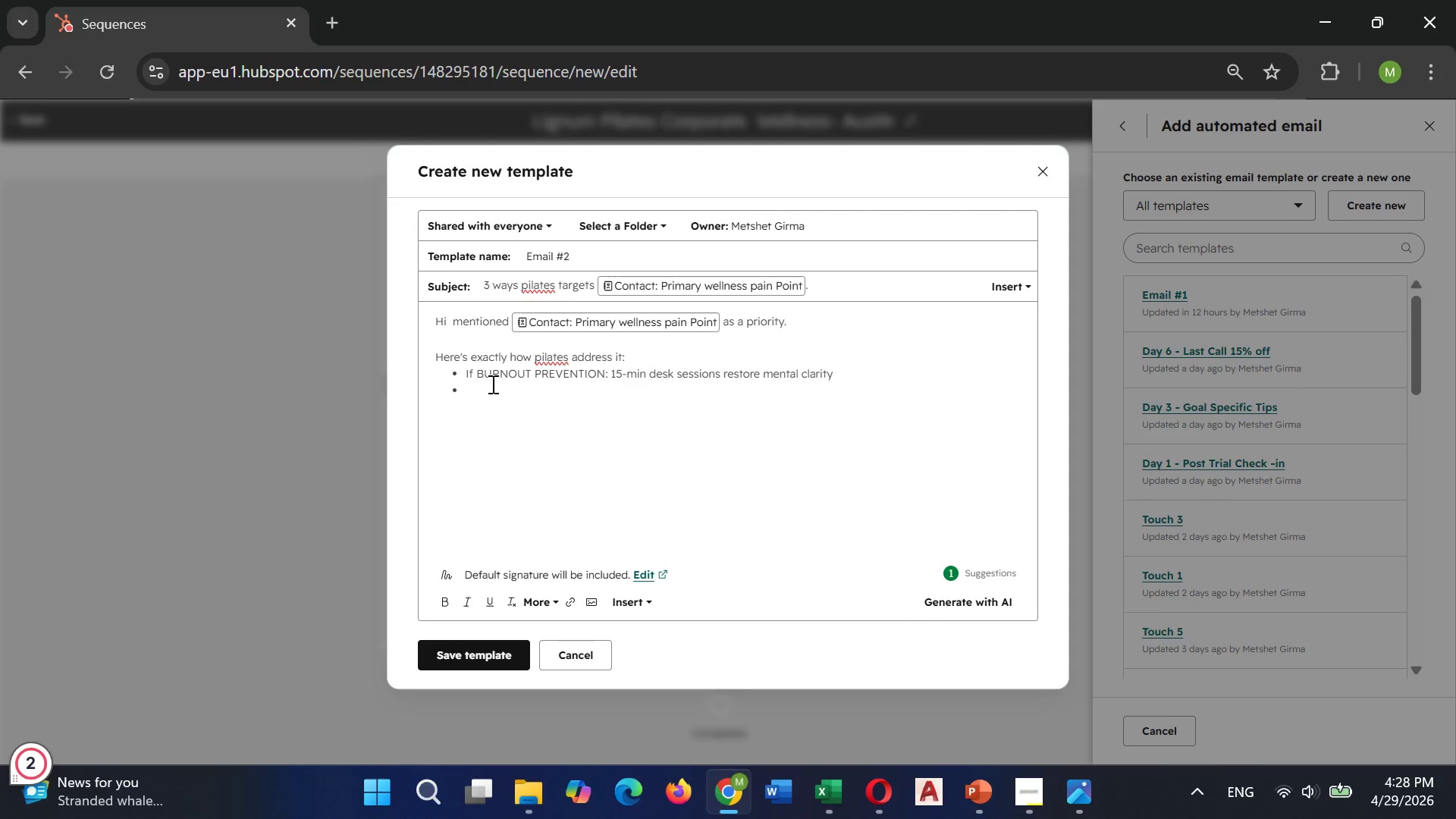 
type(IF)
 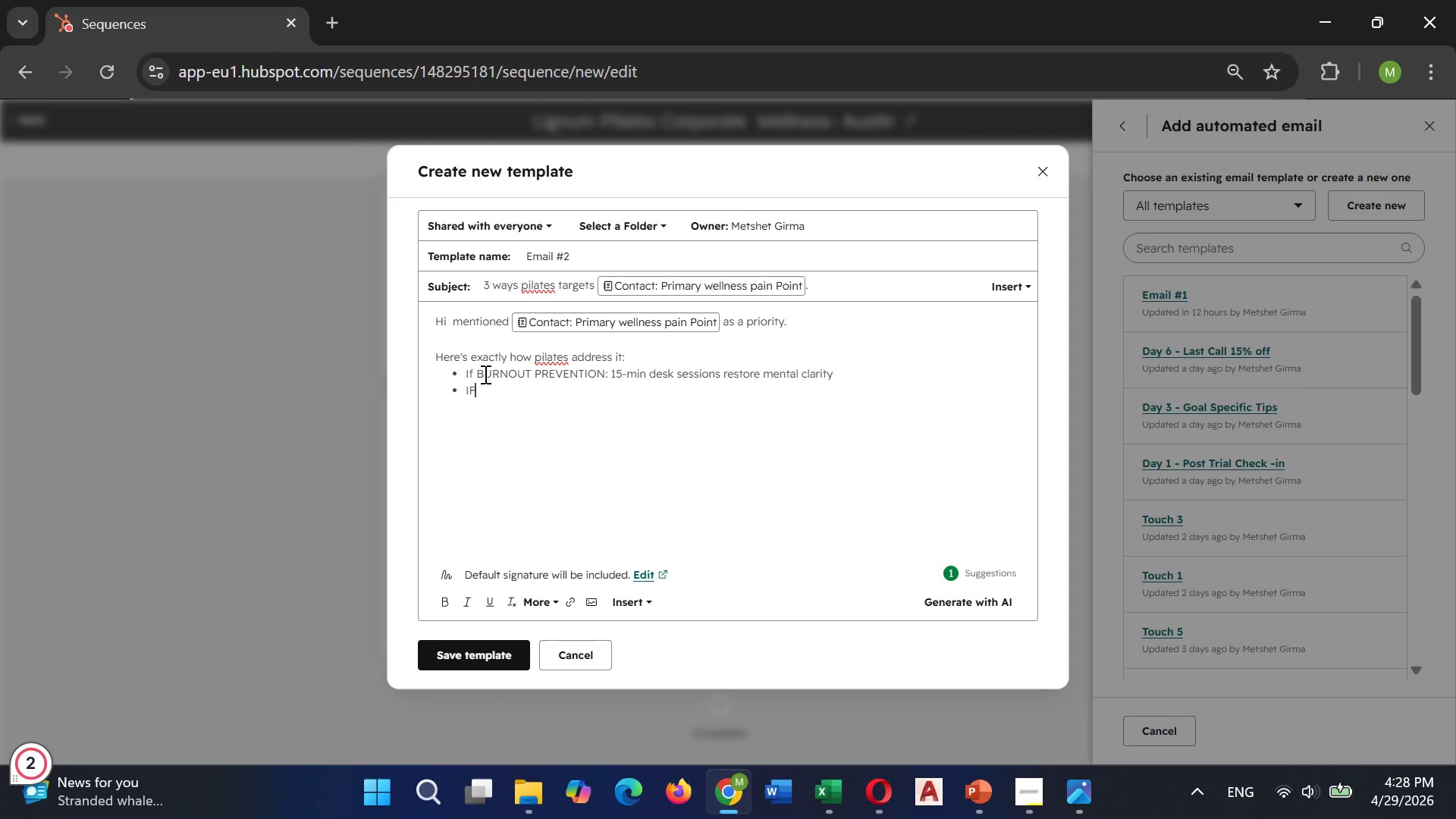 
left_click([472, 369])
 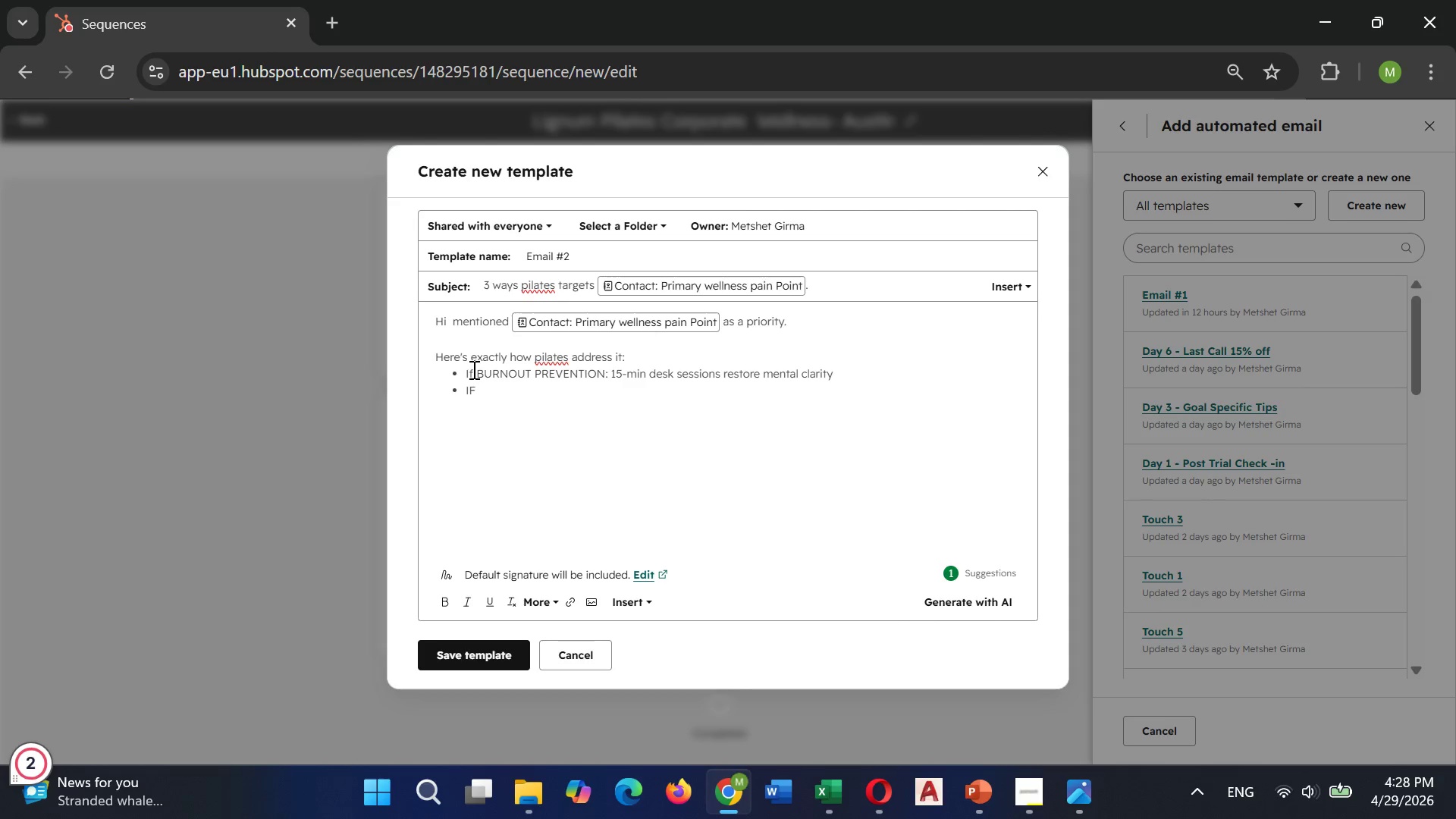 
key(Backspace)
 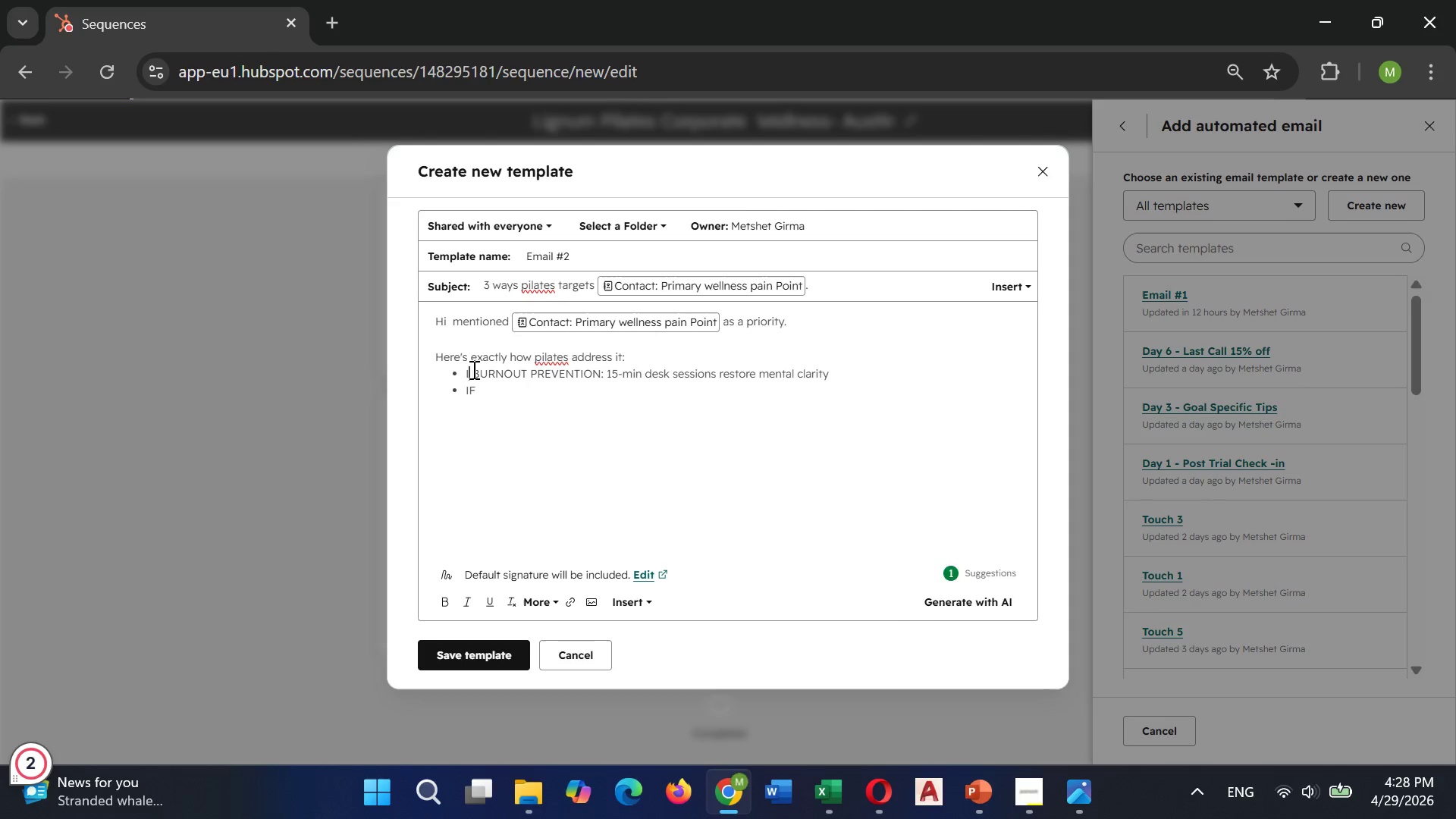 
key(Shift+F)
 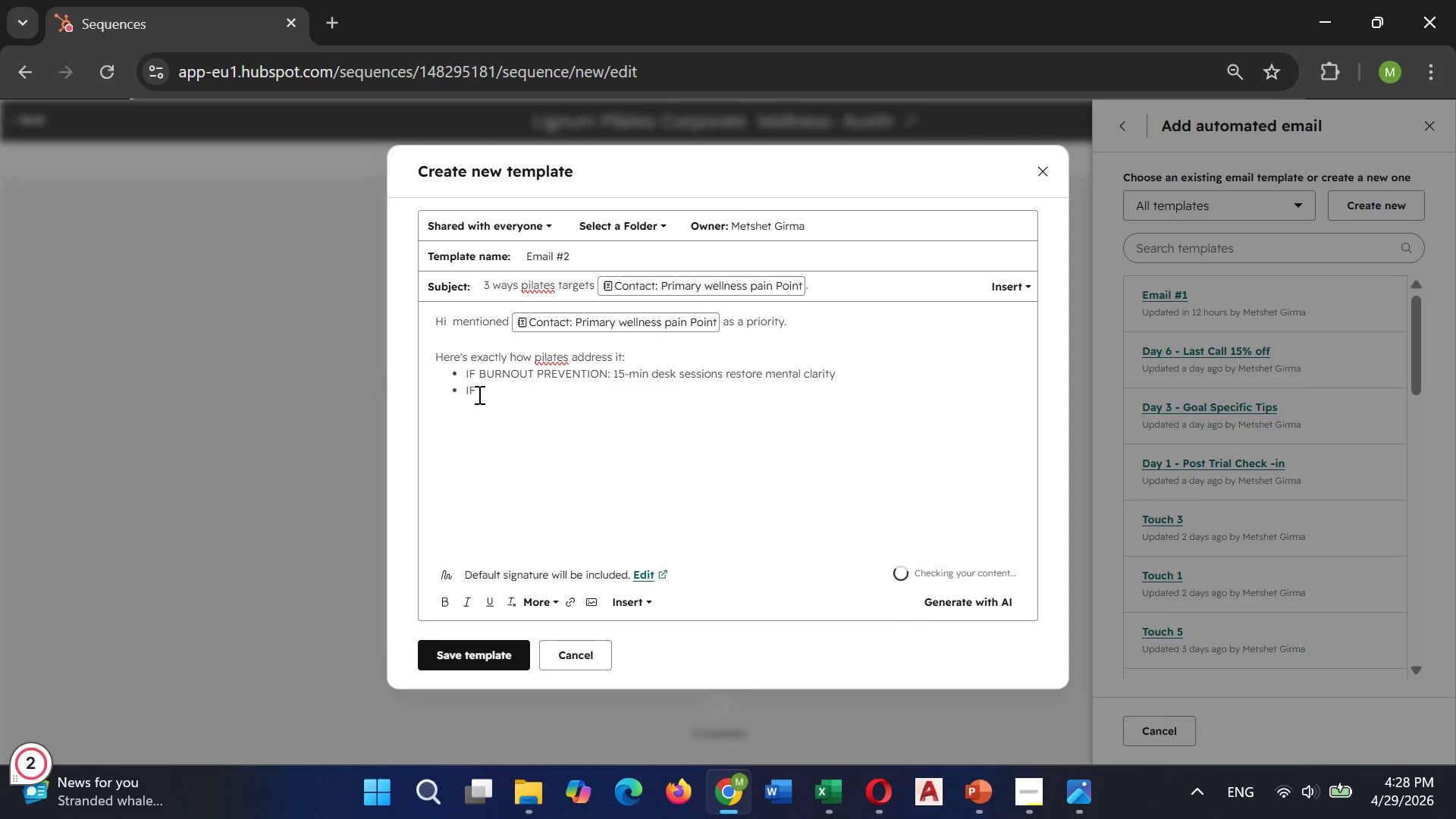 
left_click([478, 394])
 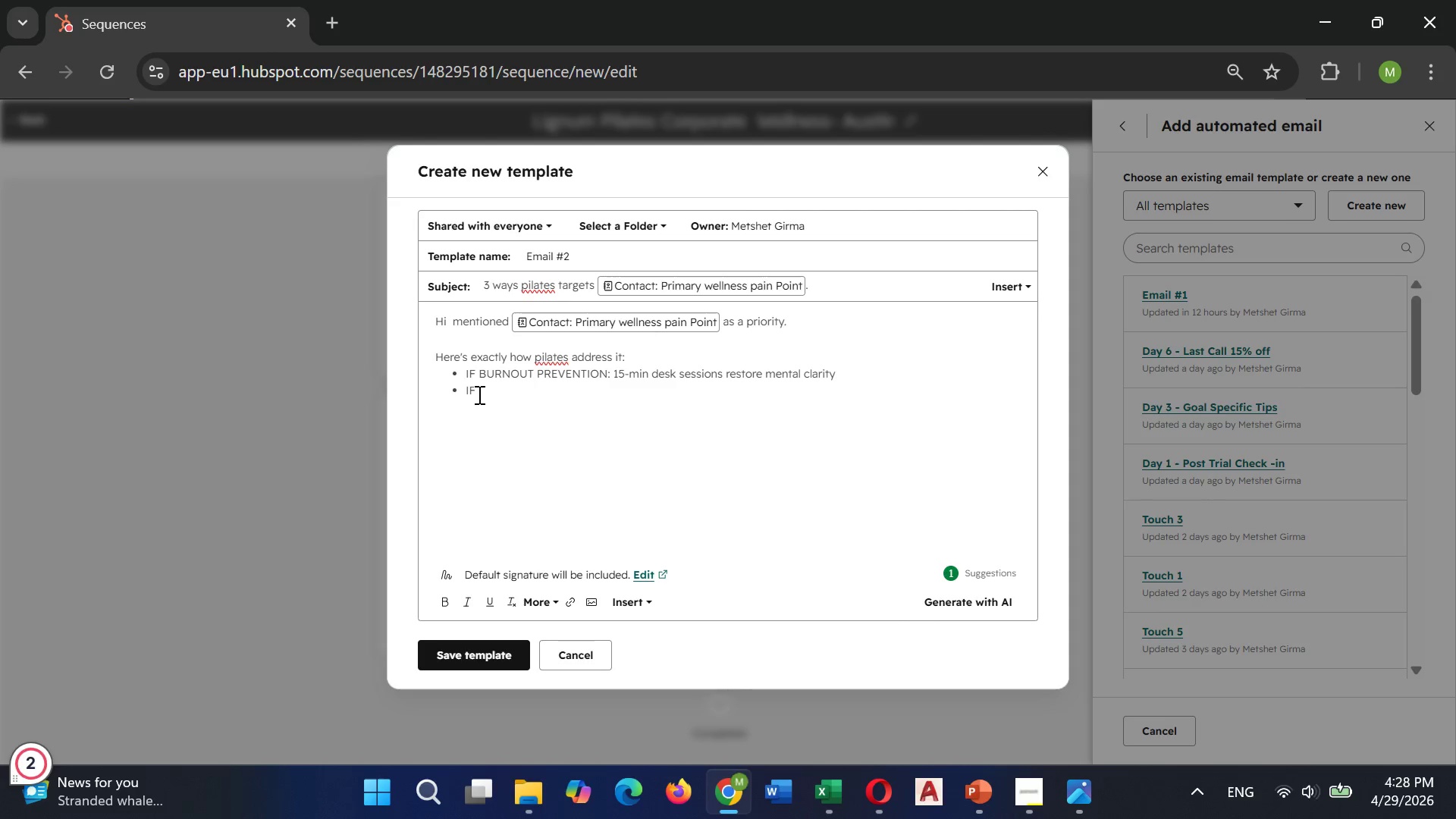 
type( STRESS )
 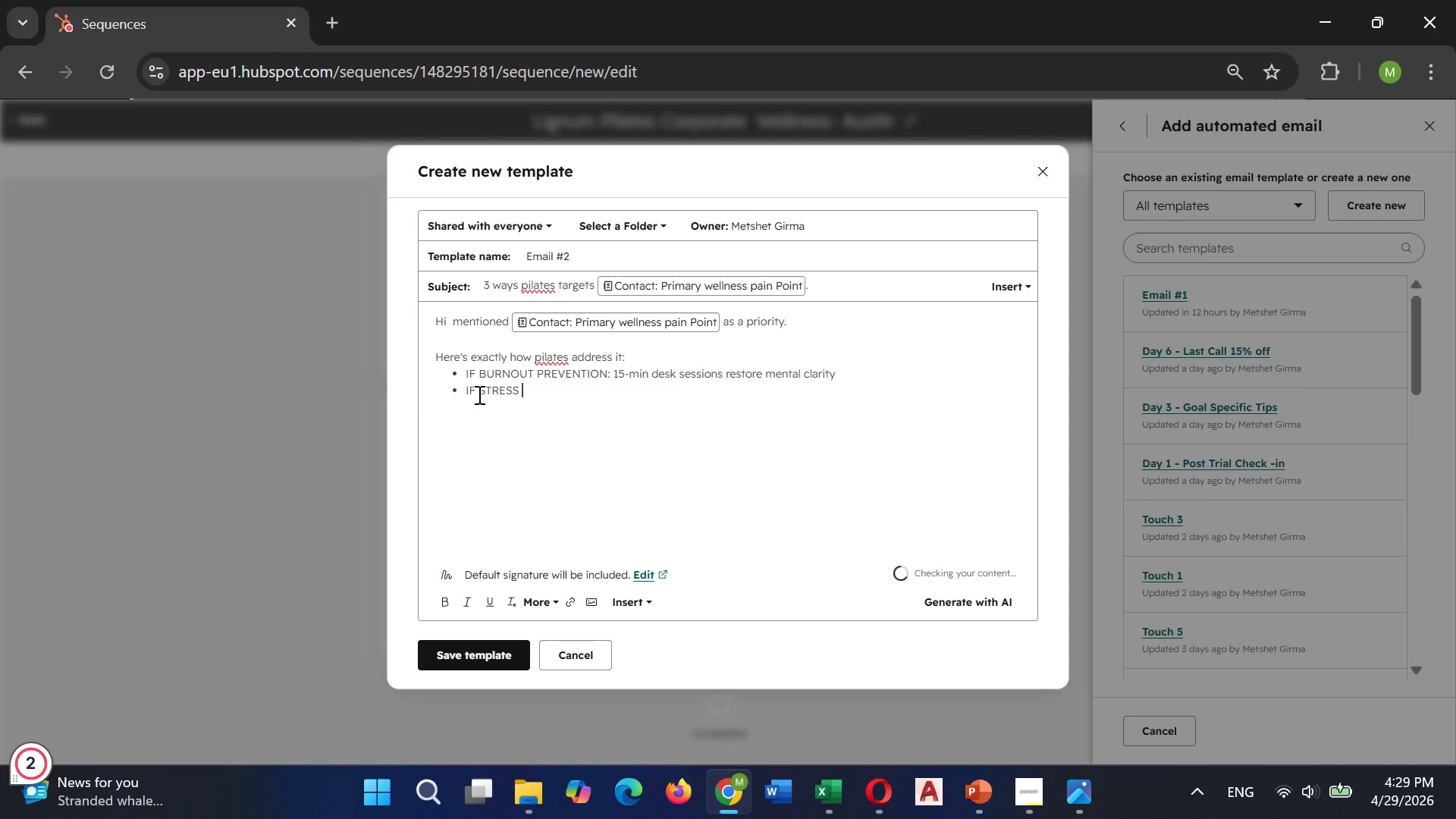 
type(REDYCTIN)
key(Backspace)
key(Backspace)
key(Backspace)
key(Backspace)
key(Backspace)
type(uction: )
 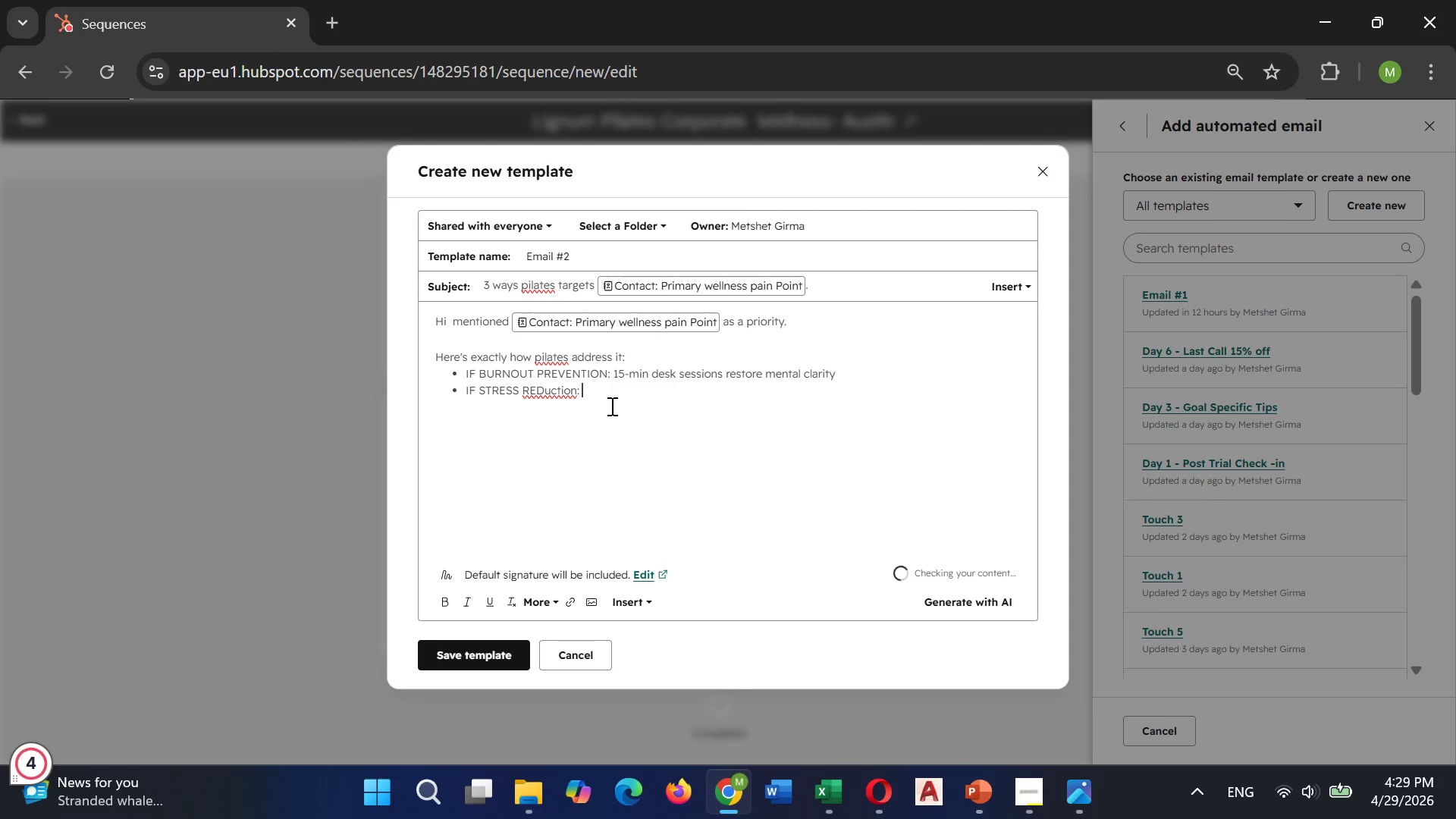 
key(Backspace)
 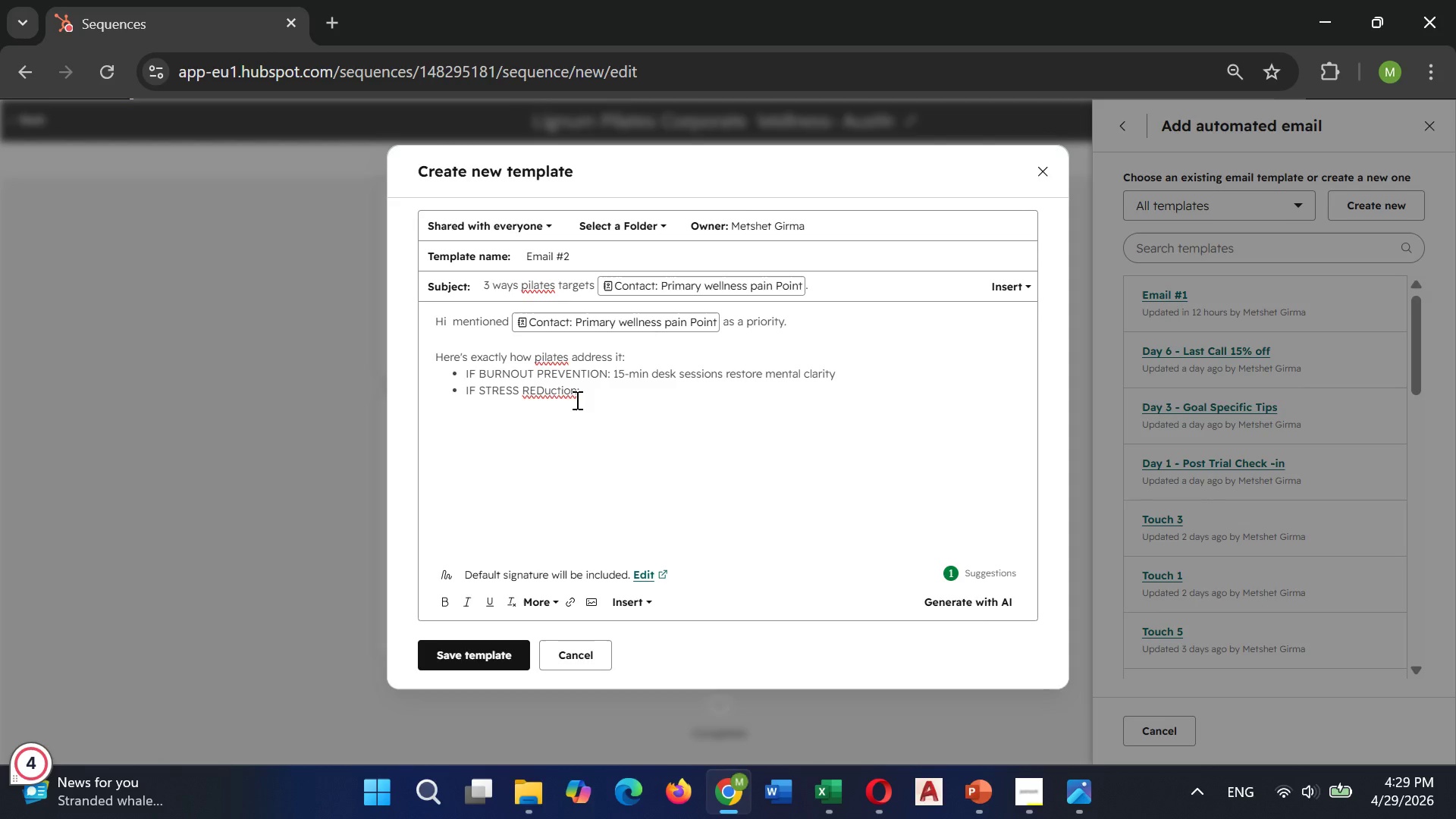 
key(Backspace)
 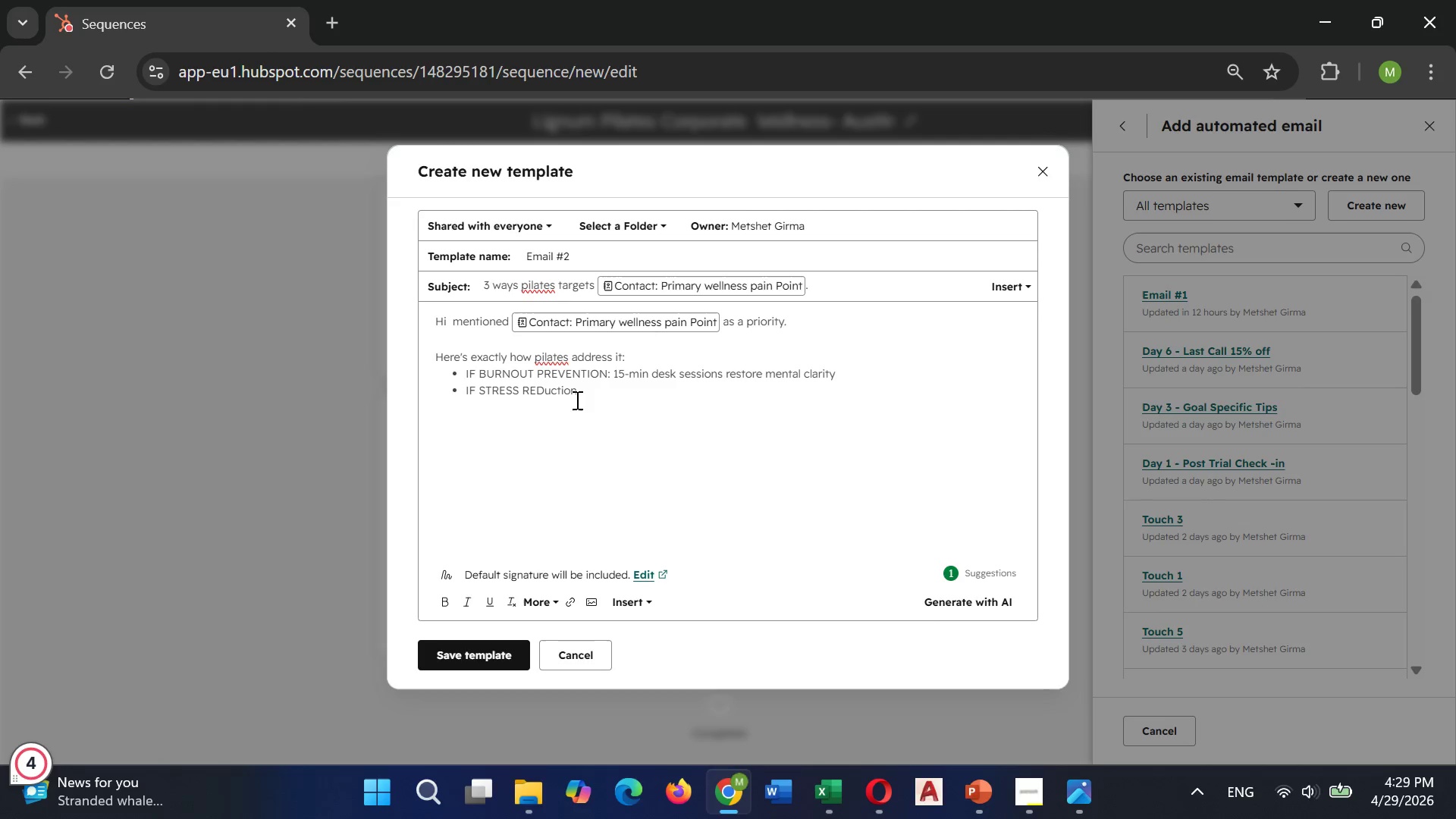 
key(Backspace)
 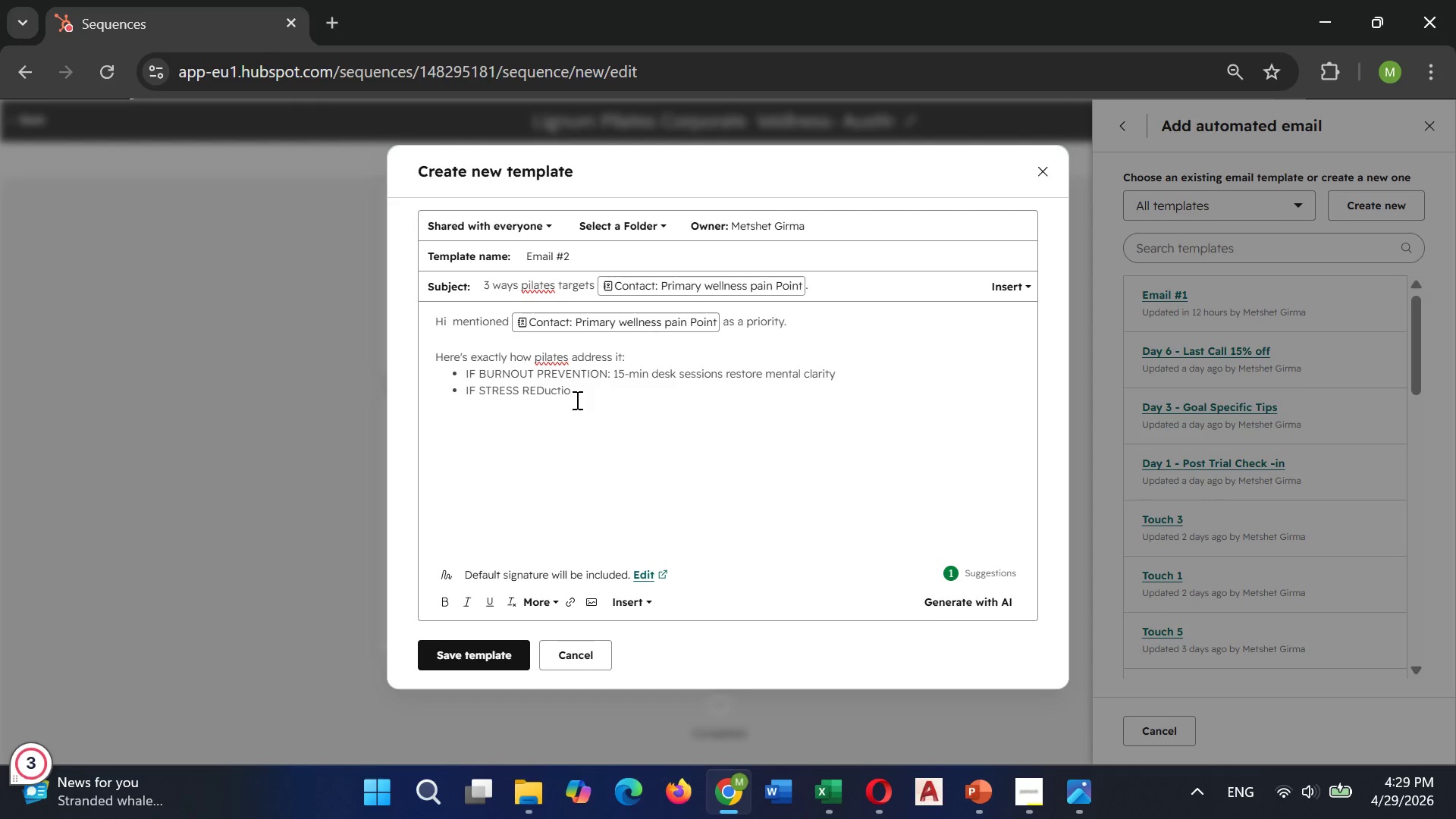 
key(Backspace)
 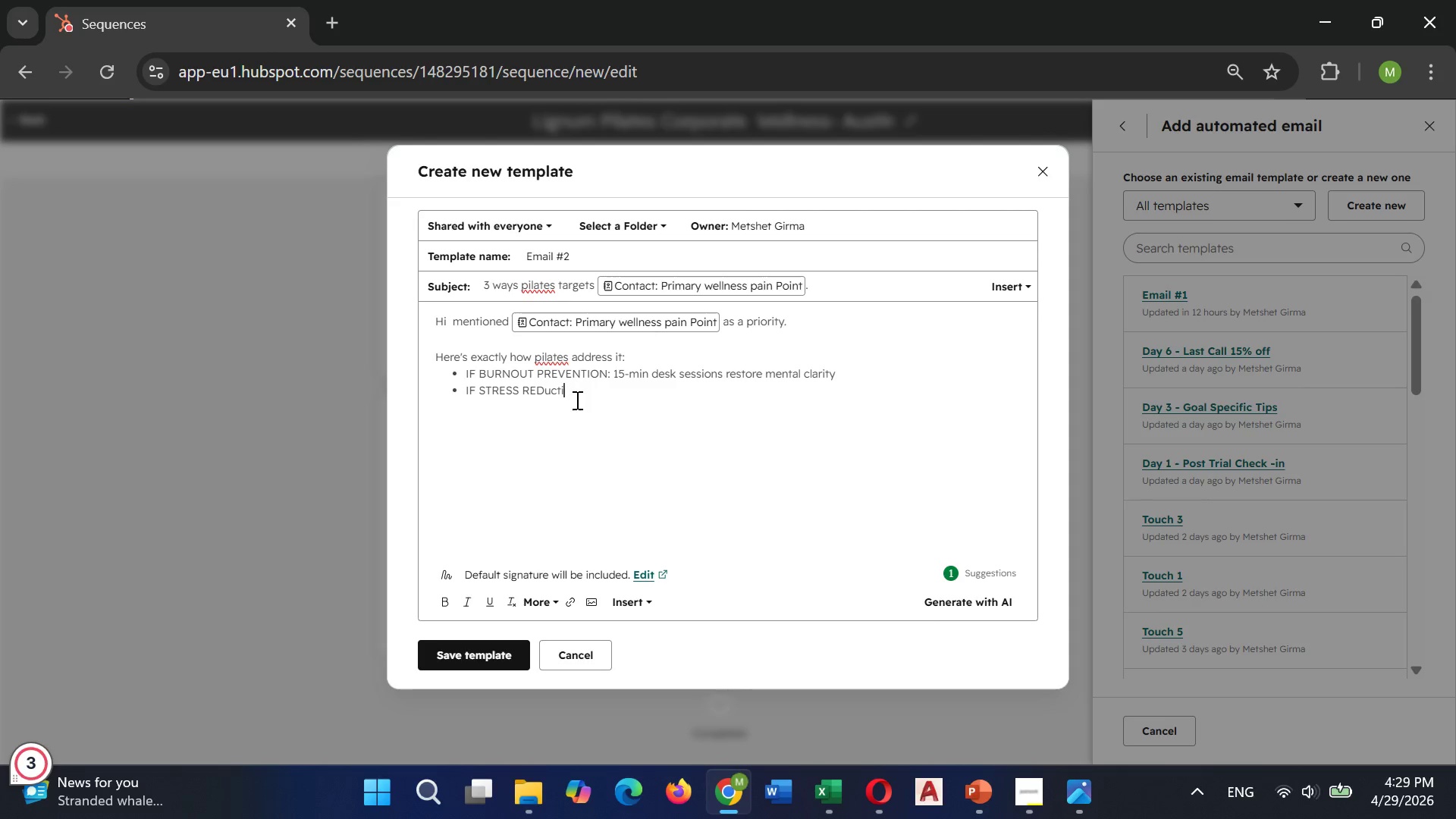 
key(Backspace)
 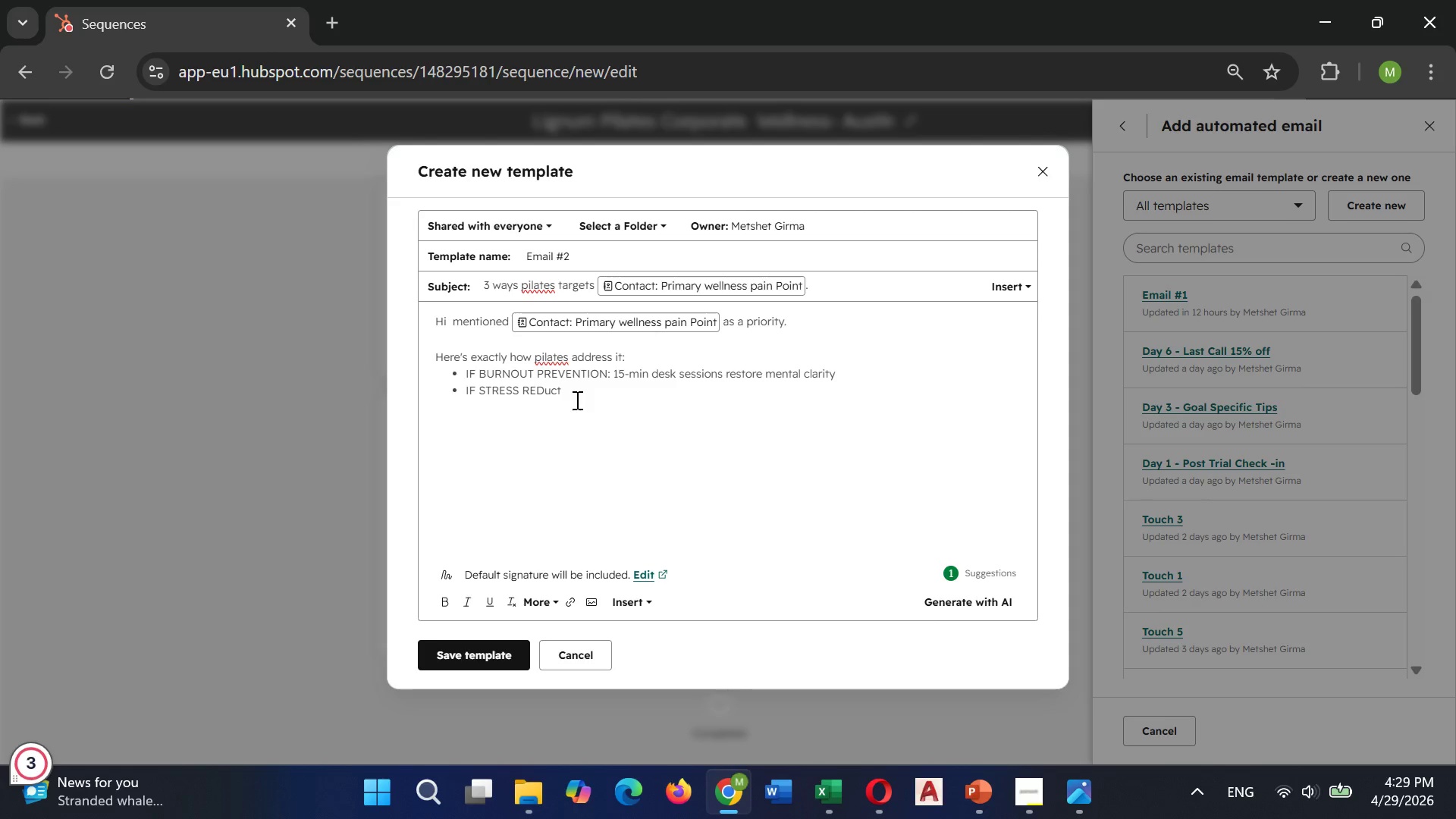 
key(Backspace)
 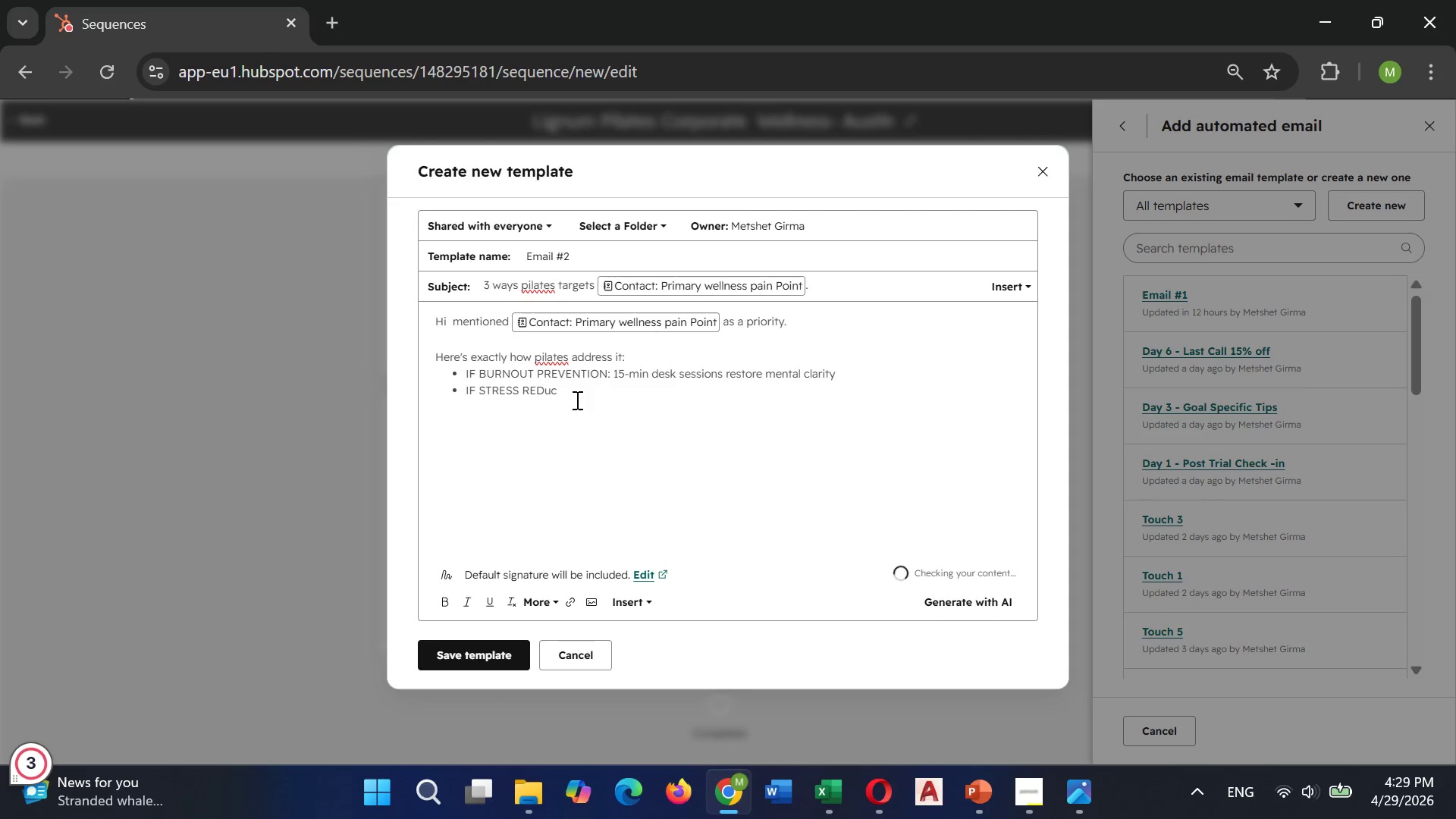 
key(Backspace)
 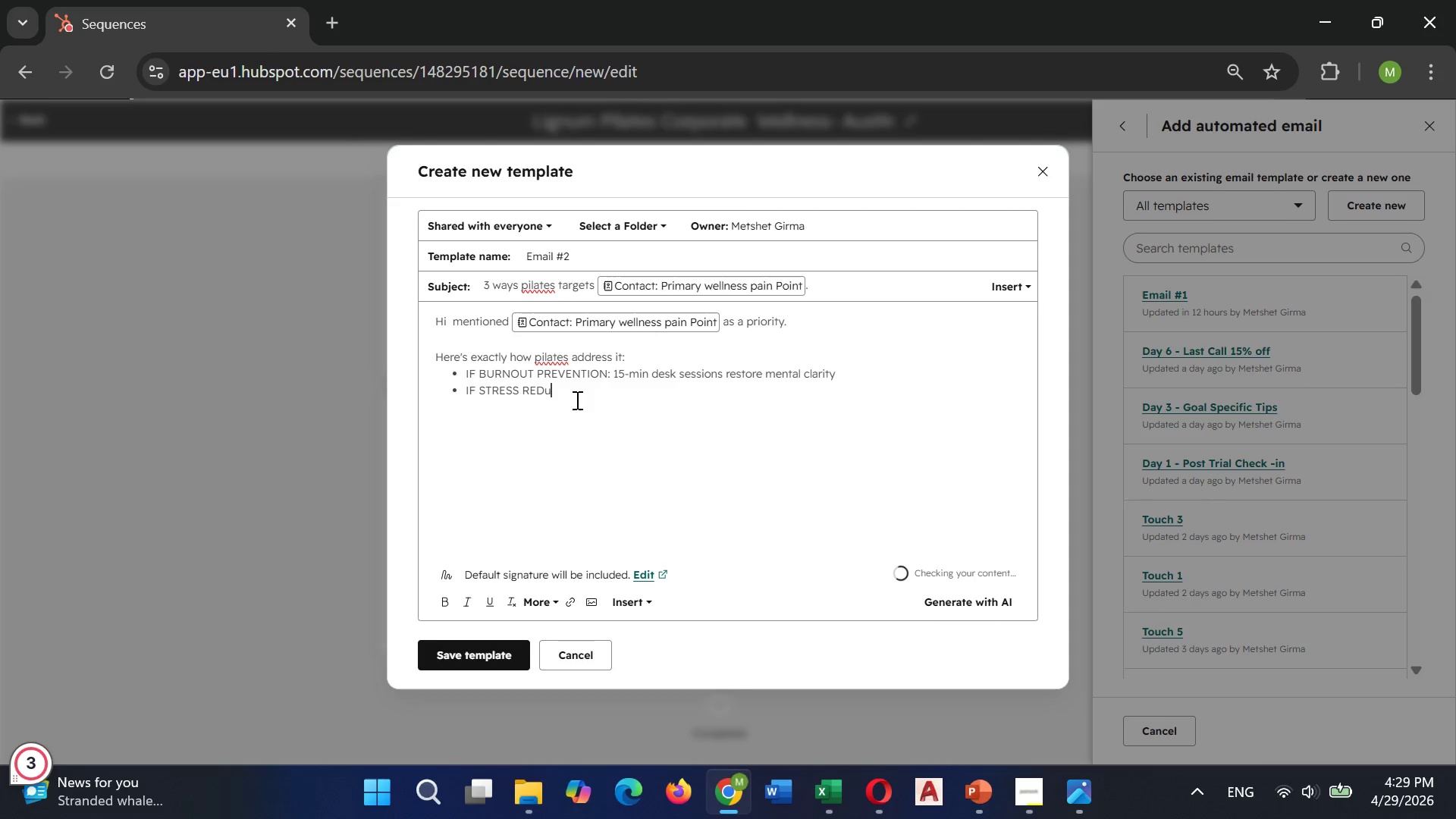 
key(Backspace)
 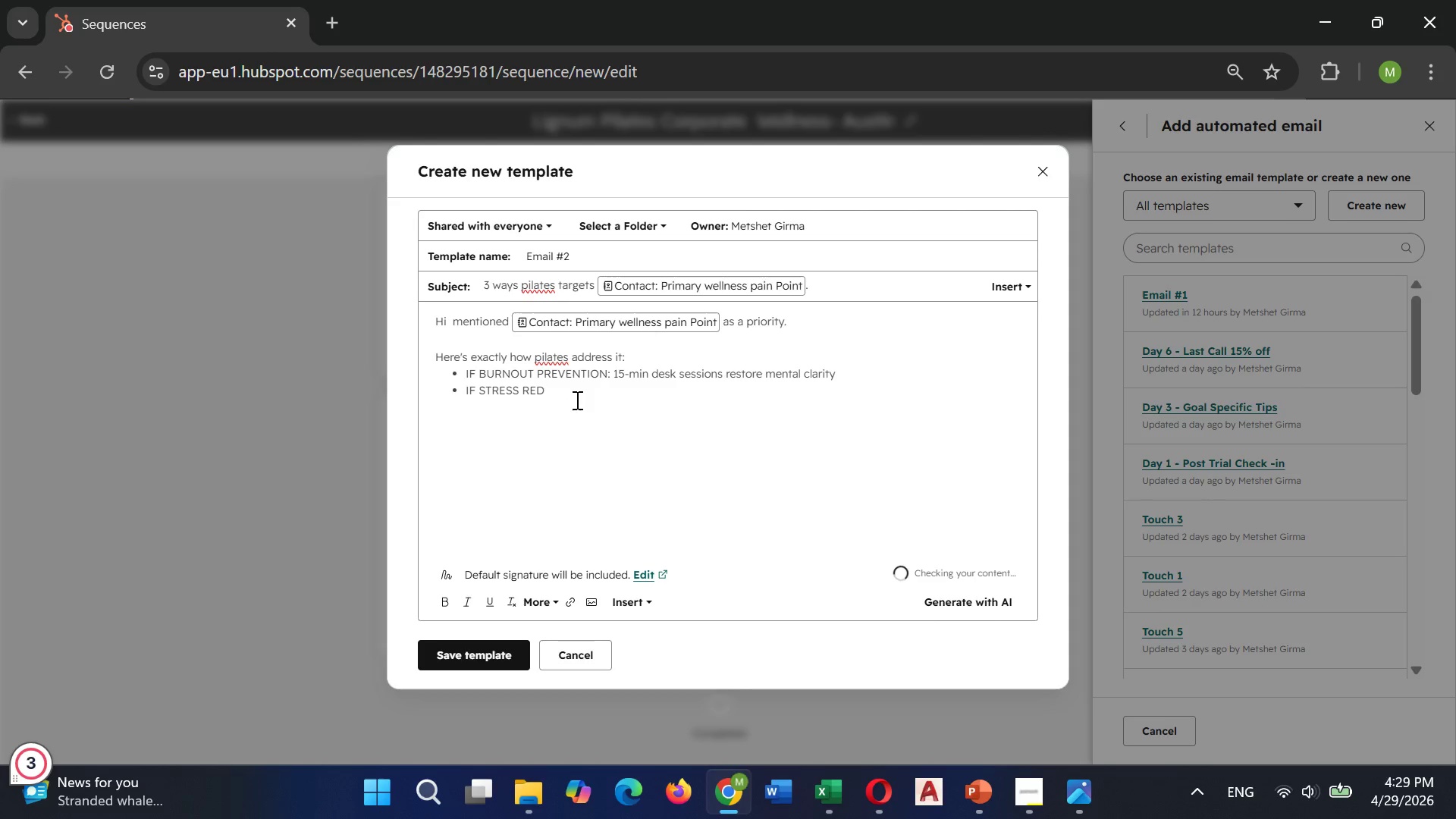 
type(UCTION: Breathing )
key(Backspace)
type(-focused mi)
key(Backspace)
type(ovment lowers)
 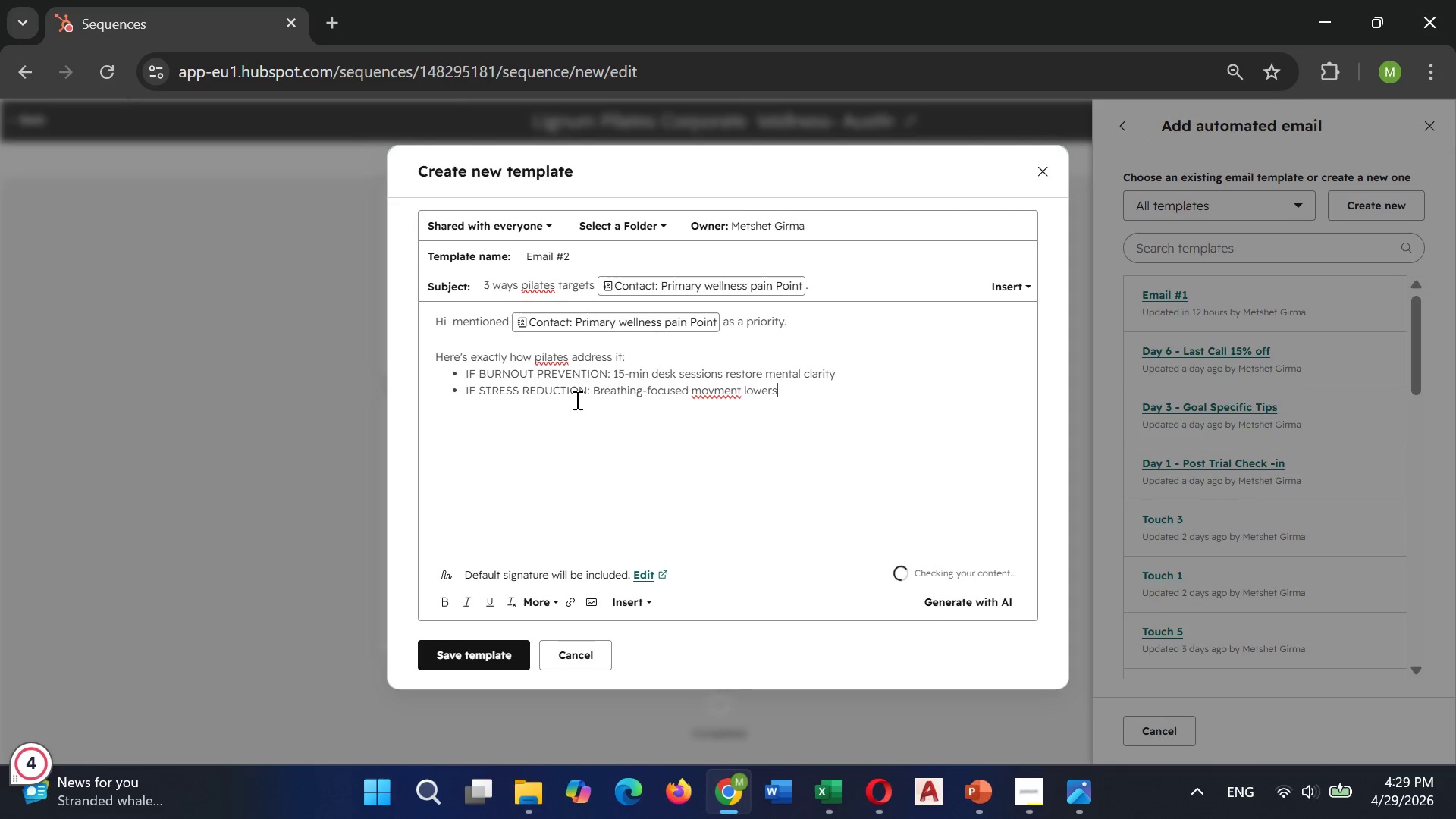 
left_click([718, 392])
 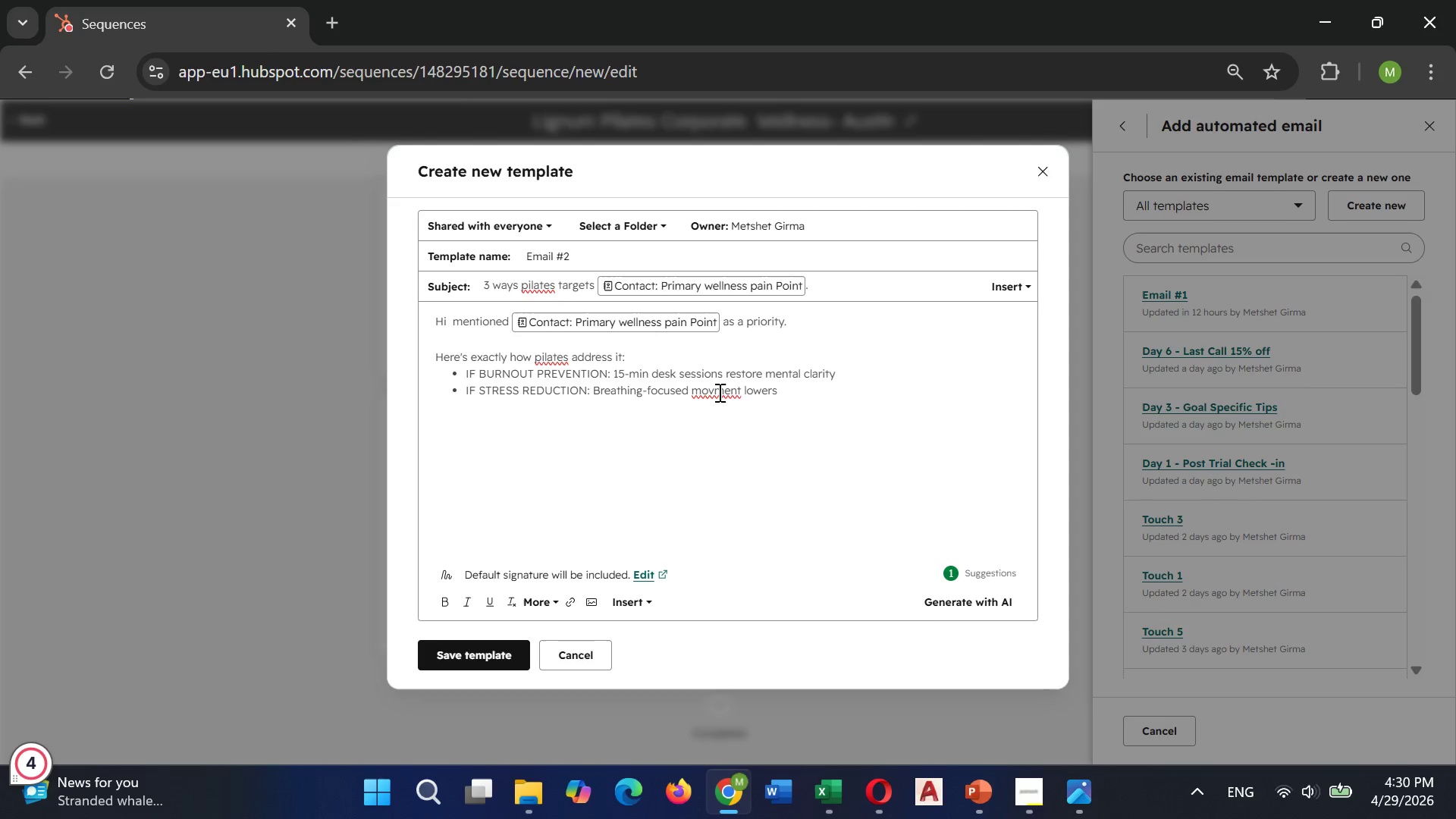 
key(E)
 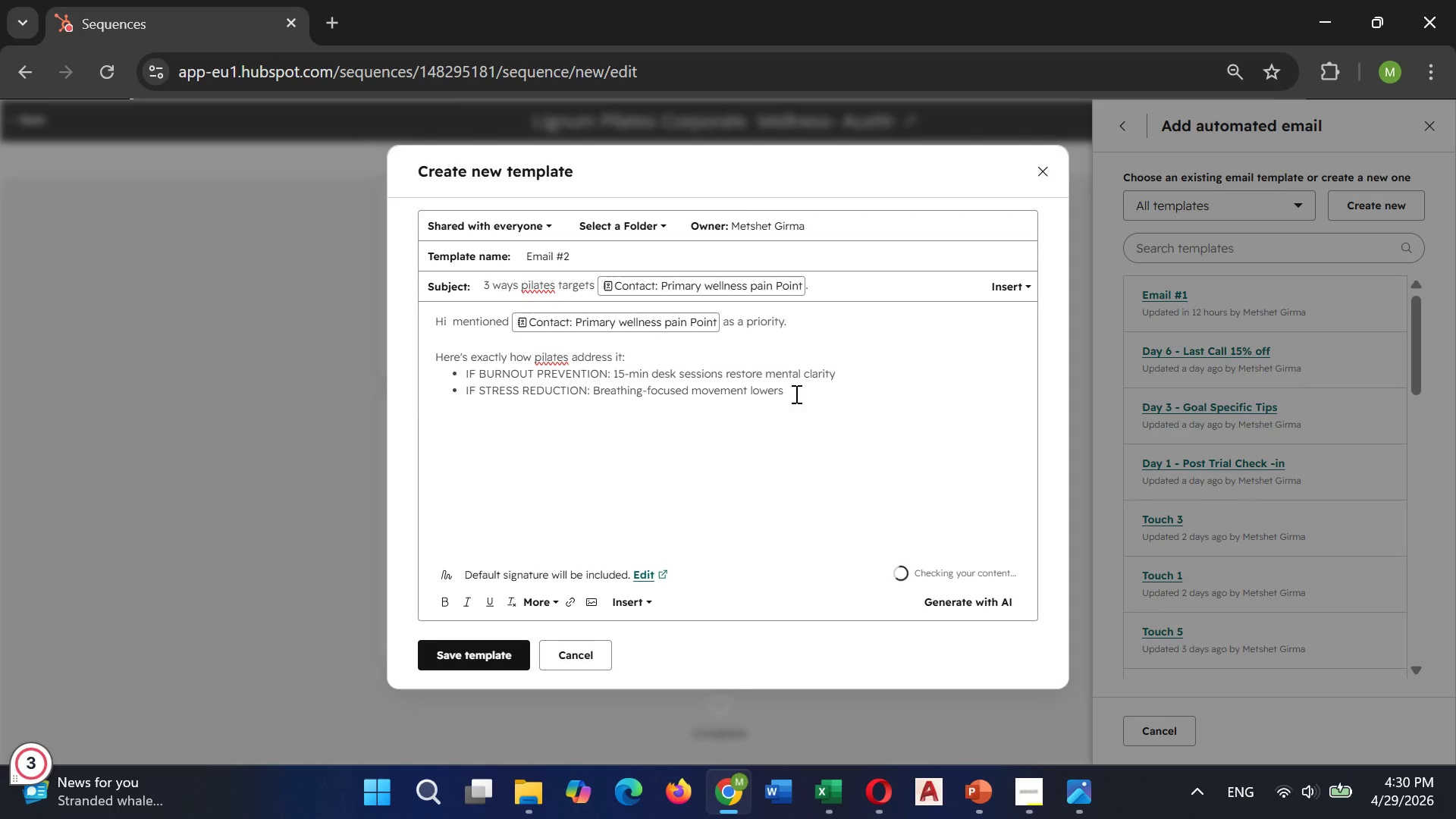 
left_click([799, 391])
 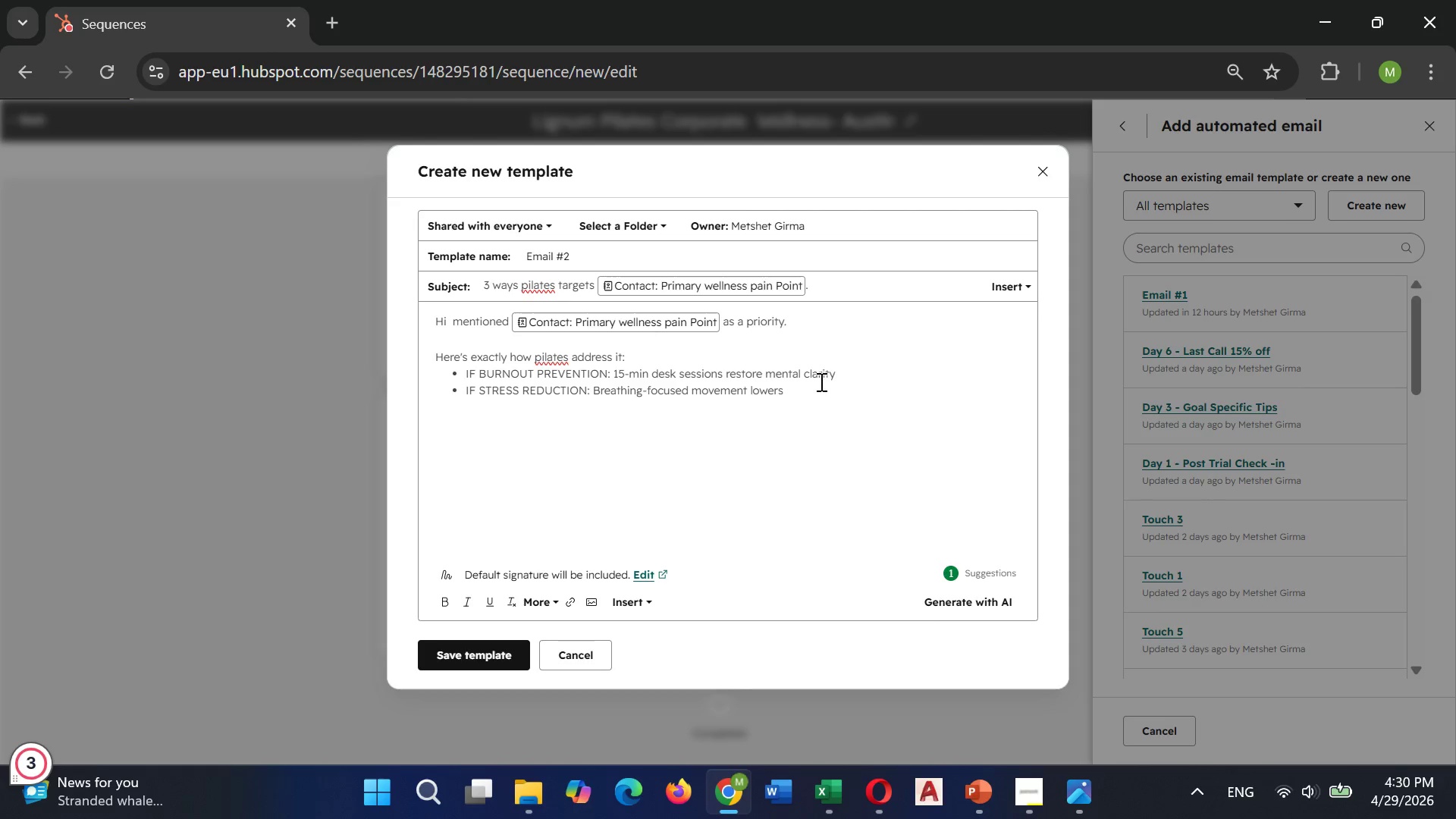 
type( cortisol)
 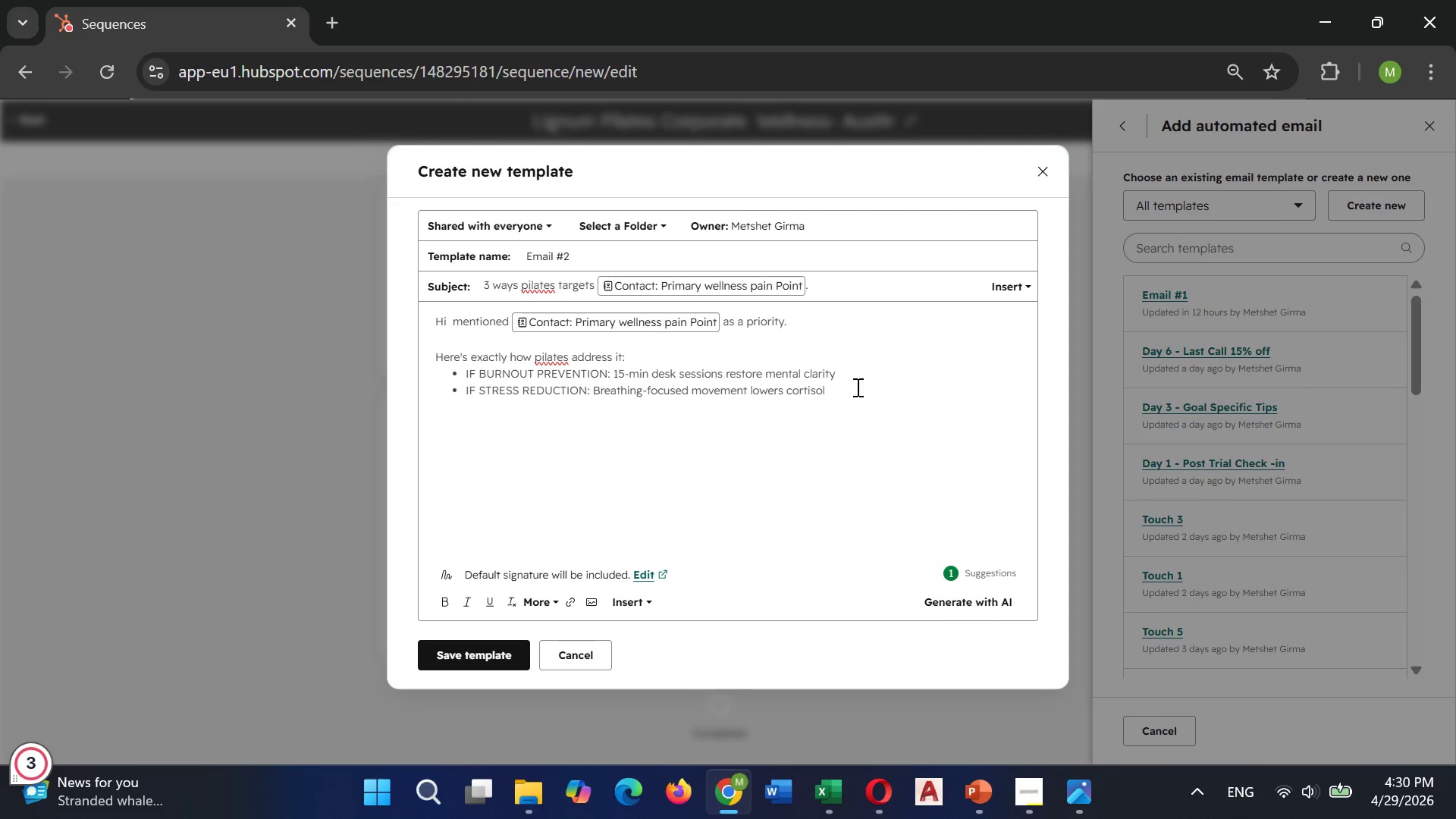 
type( by 31%)
 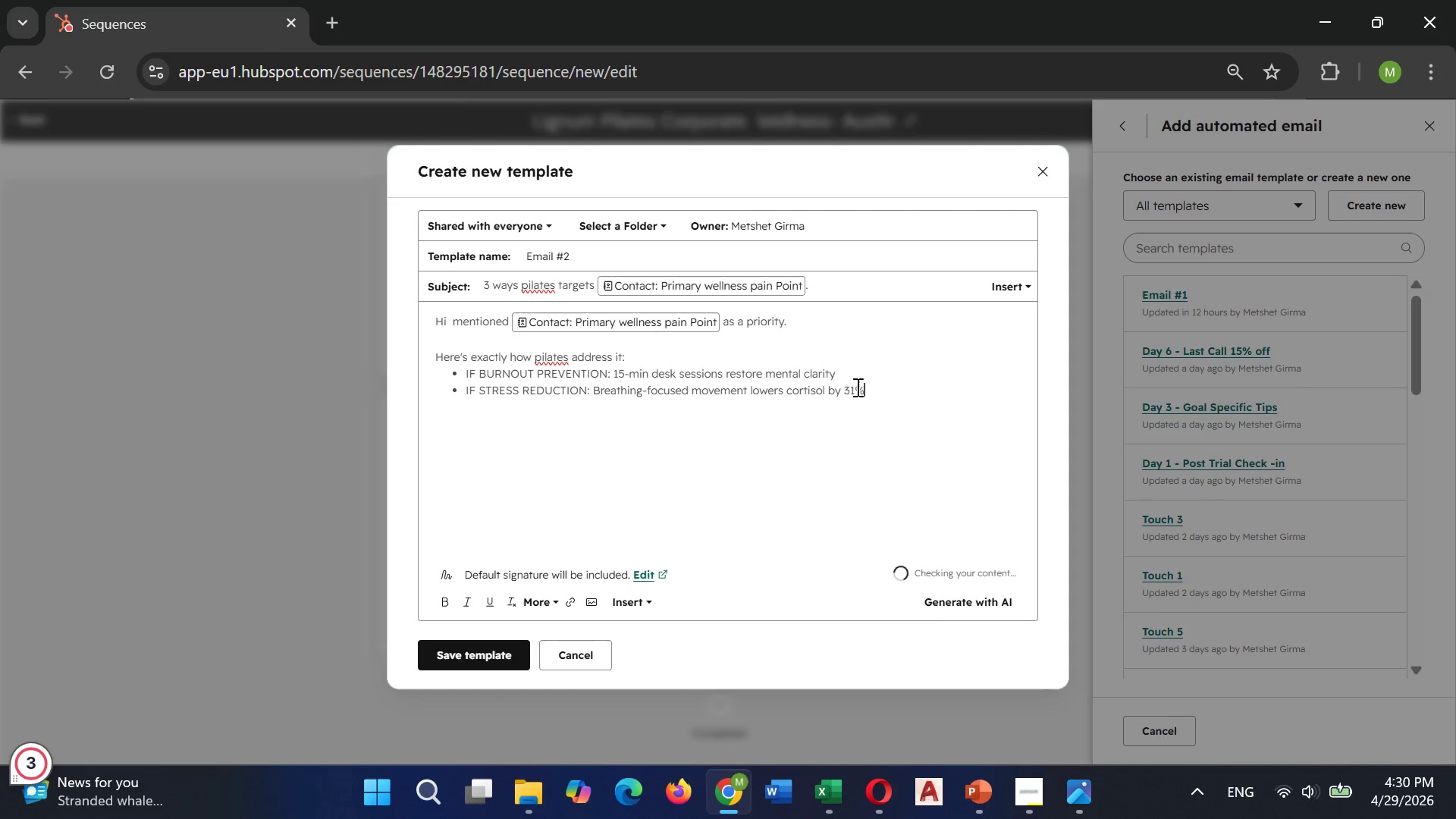 
key(Enter)
 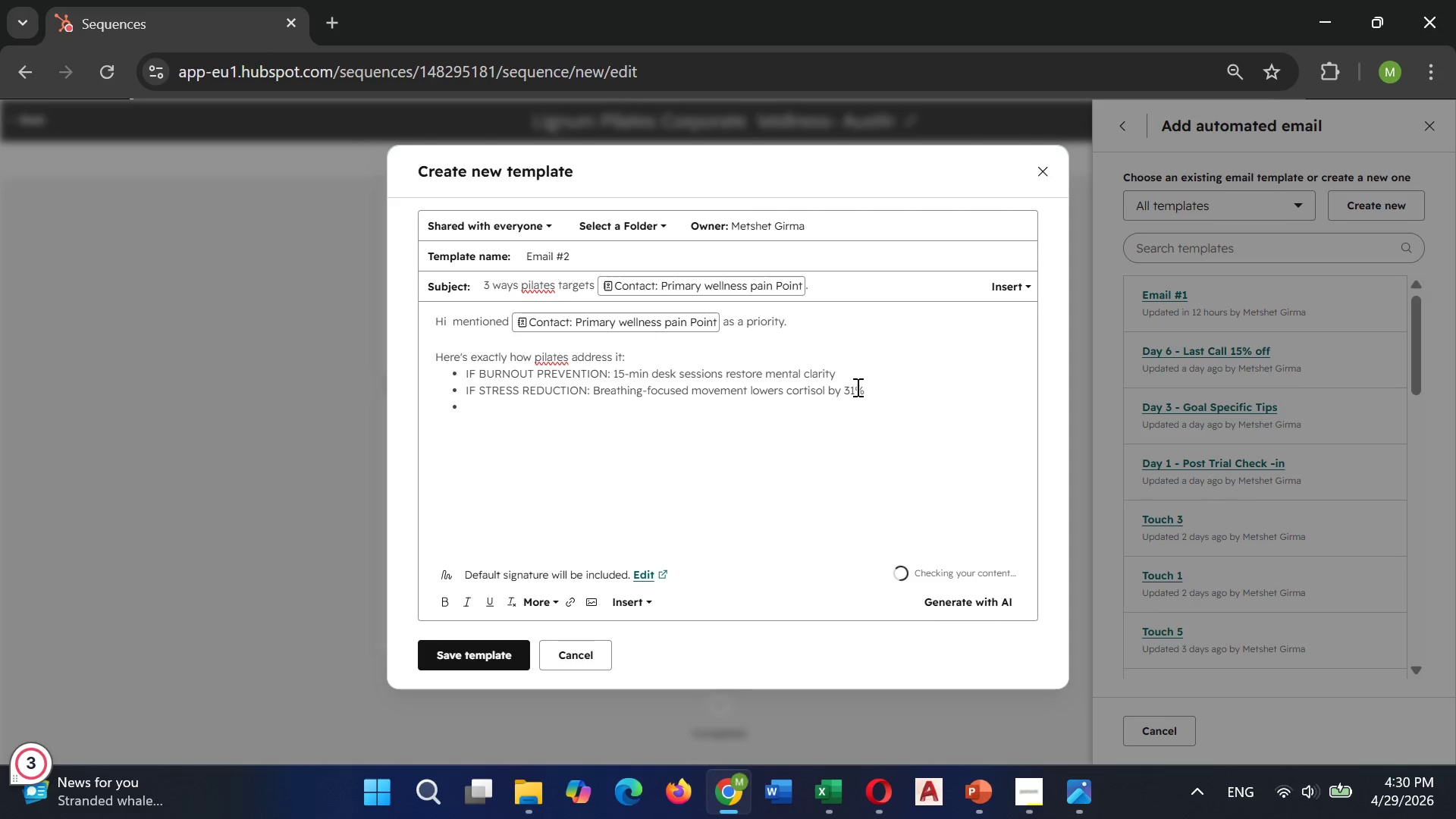 
type(IF PHYSIV)
key(Backspace)
type(CAL ERGO)
 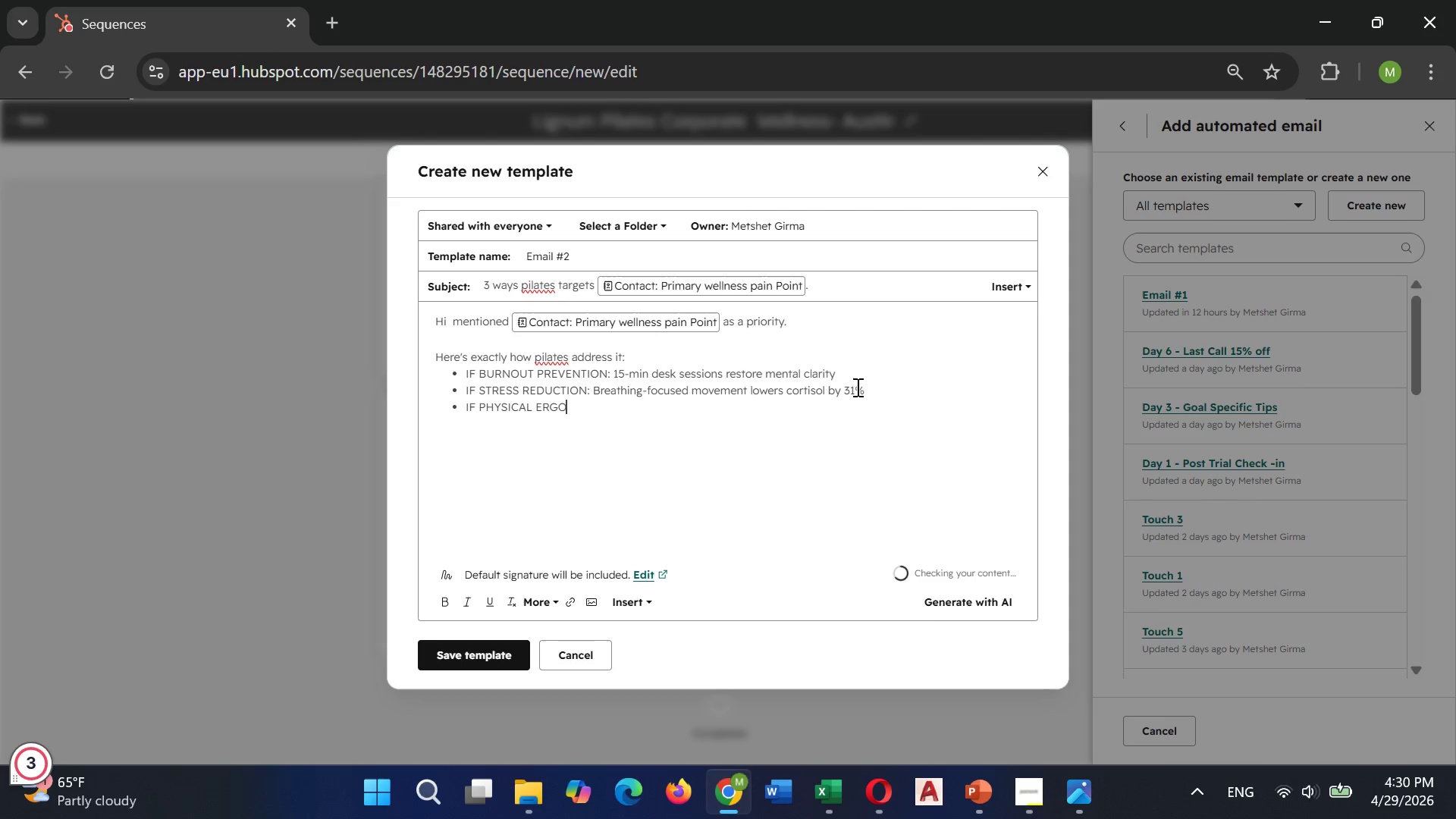 
type(NOMICS: )
 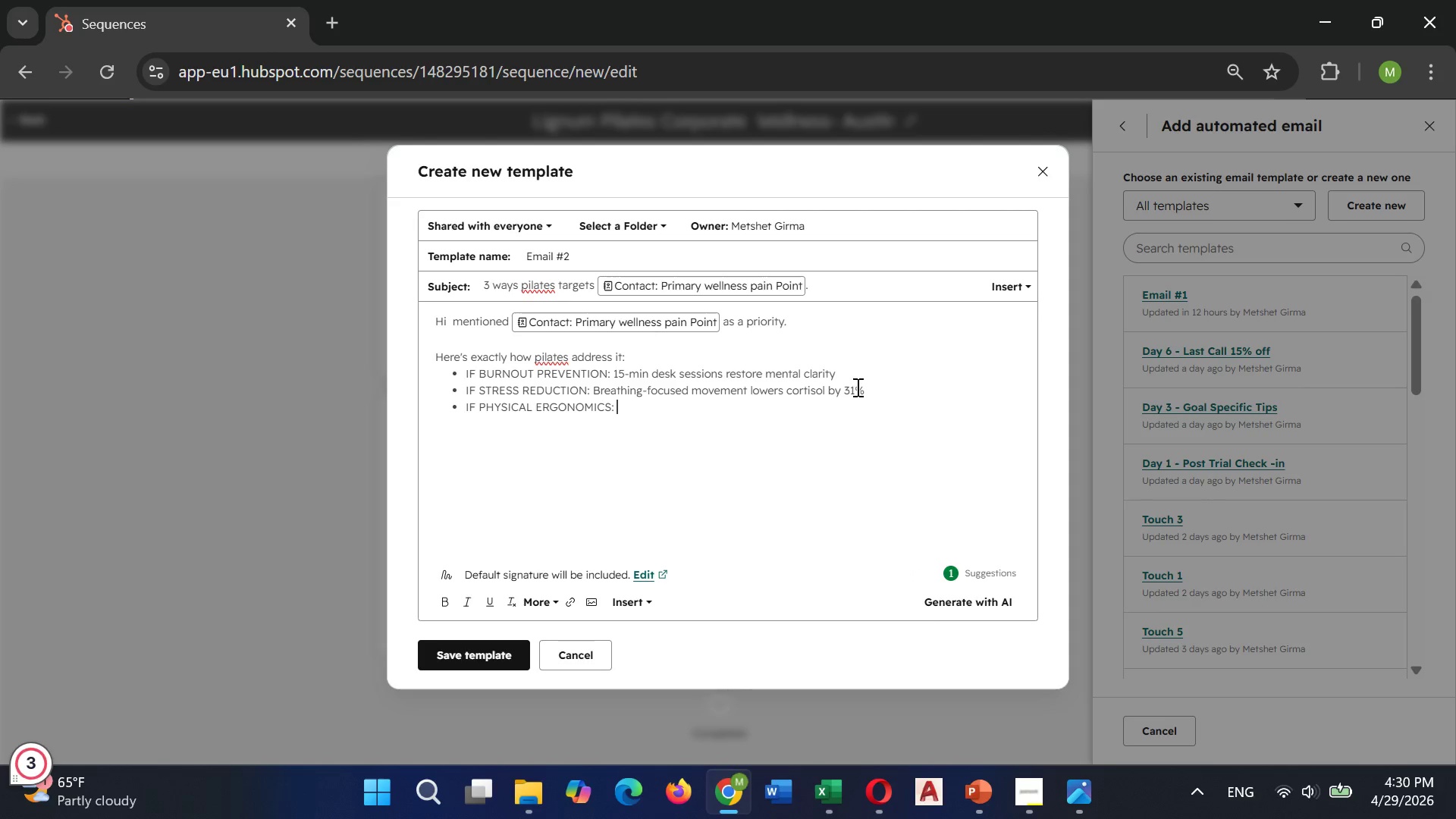 
type(Corrects )
 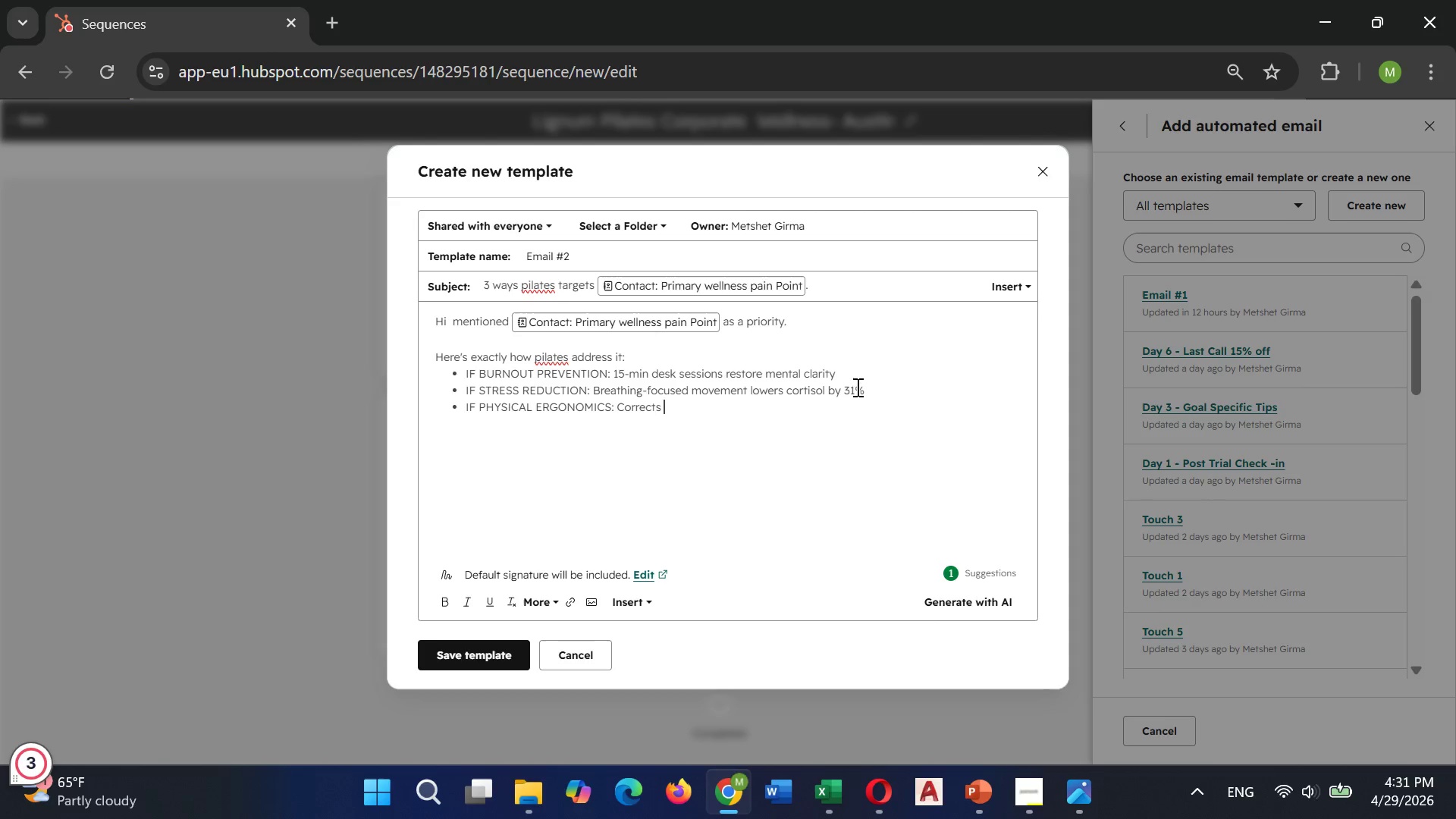 
type(posture )
 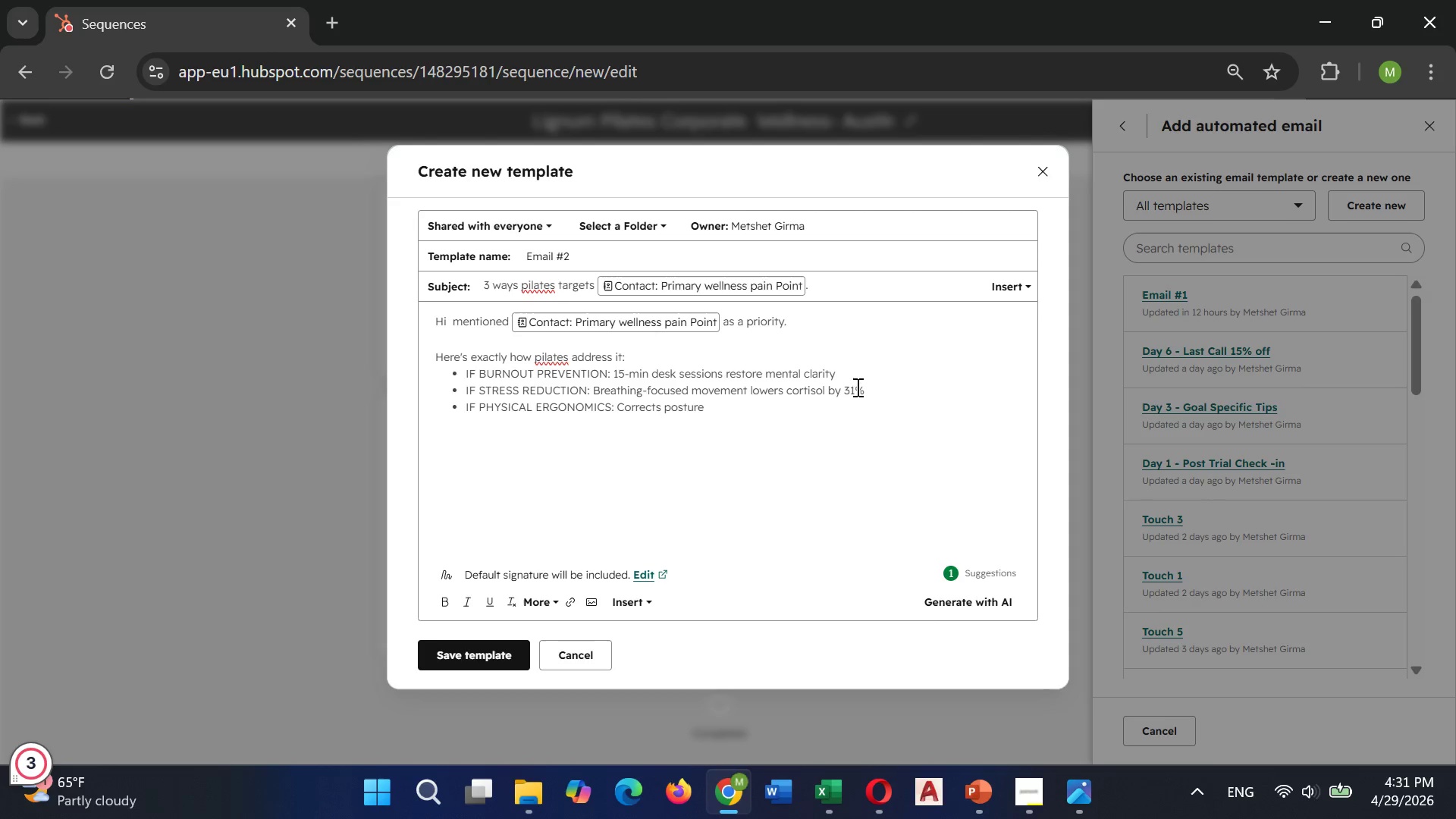 
type(from desk work in 2 weeks)
 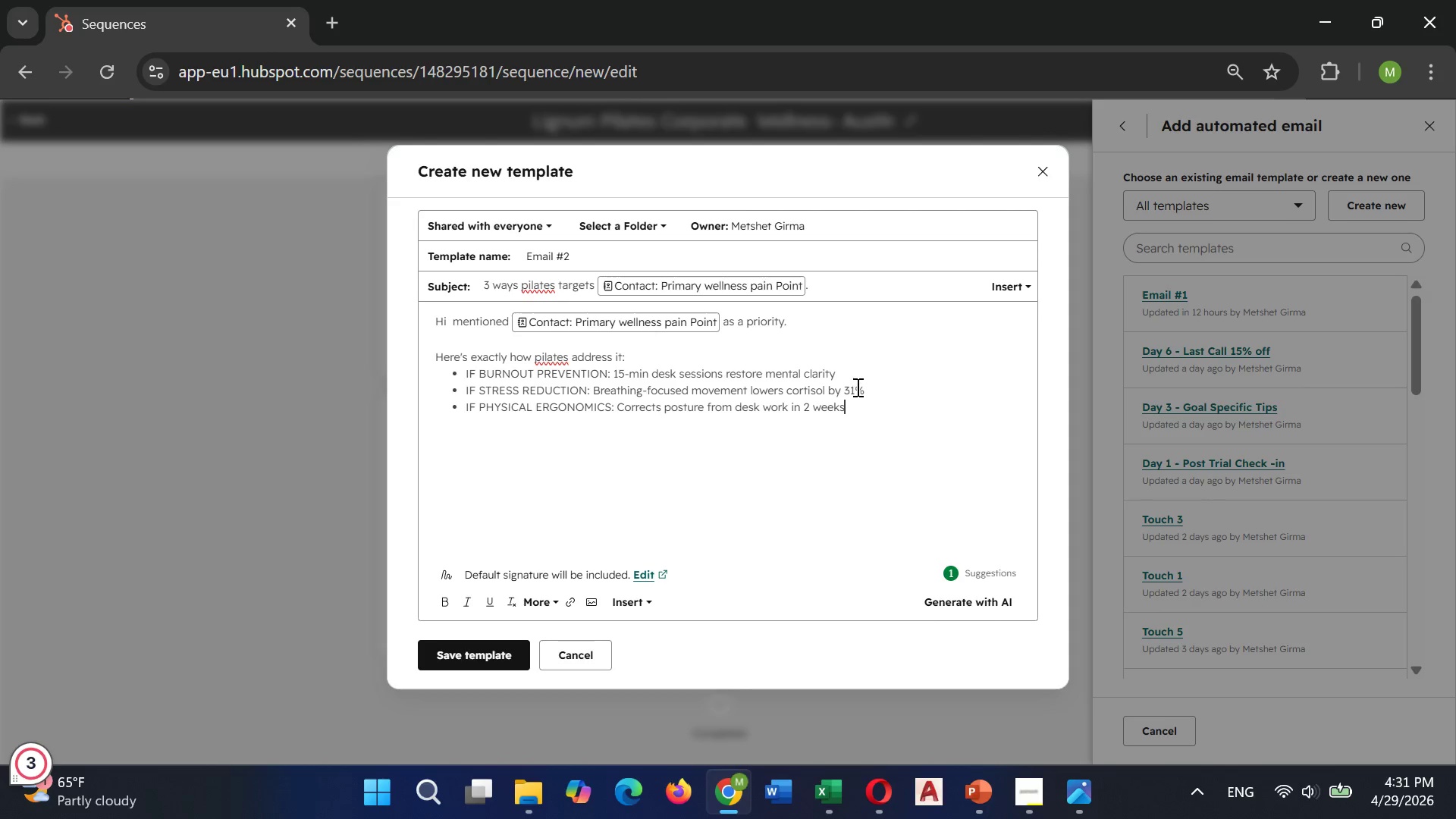 
key(Enter)
 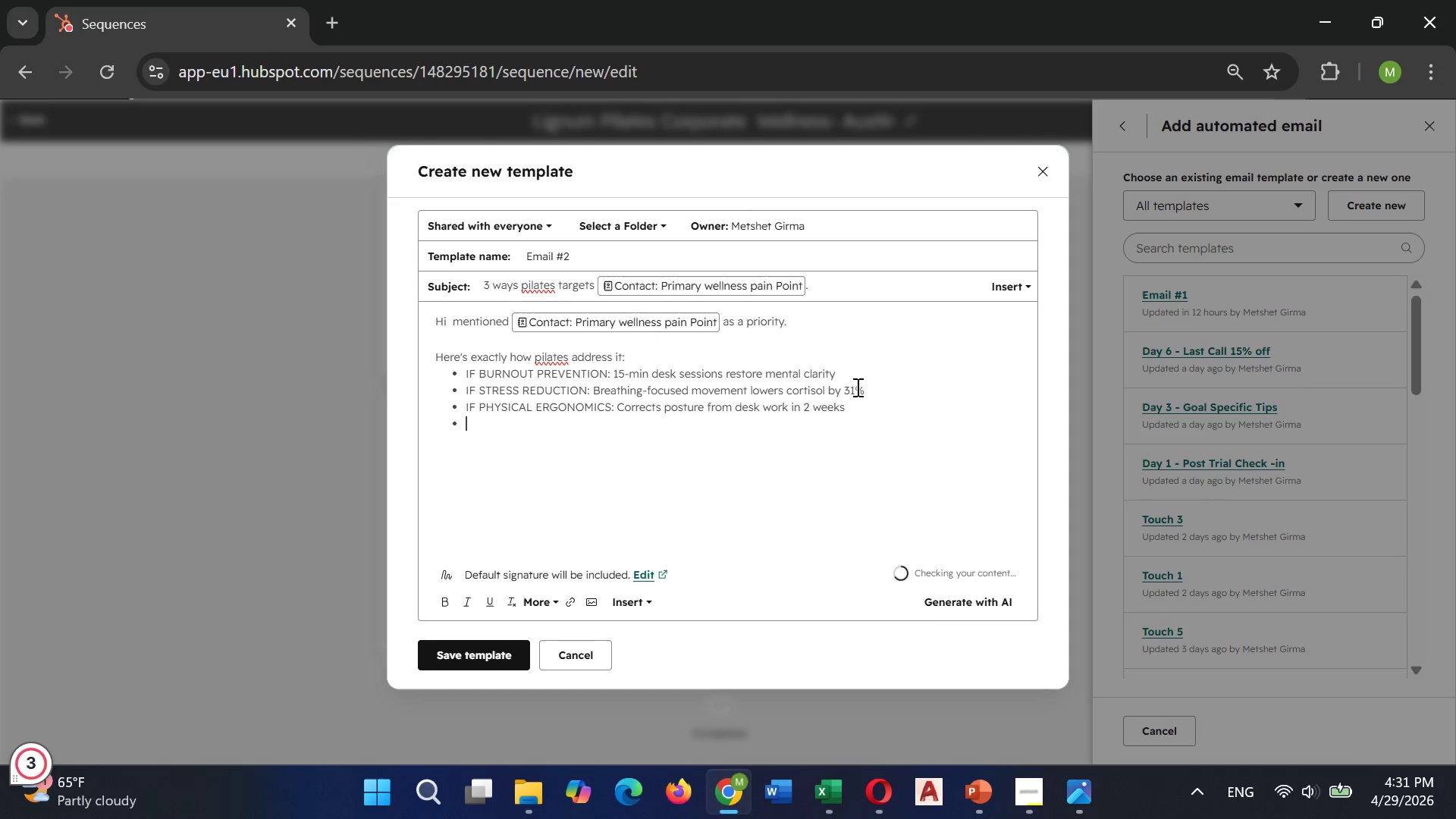 
type(IF EMPLOYEE RETENTION: )
 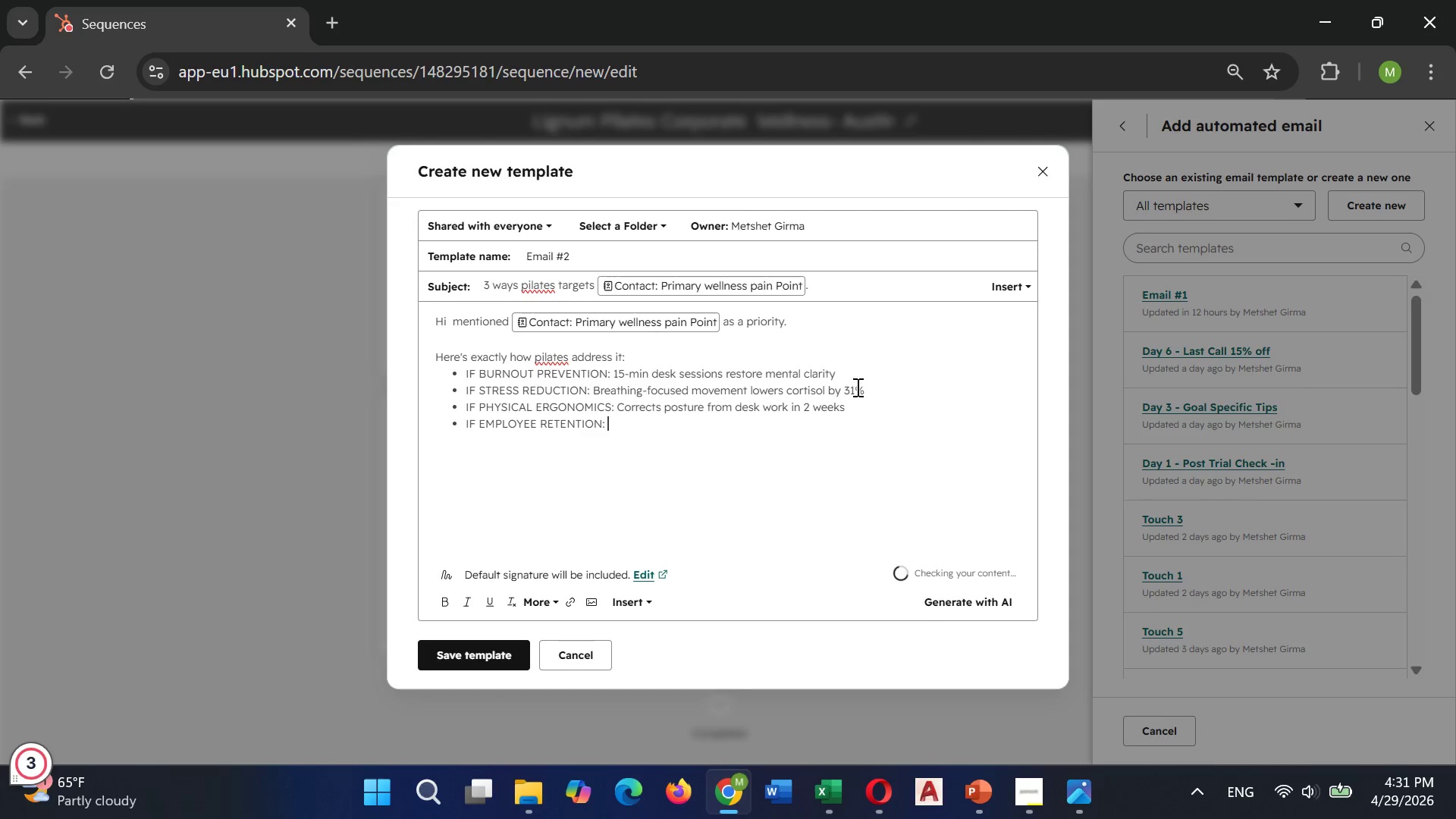 
type(89% of )
 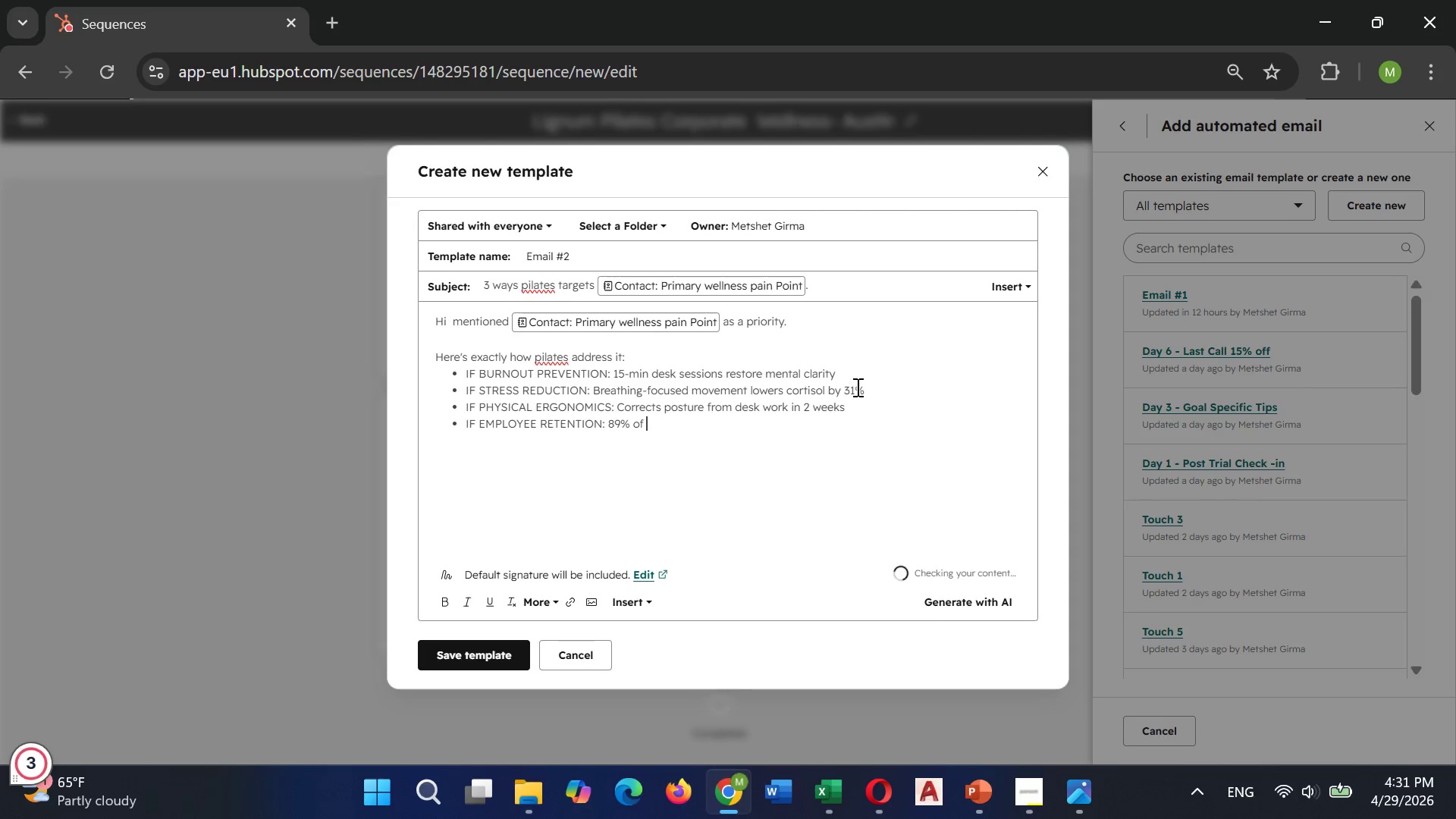 
type(participanta )
key(Backspace)
key(Backspace)
type(s )
 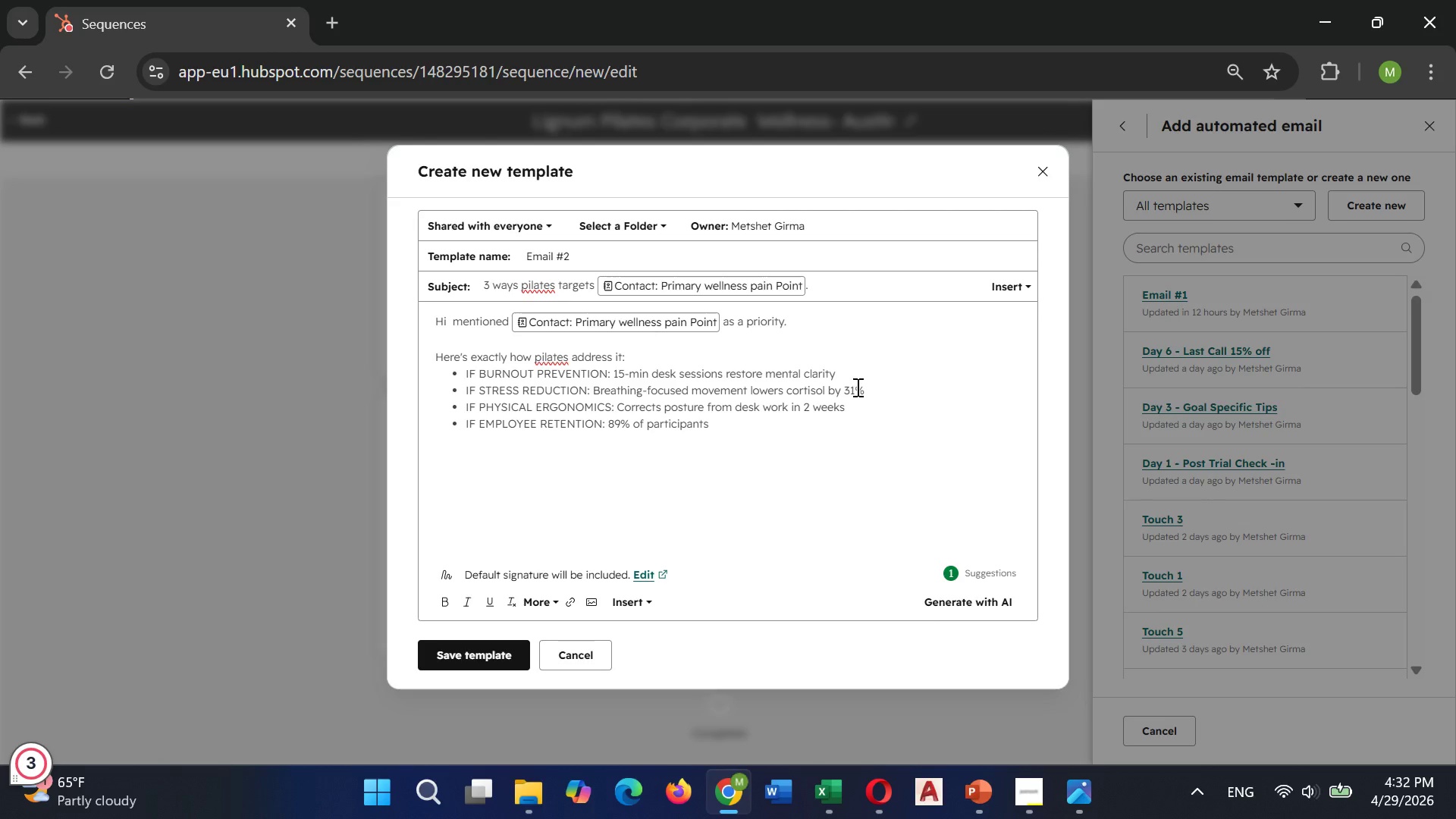 
wait(14.3)
 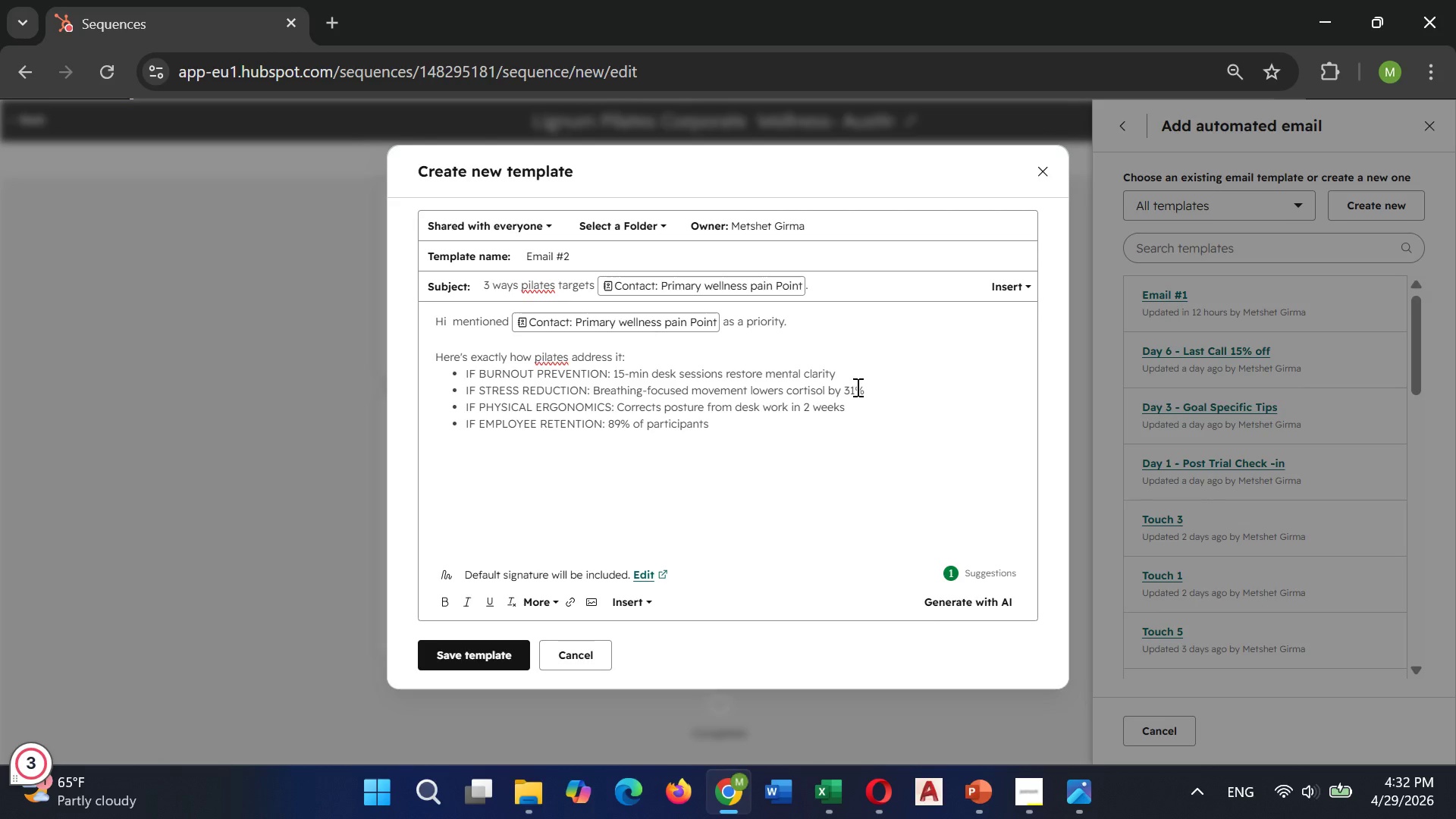 
type(say piolets )
 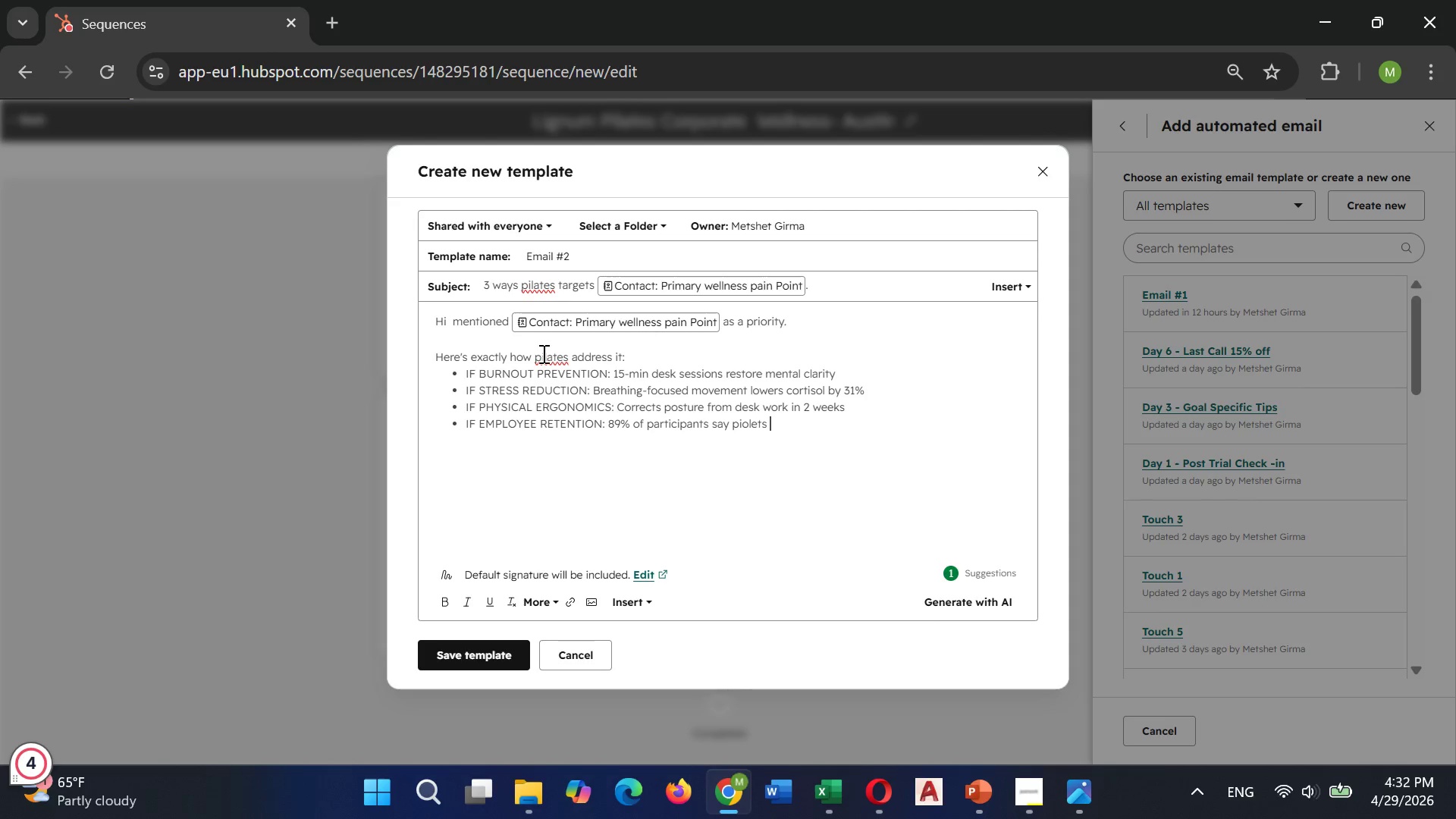 
wait(12.8)
 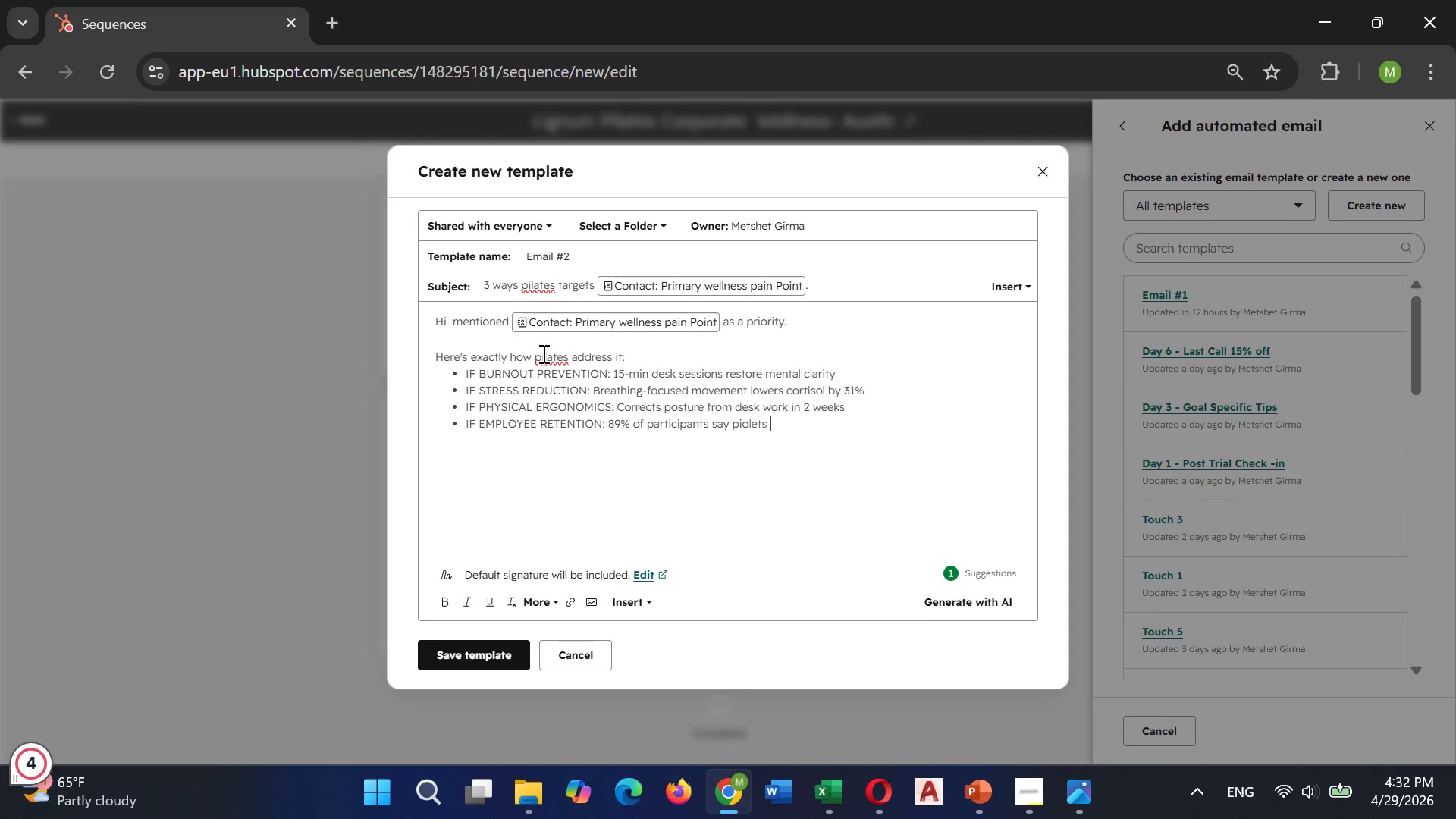 
type(makes )
 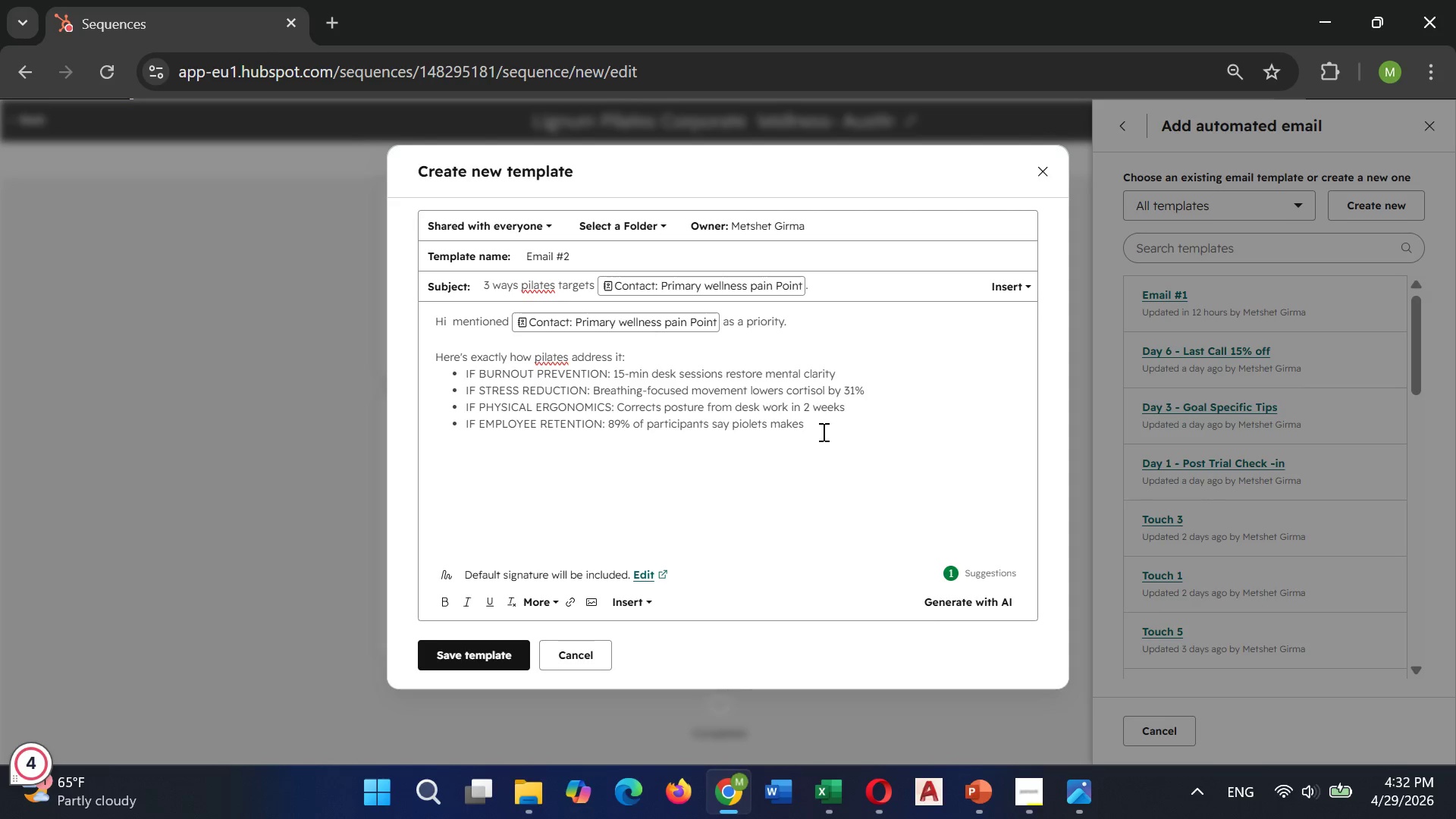 
type(them want to sat)
key(Backspace)
type(y)
 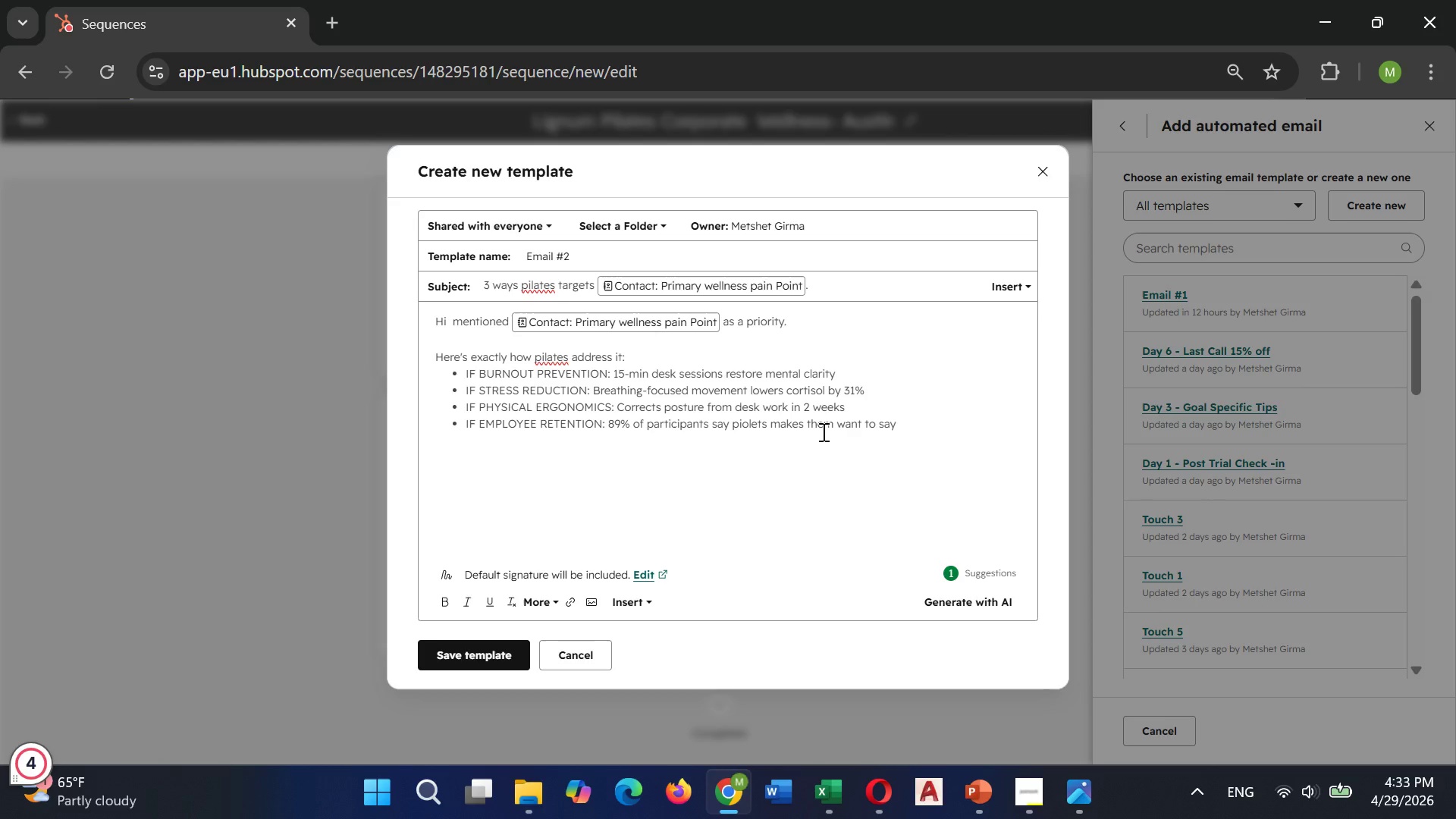 
key(Enter)
 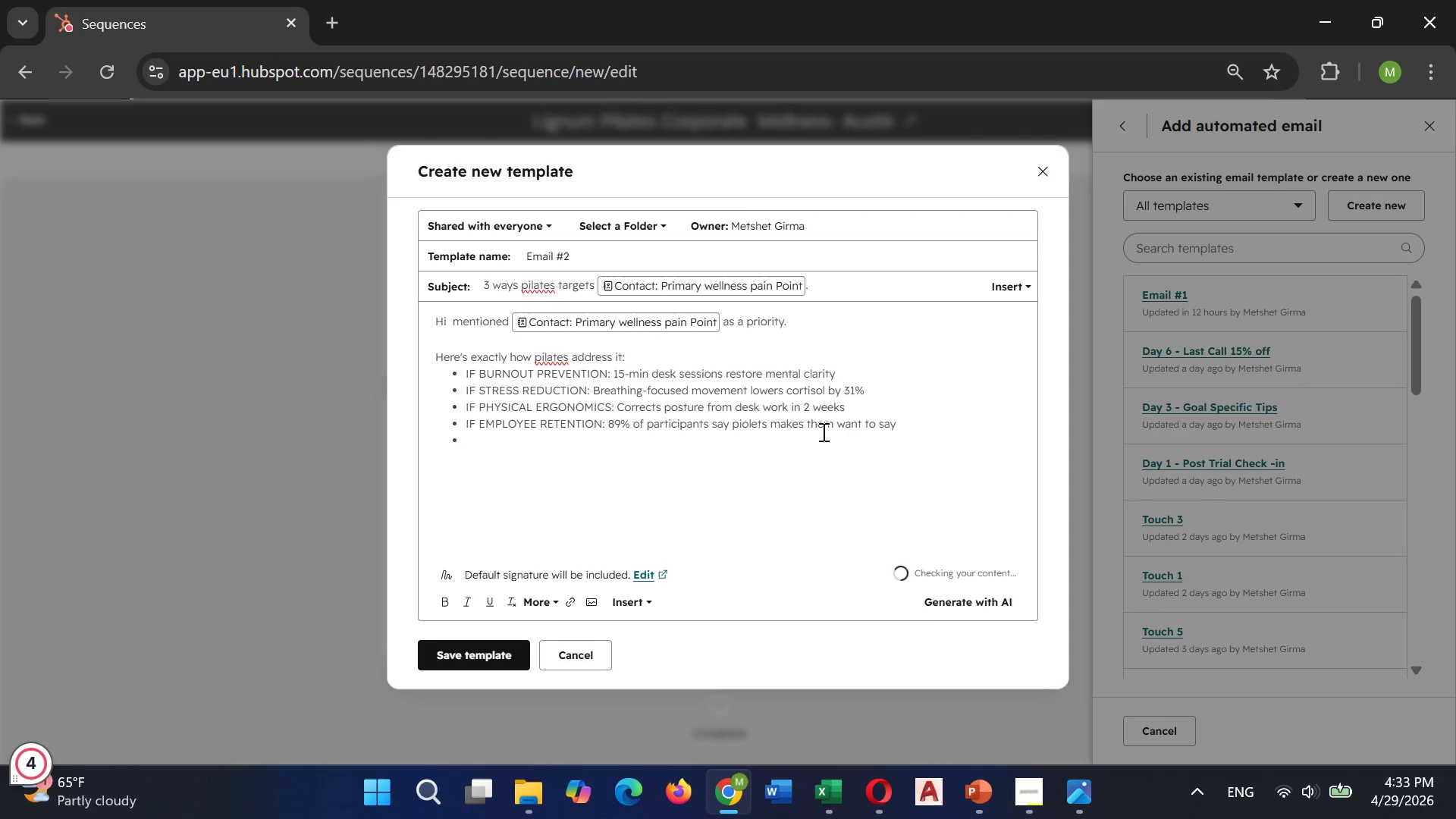 
type(IF TEAM BUILDING: )
 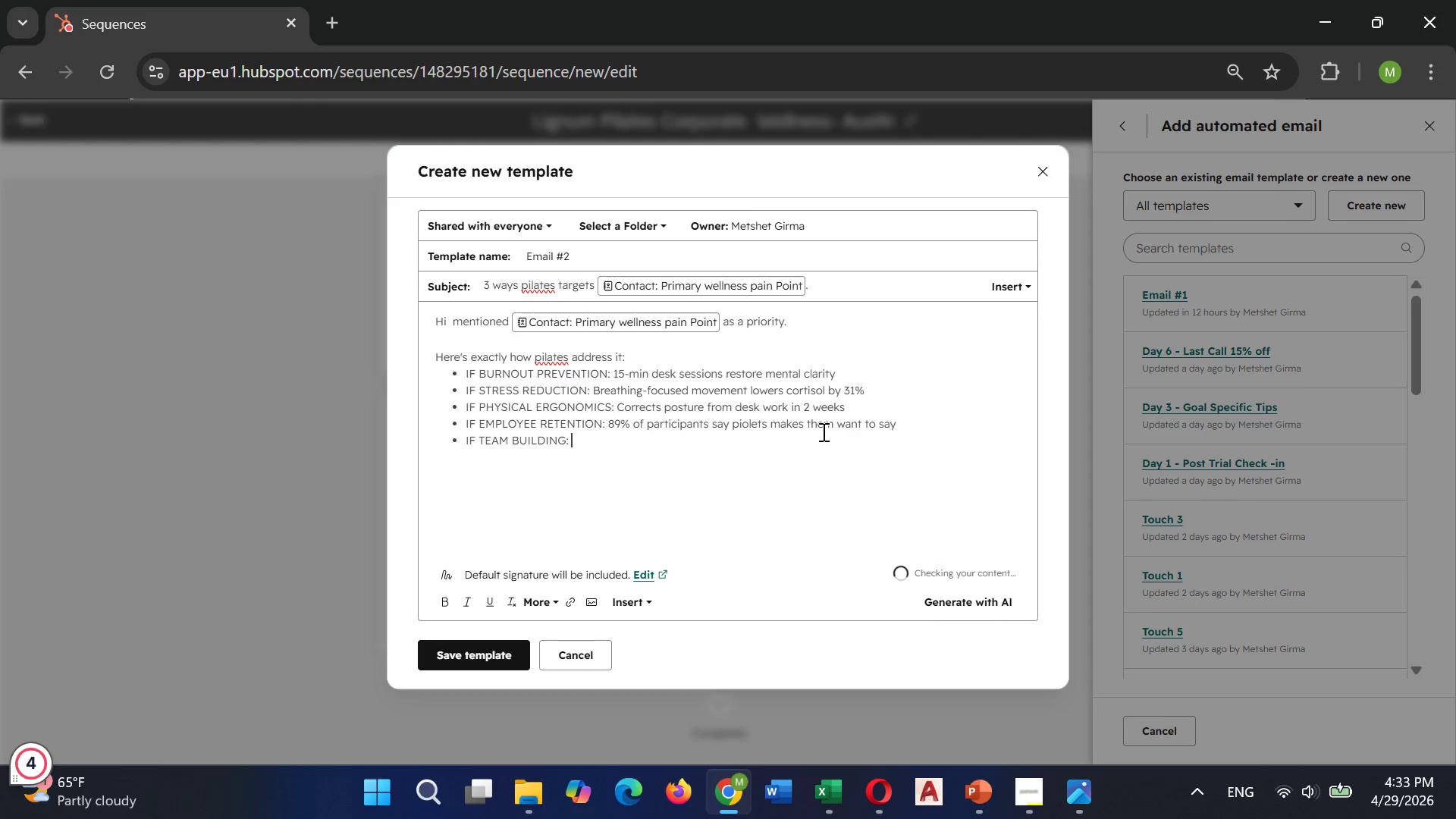 
type(Group classes )
 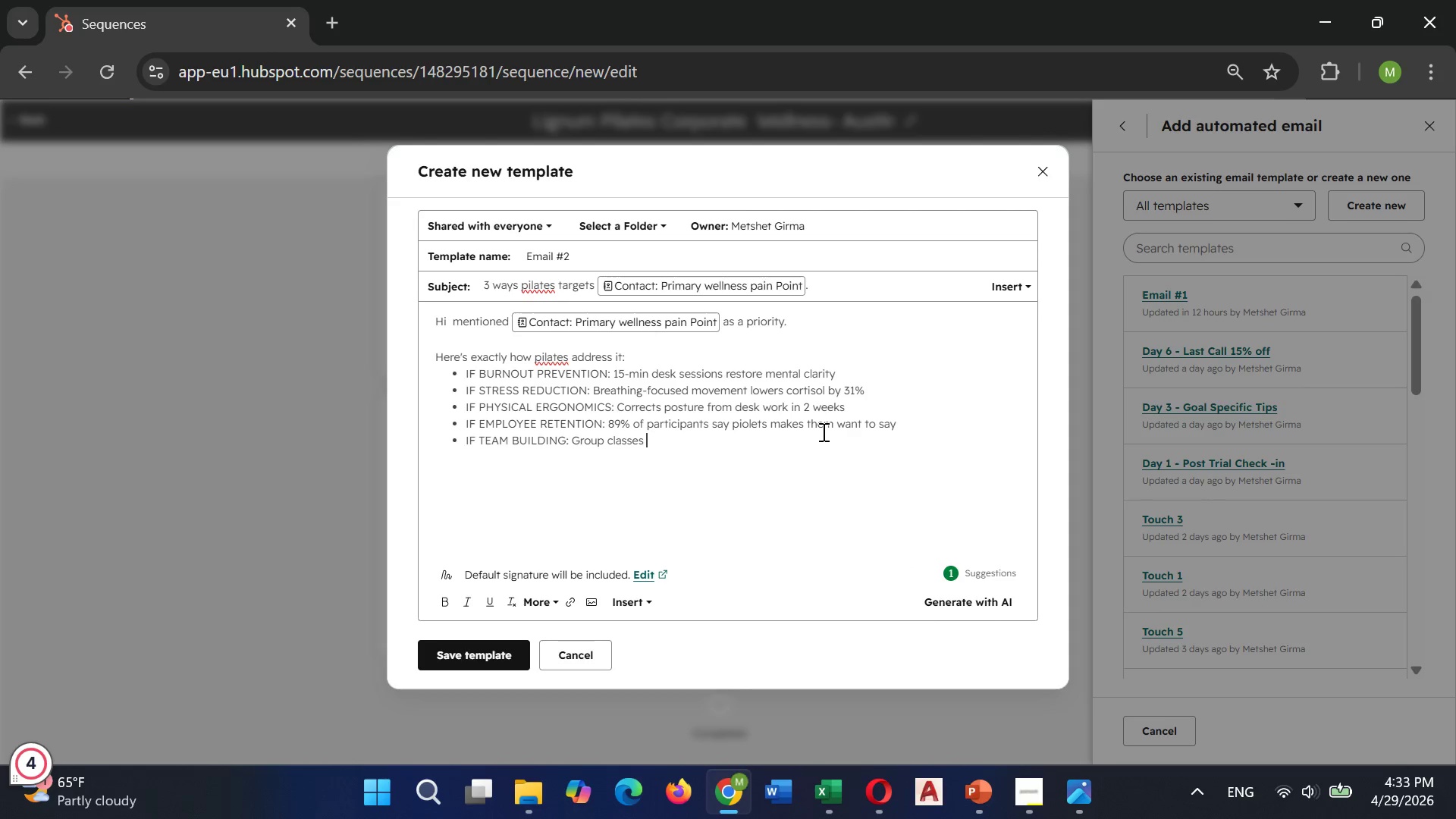 
type(create natural)
 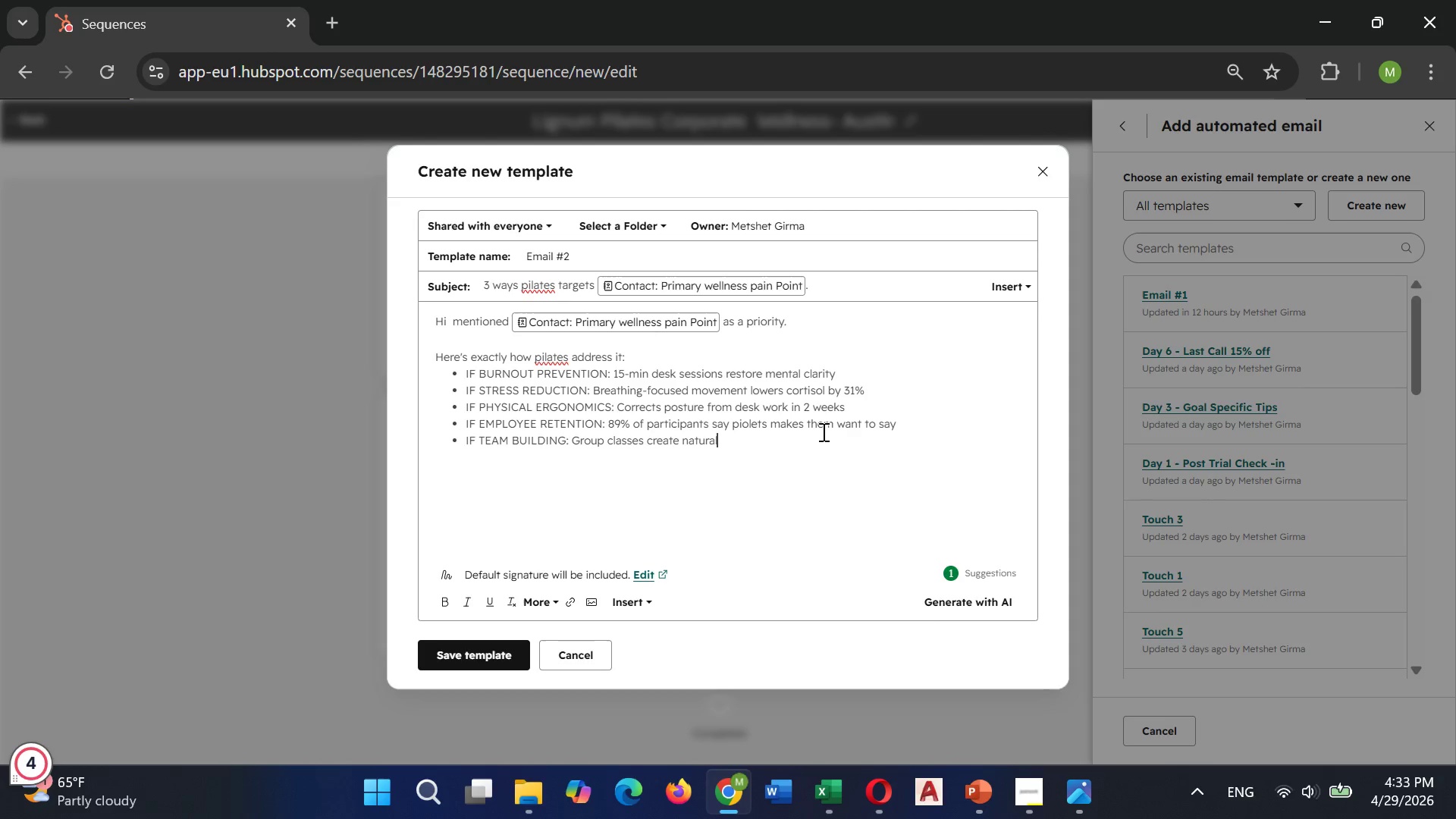 
type( connection)
 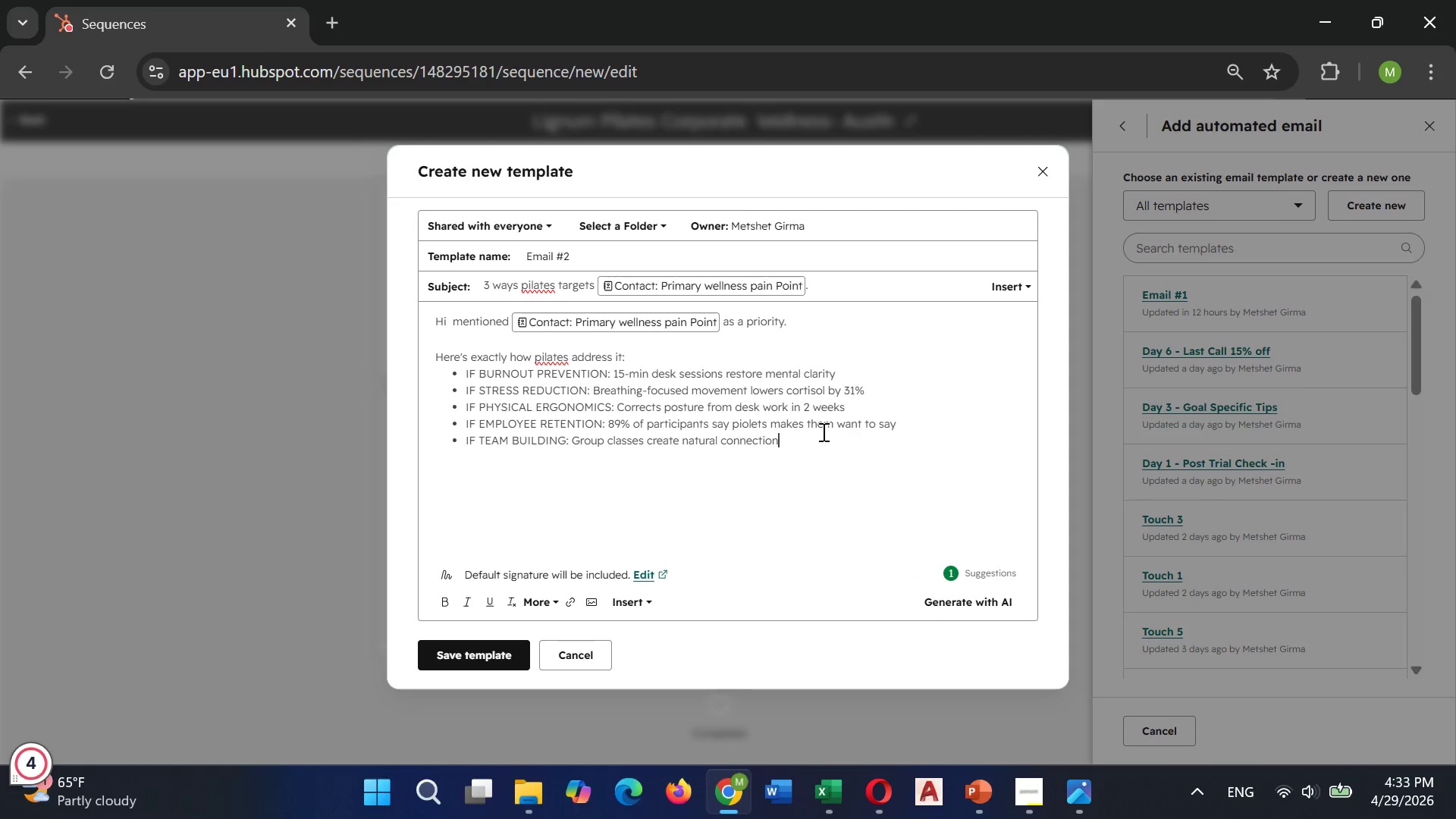 
key(Space)
 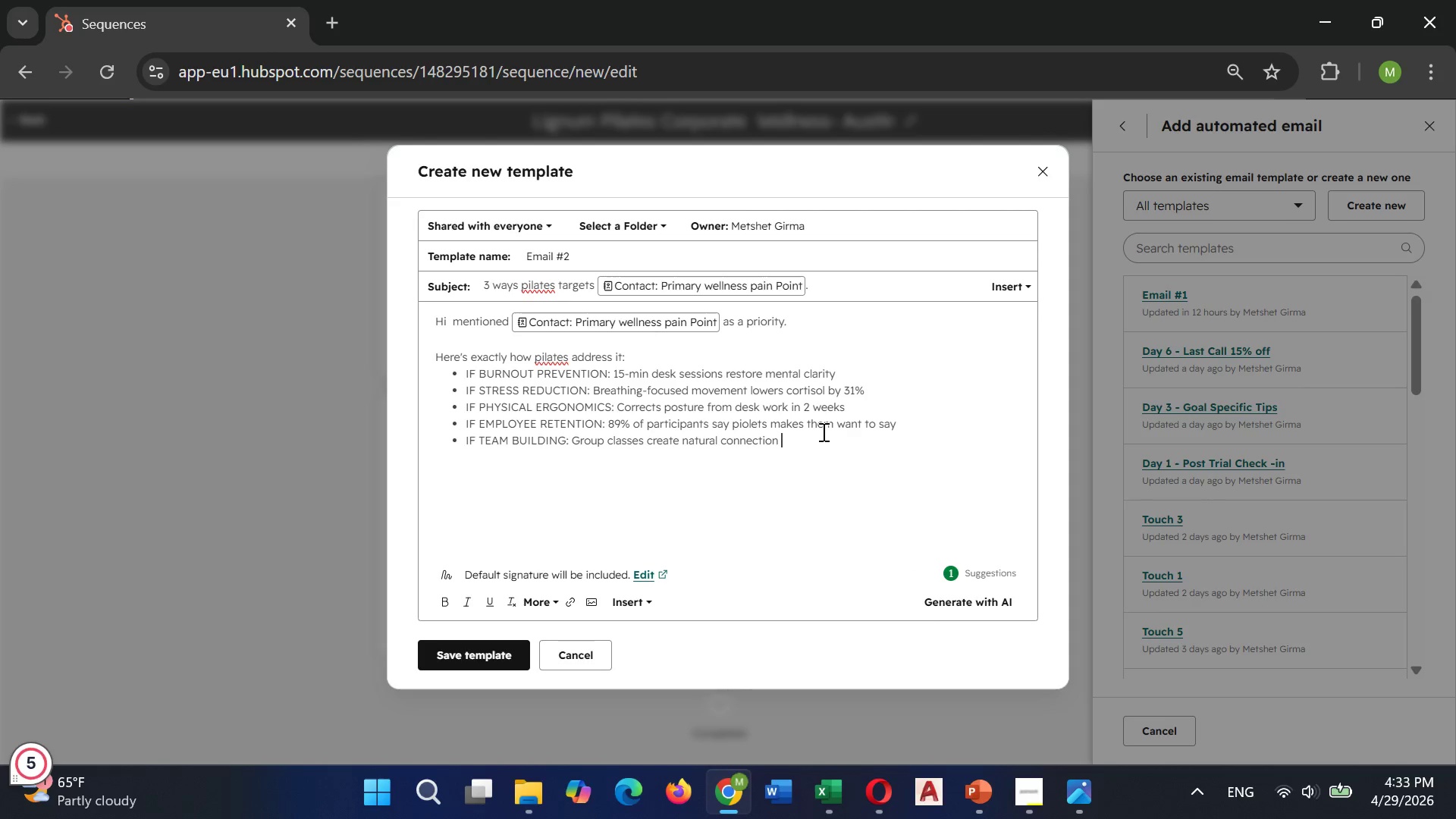 
type((no forced trust falls))
 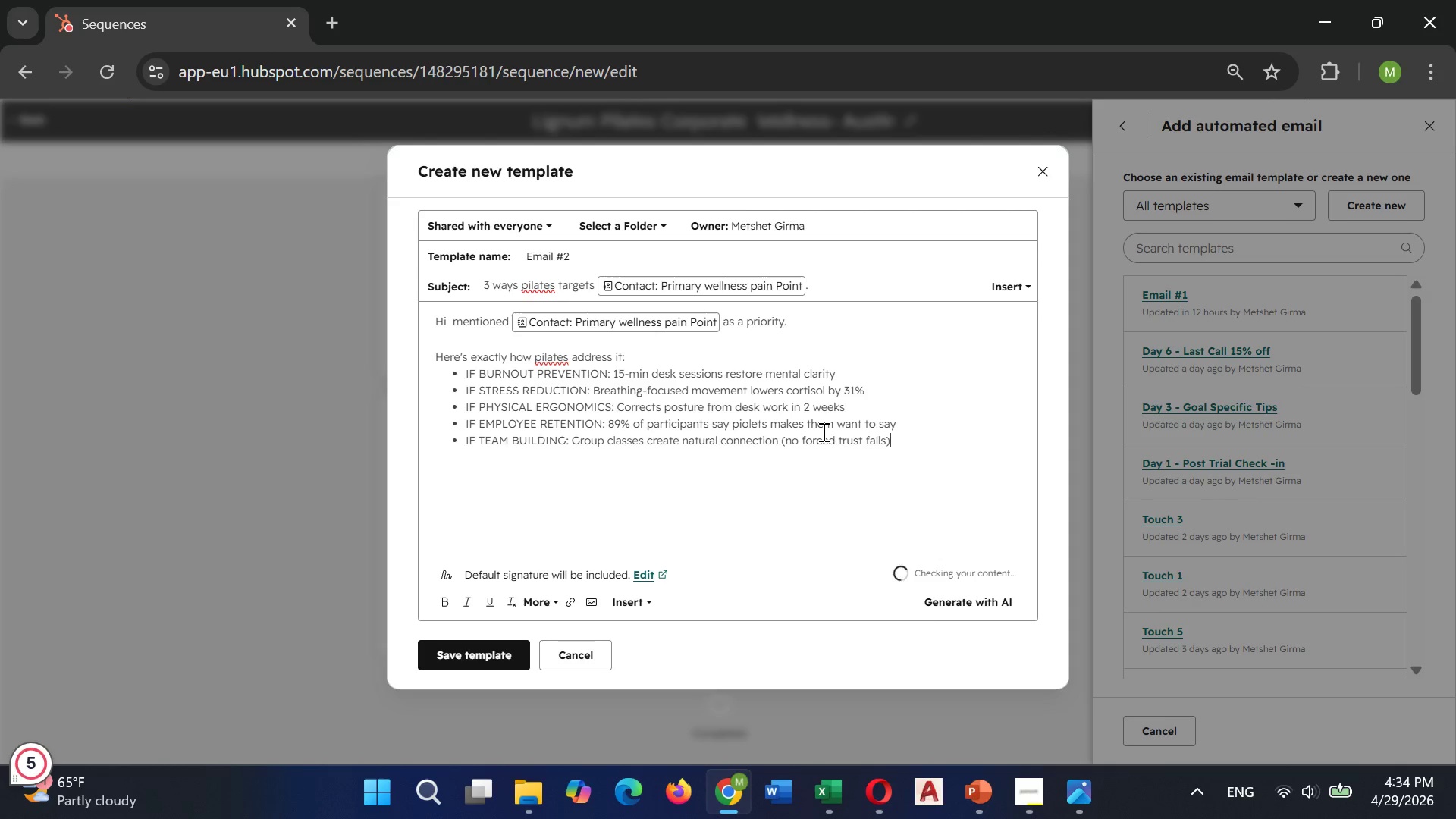 
key(Enter)
 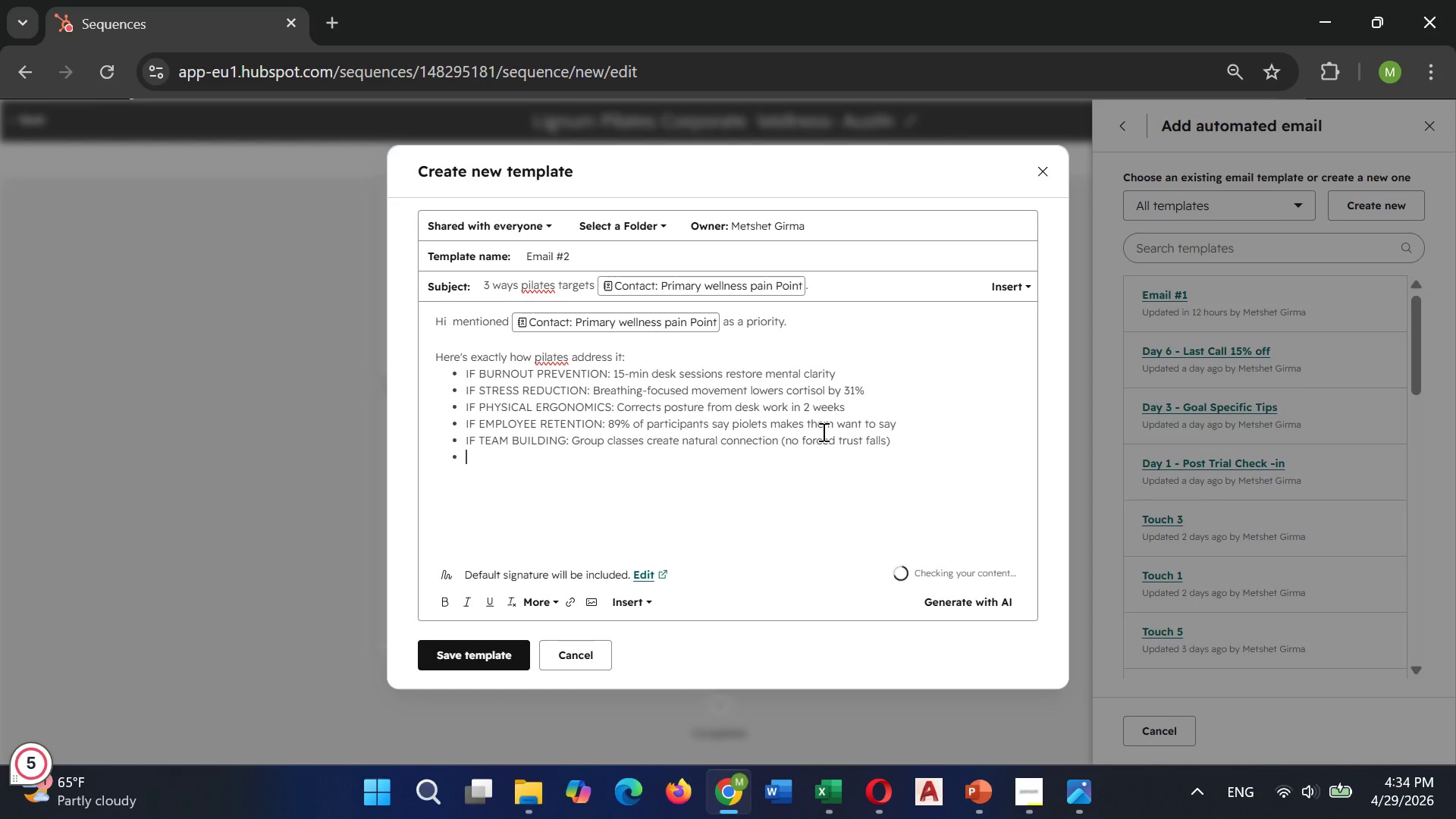 
type(IF MENR)
key(Backspace)
type(TAL HEALTH: )
 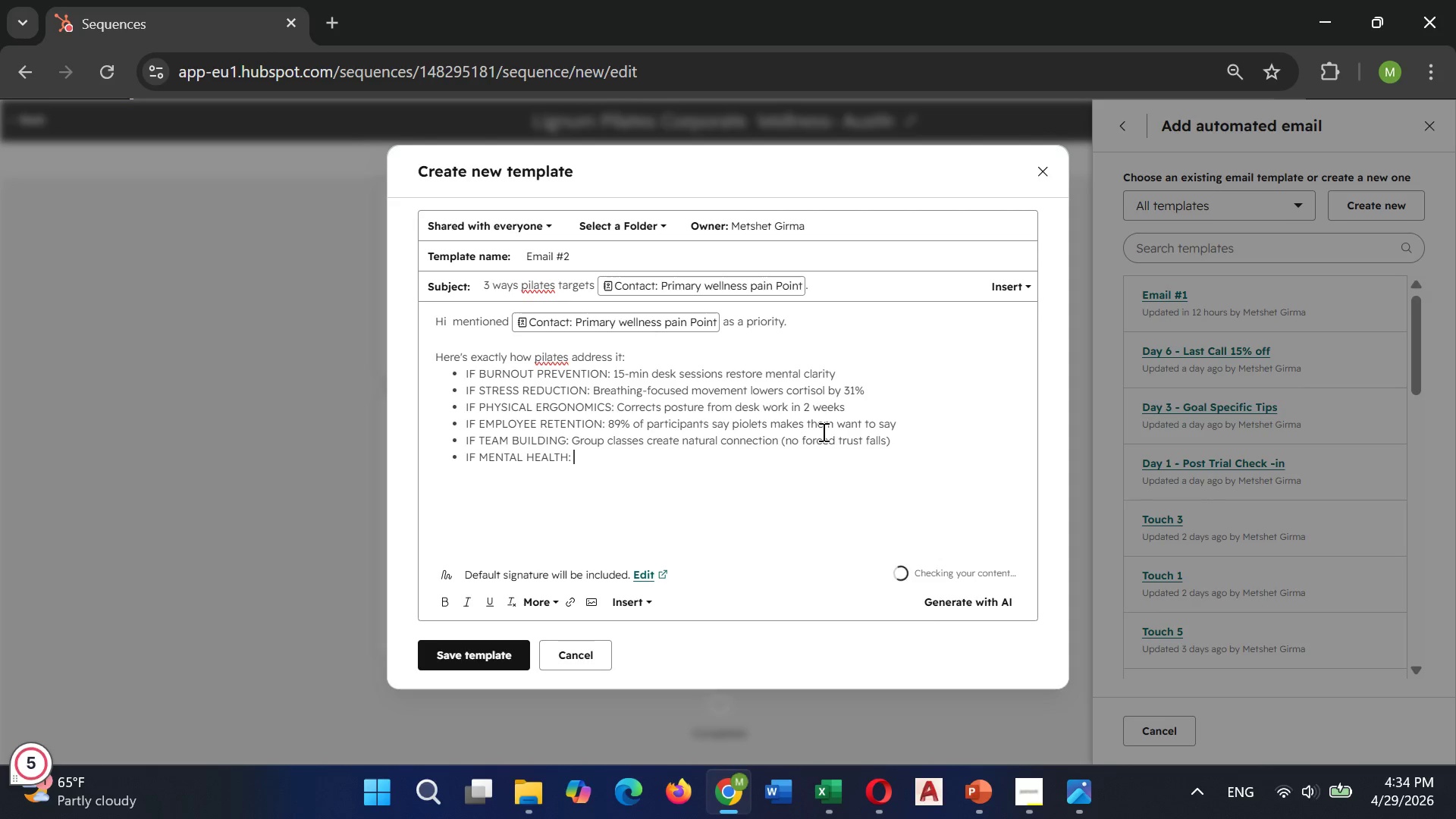 
wait(6.55)
 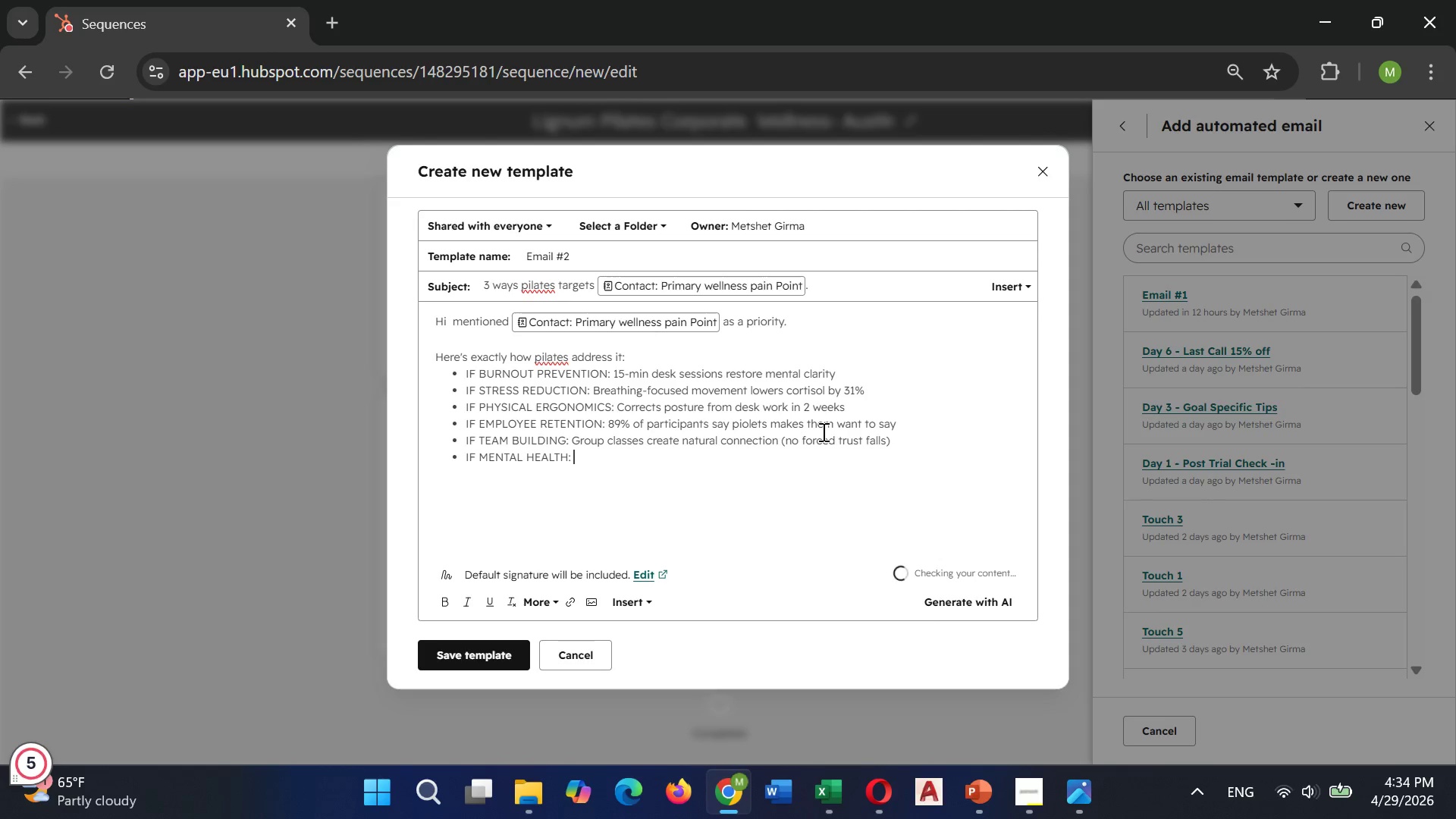 
type(Meditative )
 